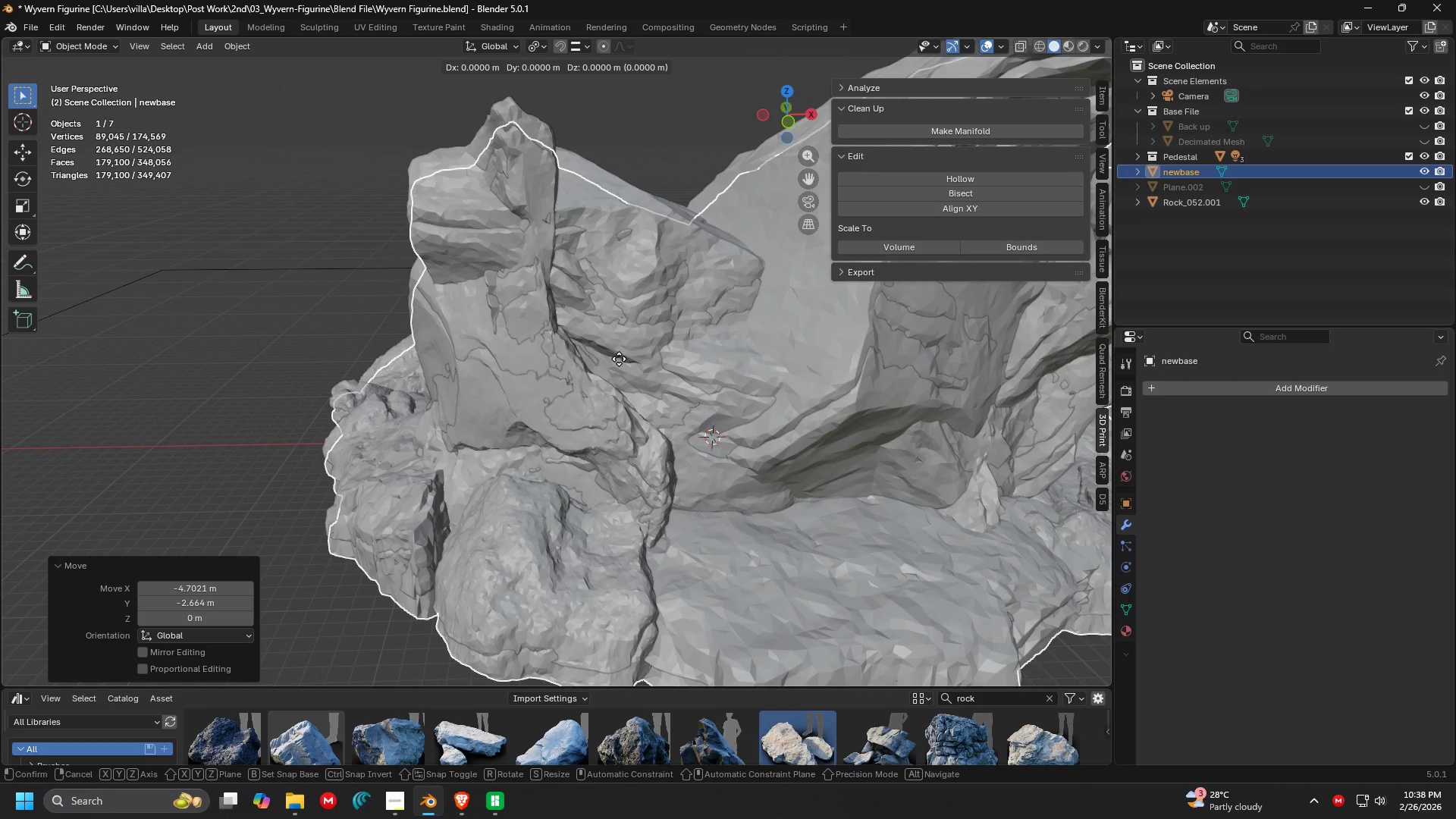 
key(Escape)
 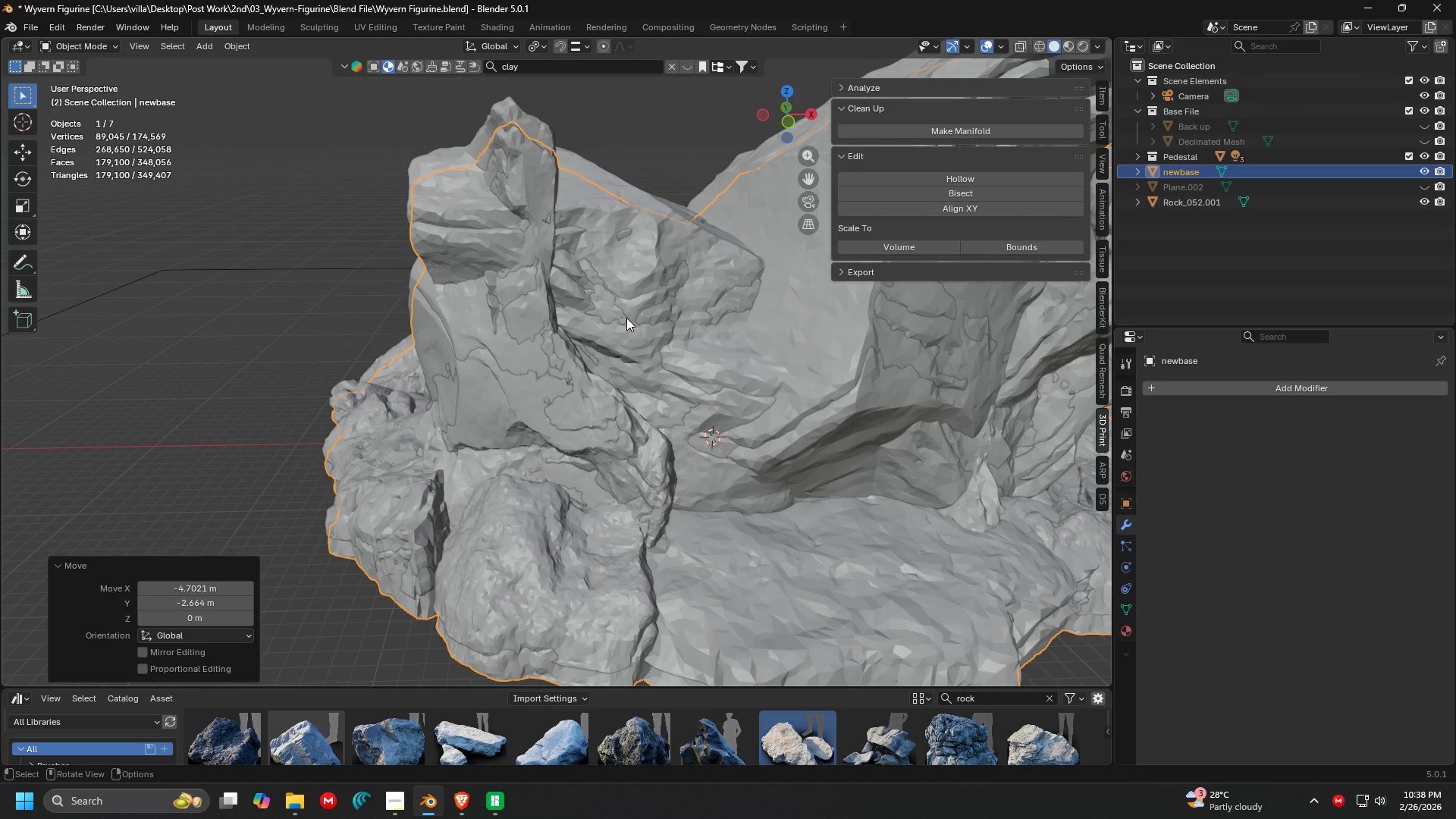 
key(1)
 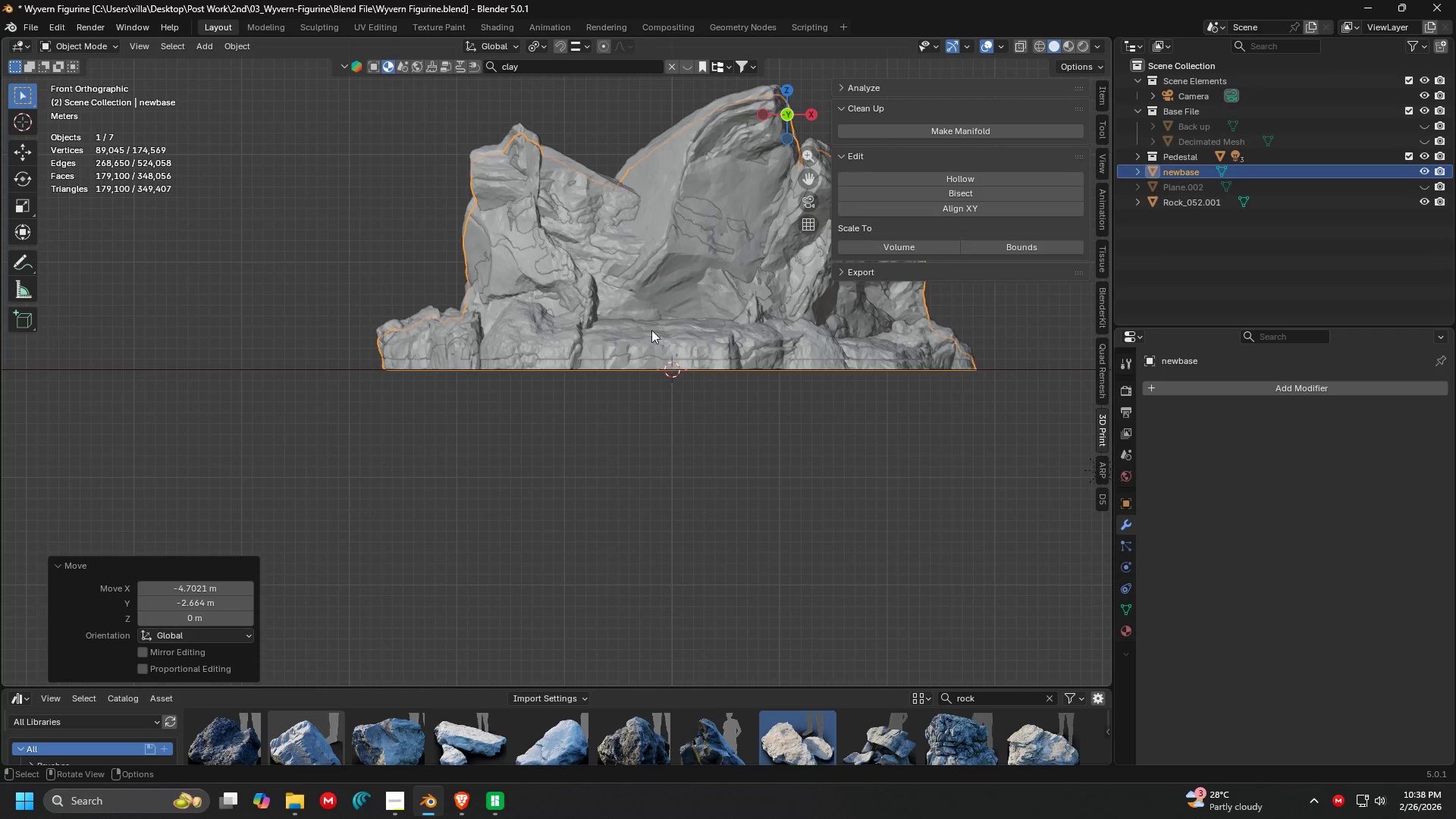 
key(Shift+ShiftLeft)
 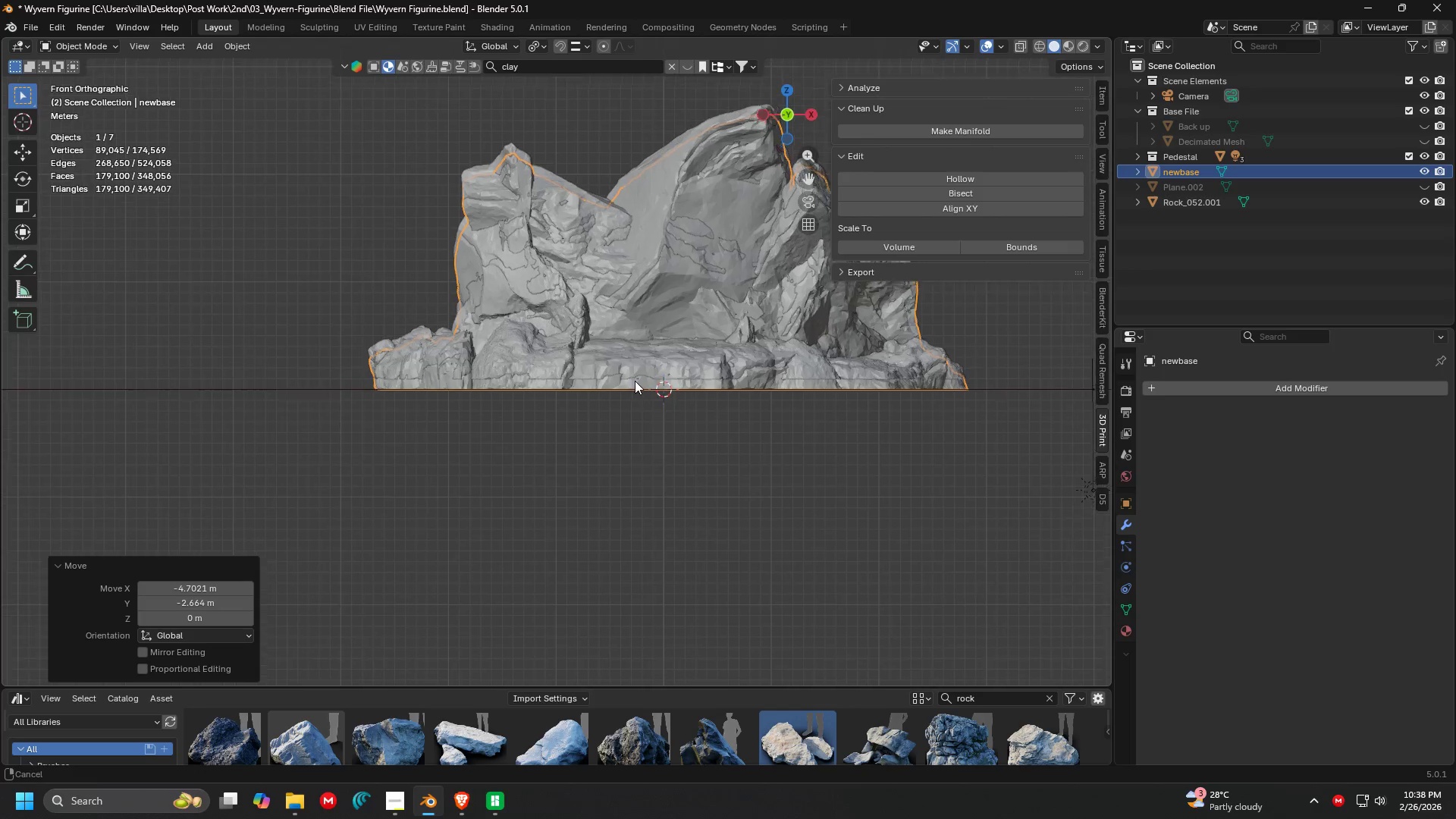 
key(Shift+ShiftLeft)
 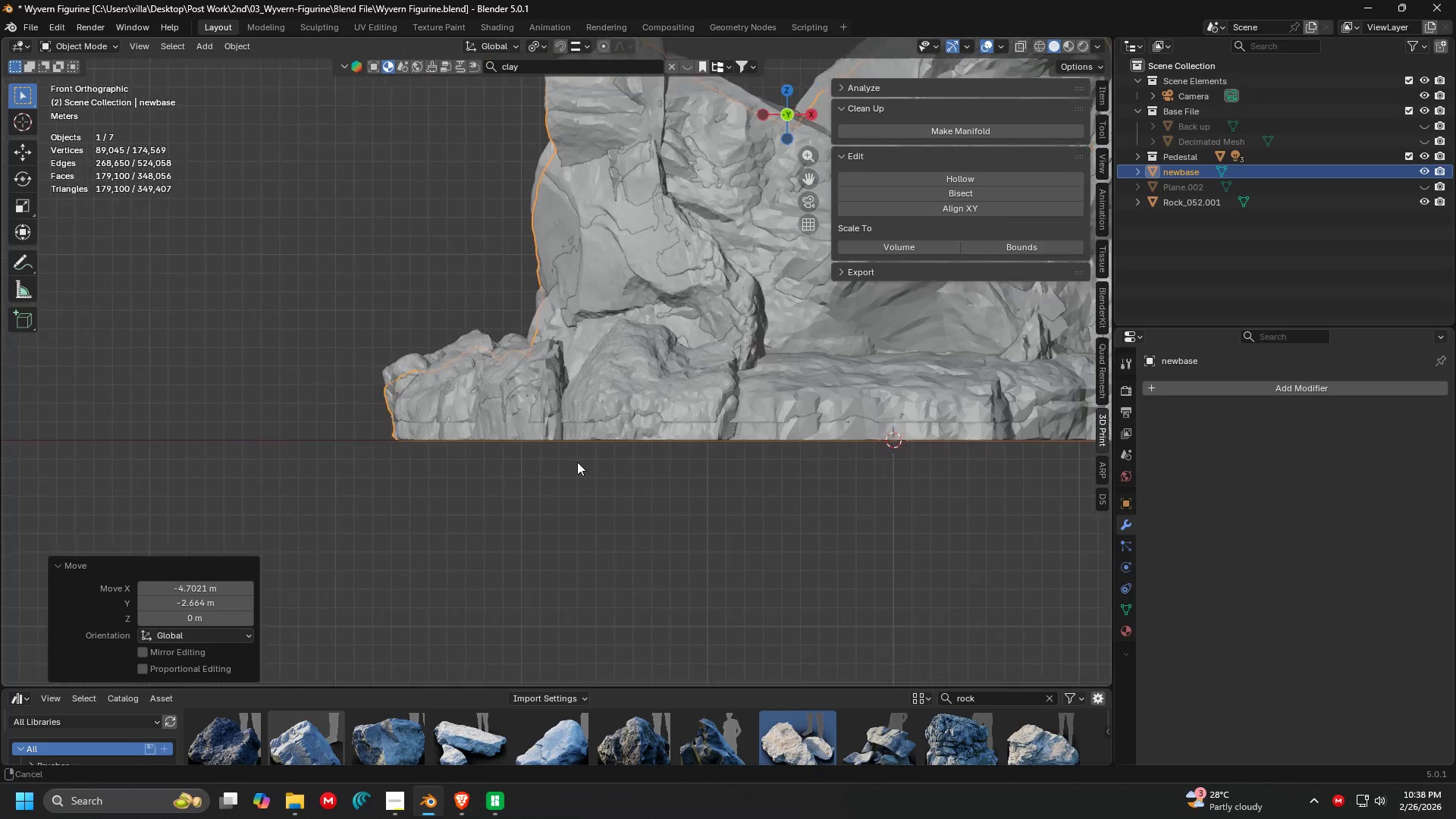 
scroll: coordinate [594, 444], scroll_direction: up, amount: 3.0
 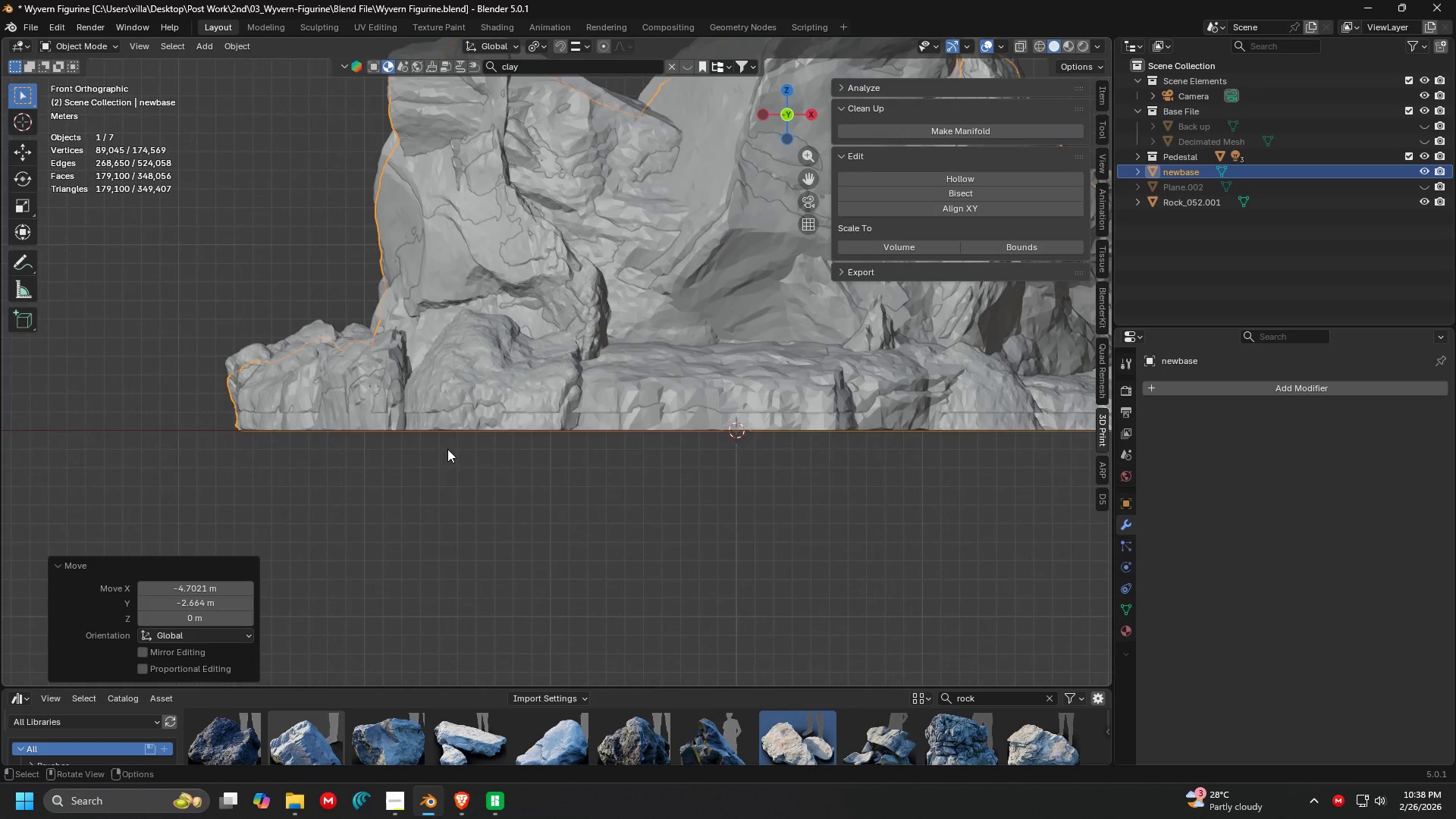 
key(G)
 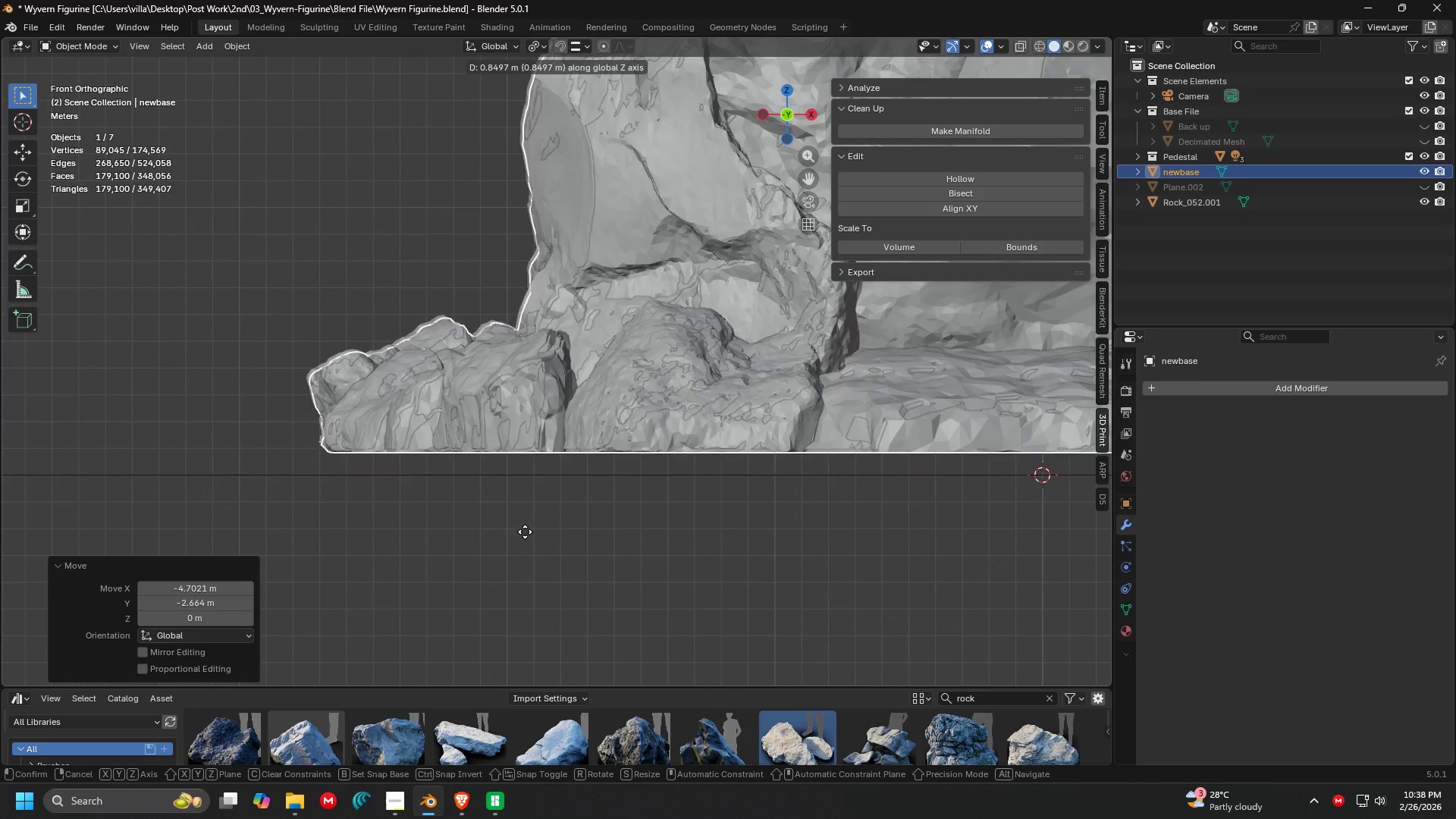 
scroll: coordinate [577, 464], scroll_direction: up, amount: 2.0
 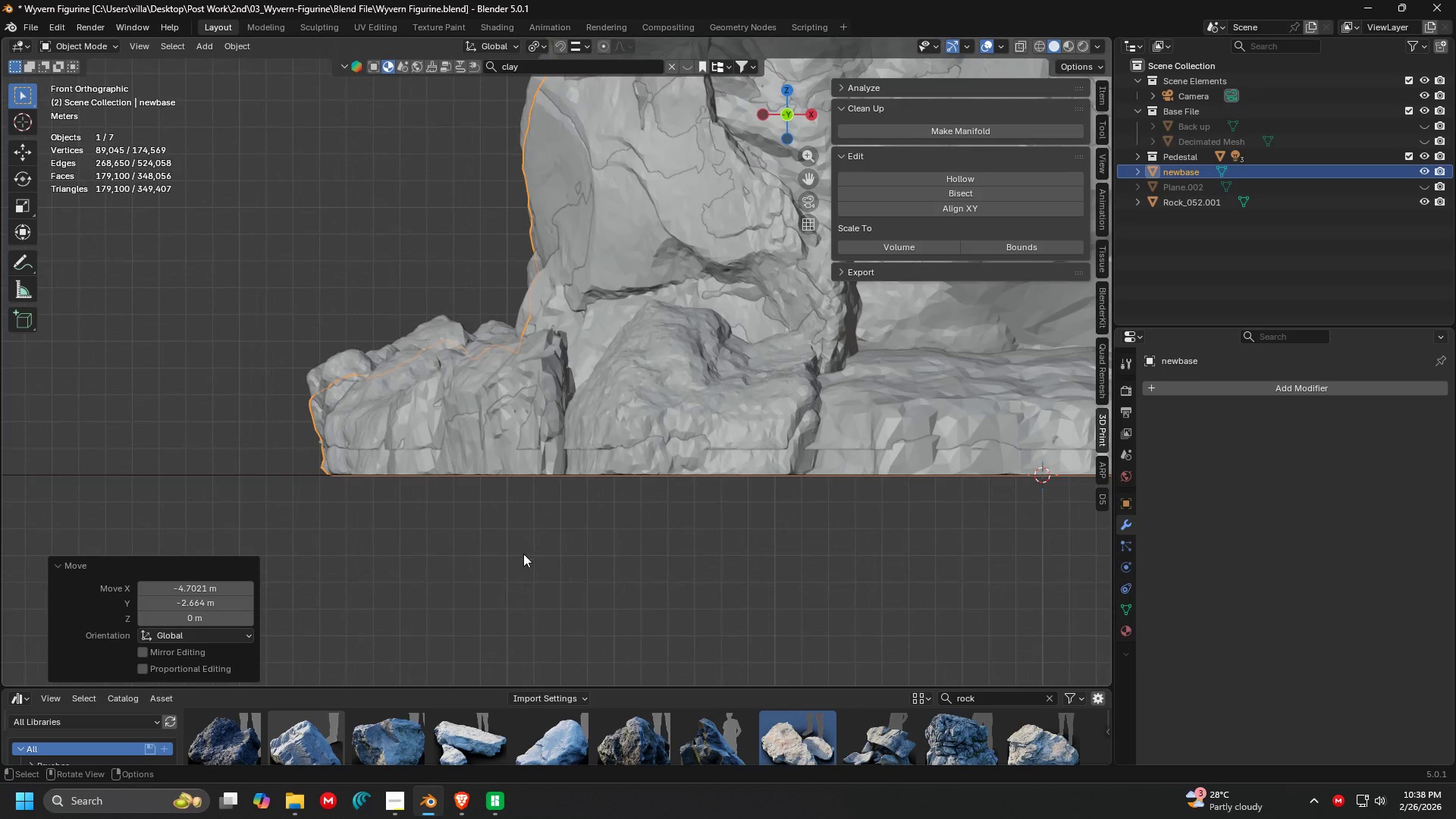 
left_click([525, 530])
 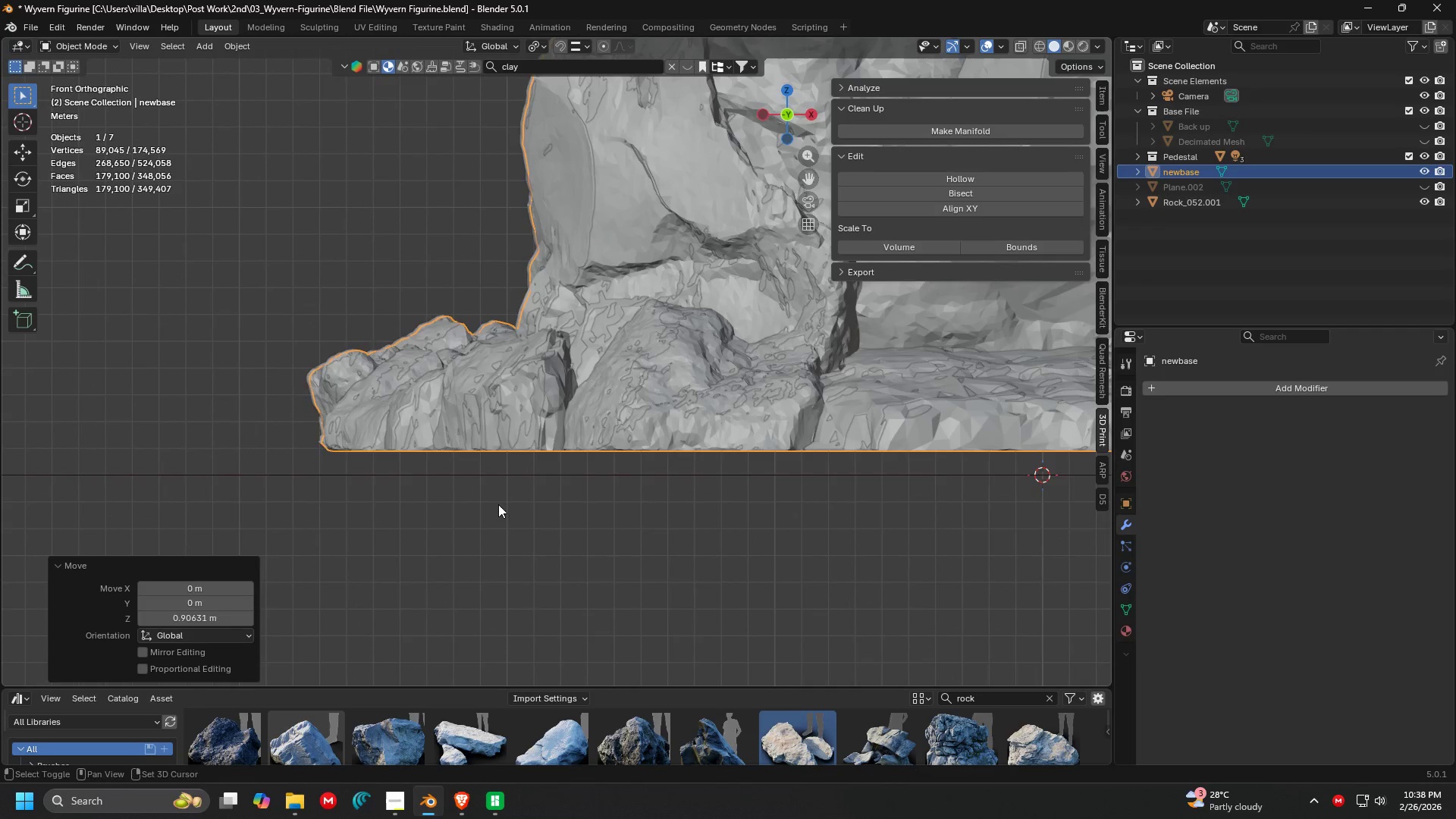 
key(Shift+ShiftLeft)
 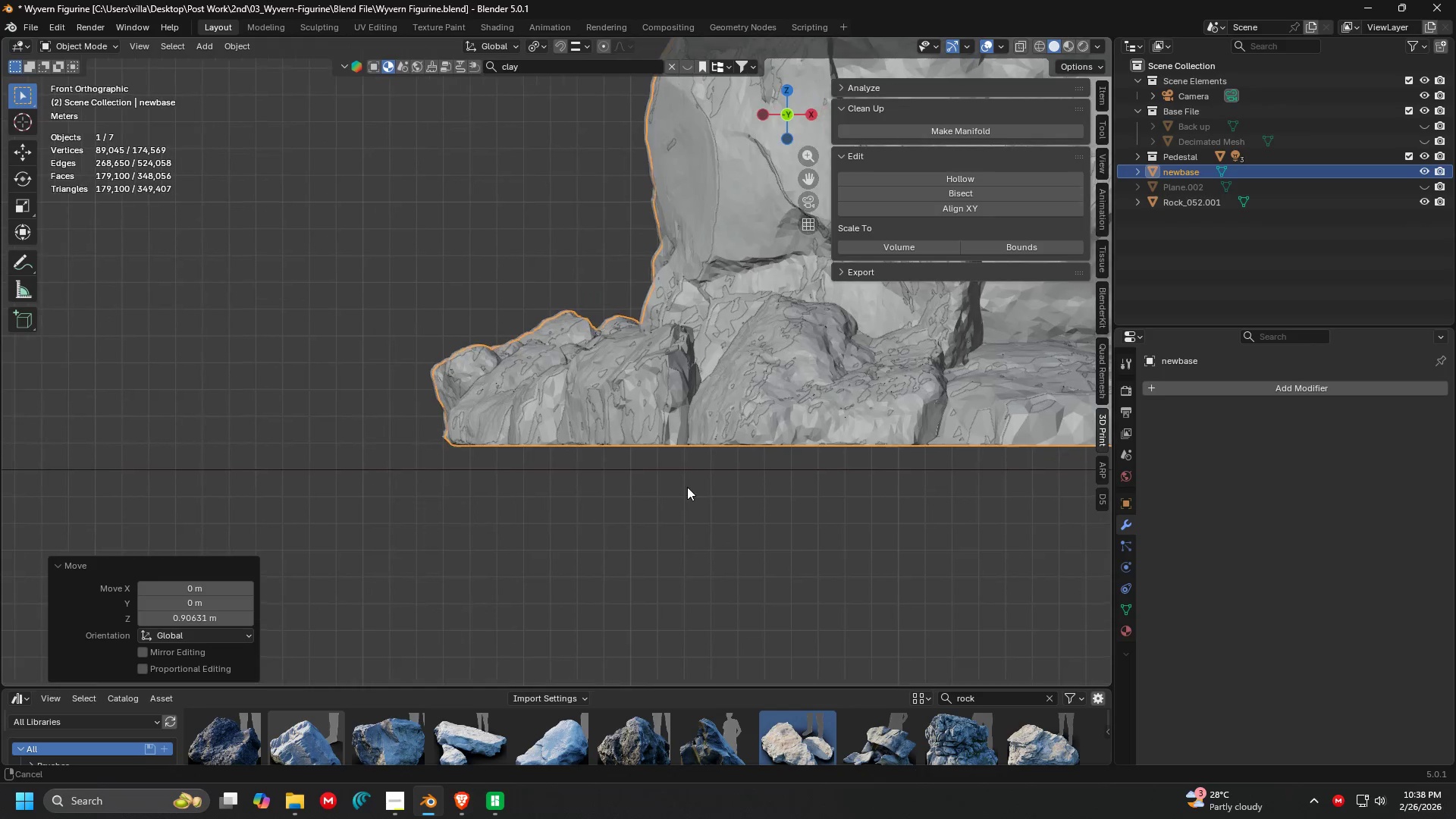 
key(Shift+ShiftLeft)
 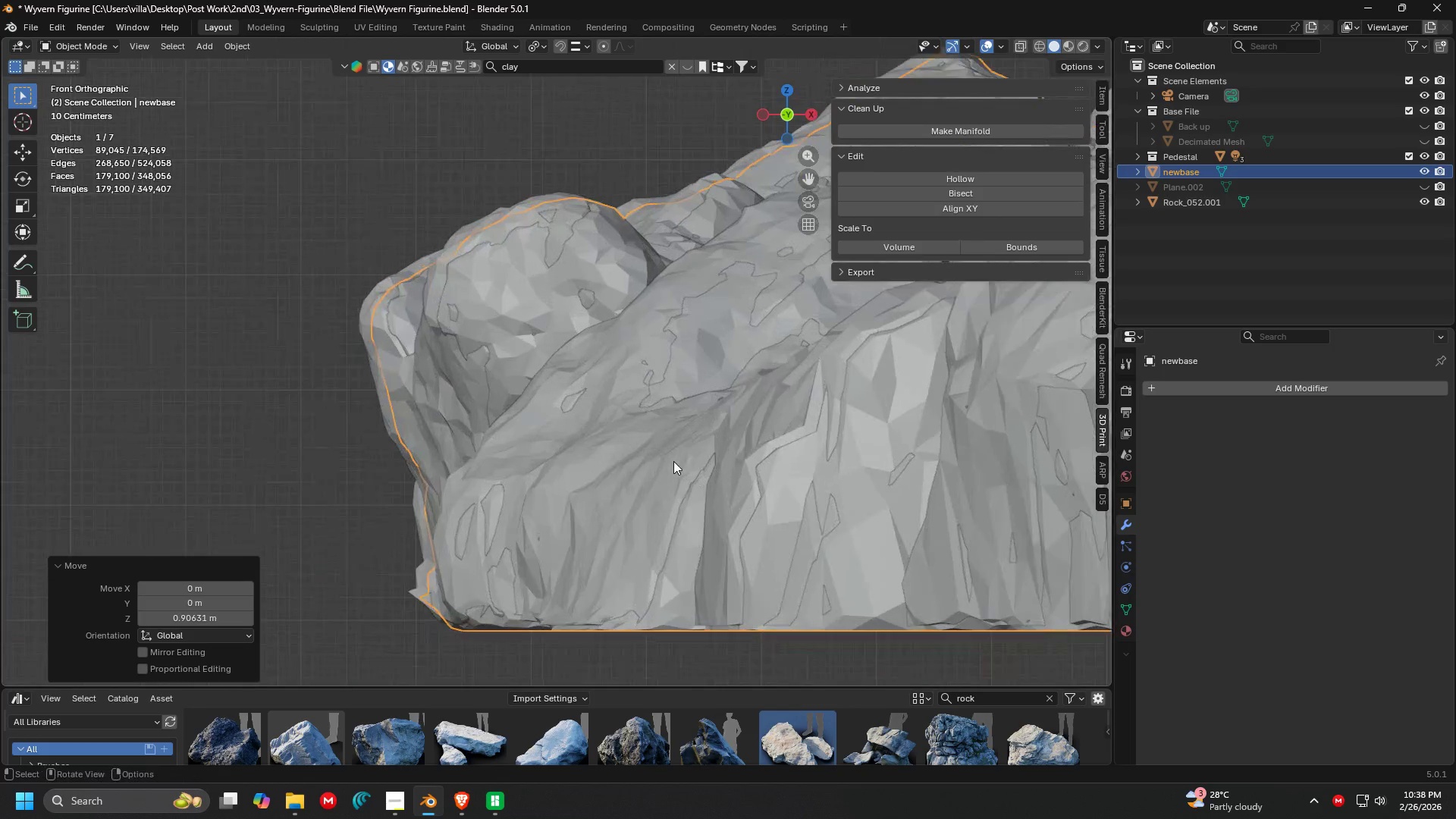 
key(G)
 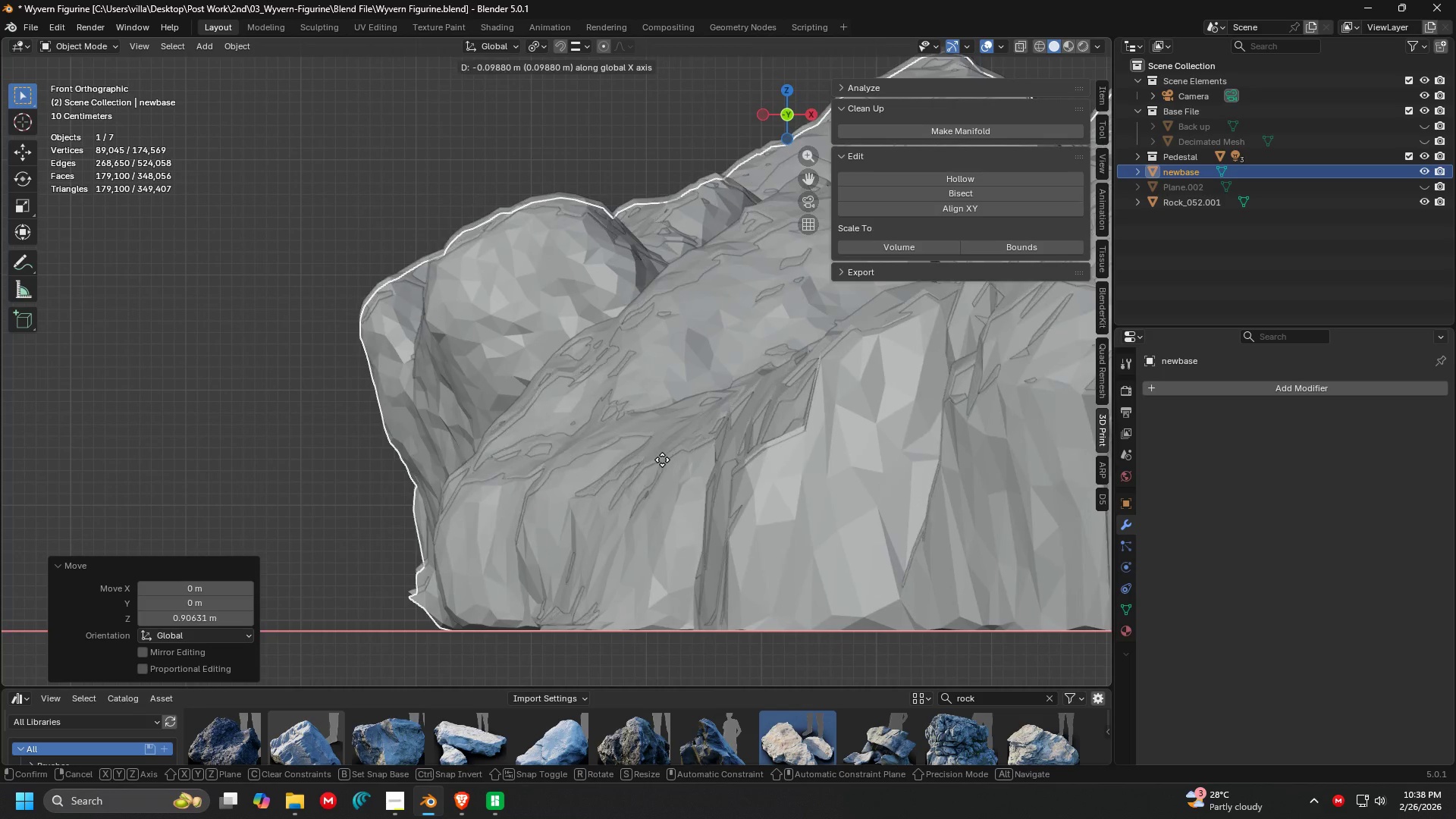 
scroll: coordinate [673, 461], scroll_direction: up, amount: 10.0
 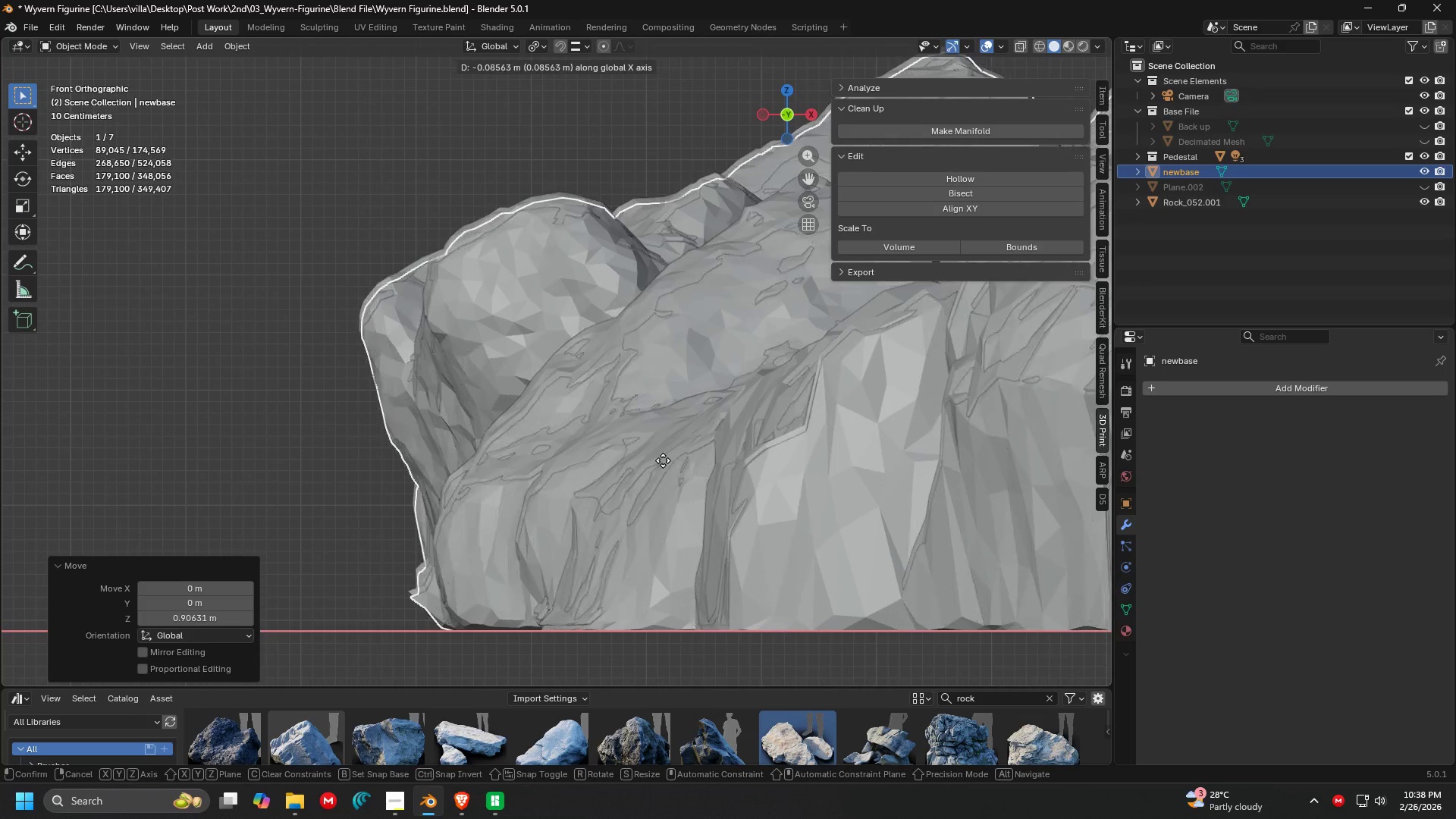 
left_click([662, 460])
 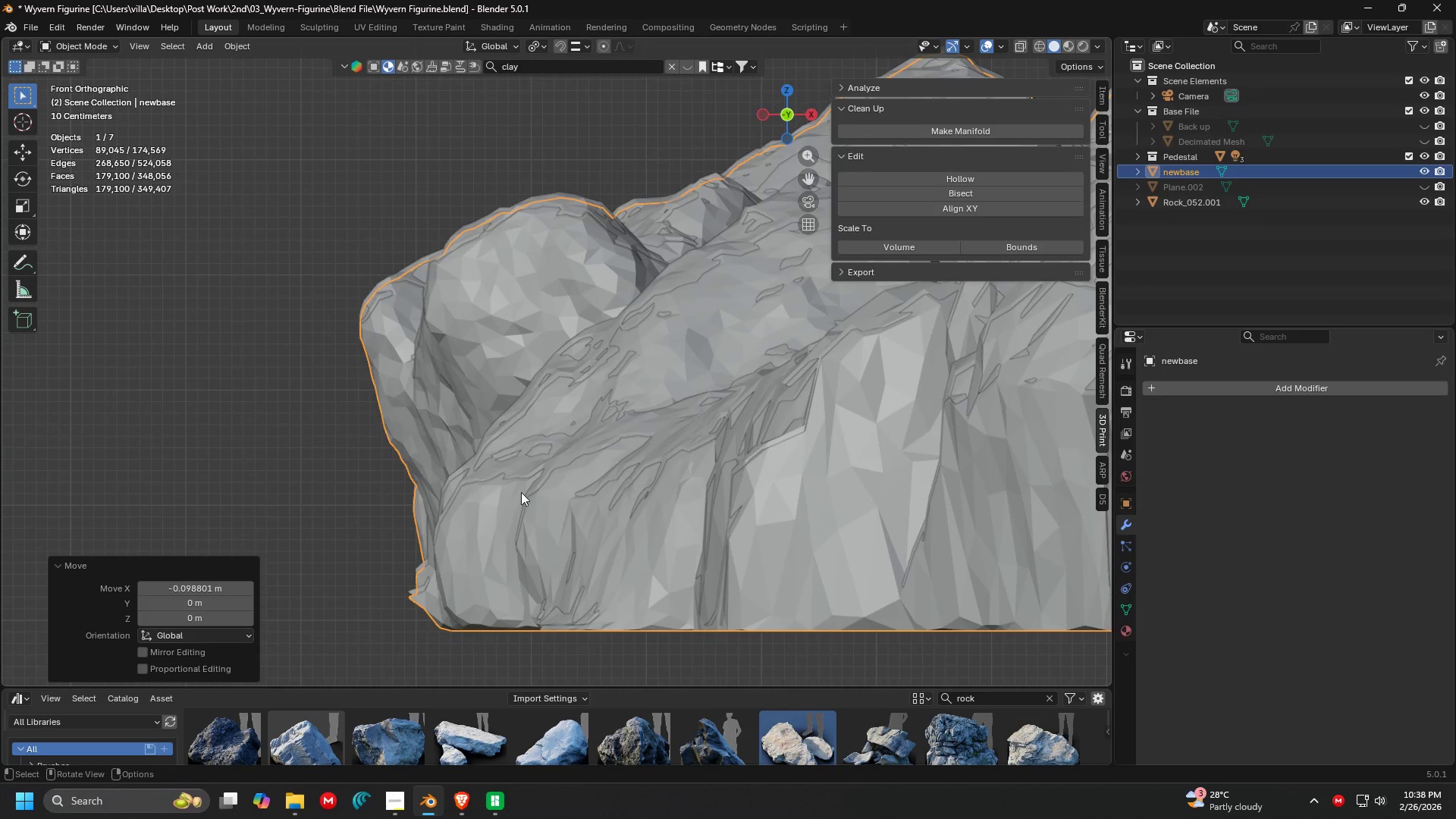 
key(Shift+ShiftLeft)
 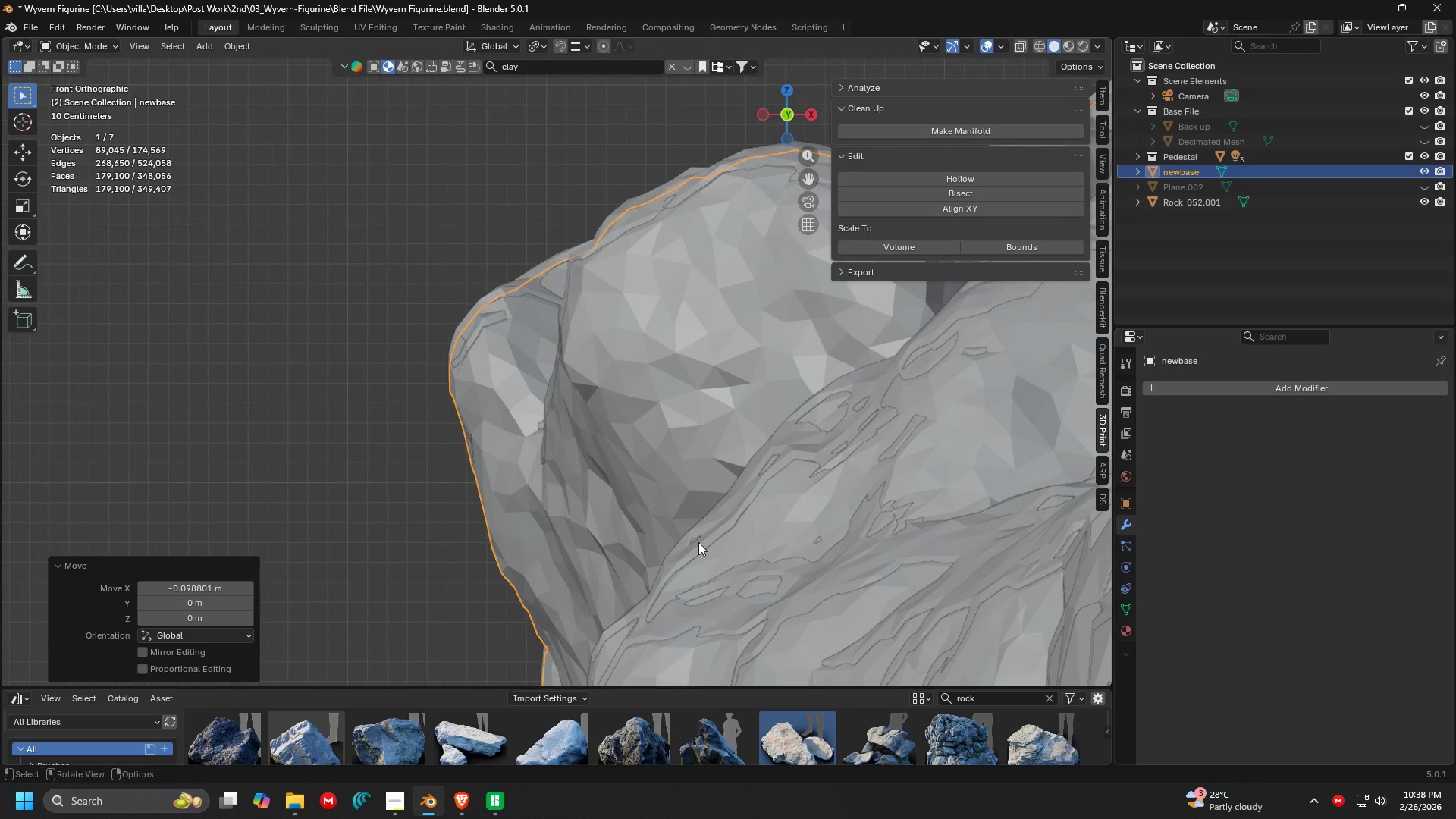 
scroll: coordinate [456, 485], scroll_direction: up, amount: 3.0
 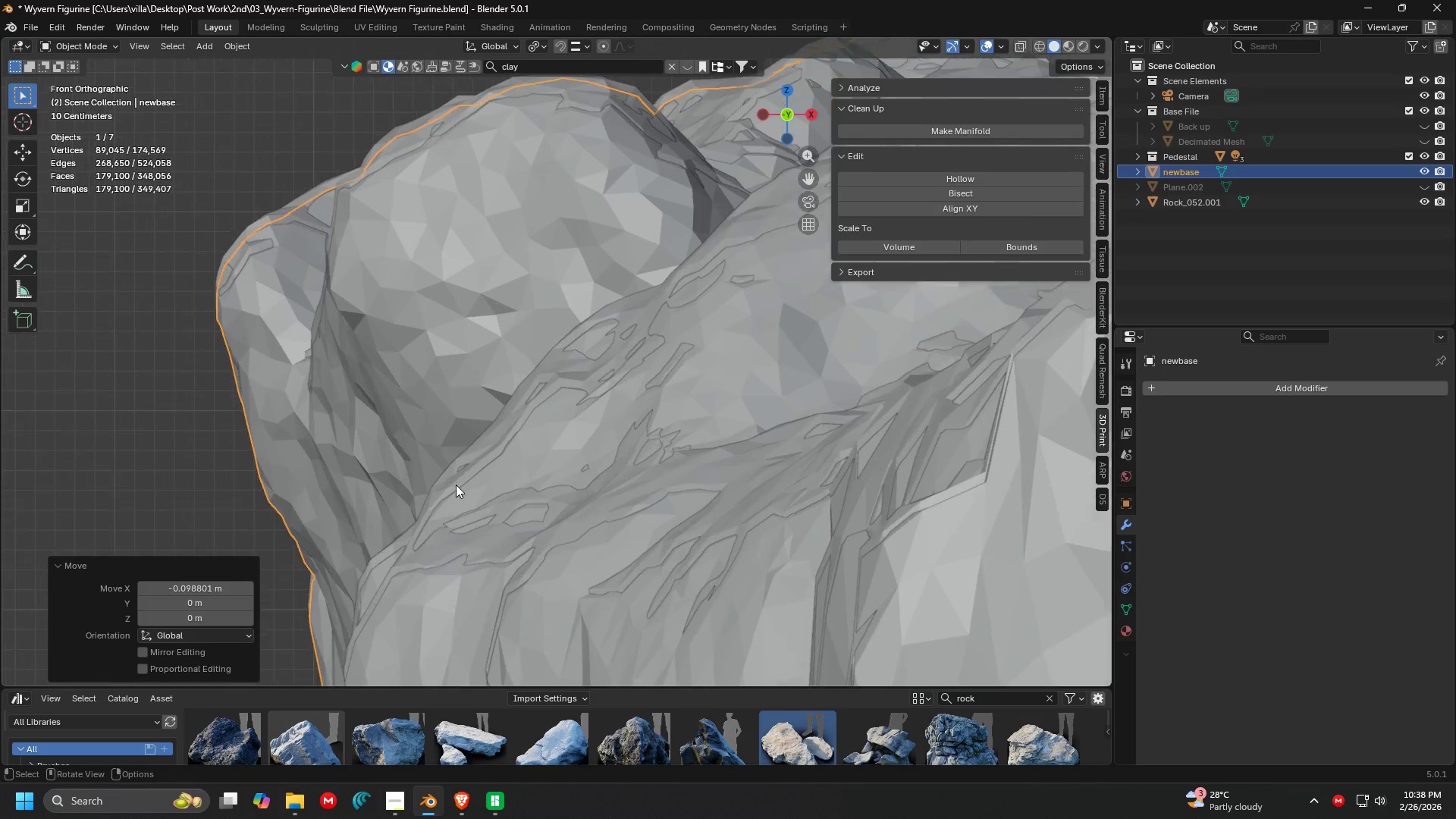 
key(Shift+ShiftLeft)
 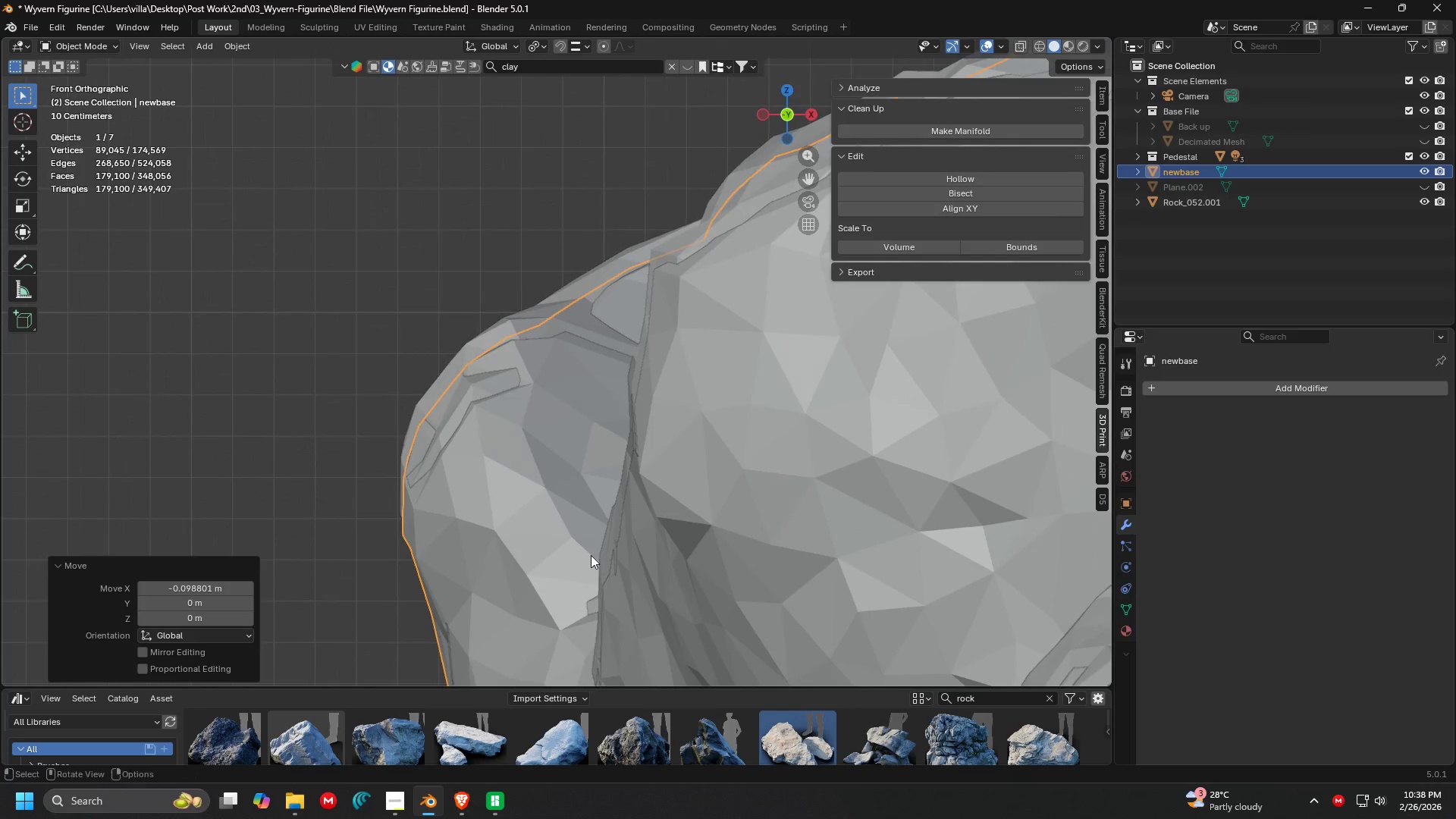 
scroll: coordinate [519, 360], scroll_direction: up, amount: 4.0
 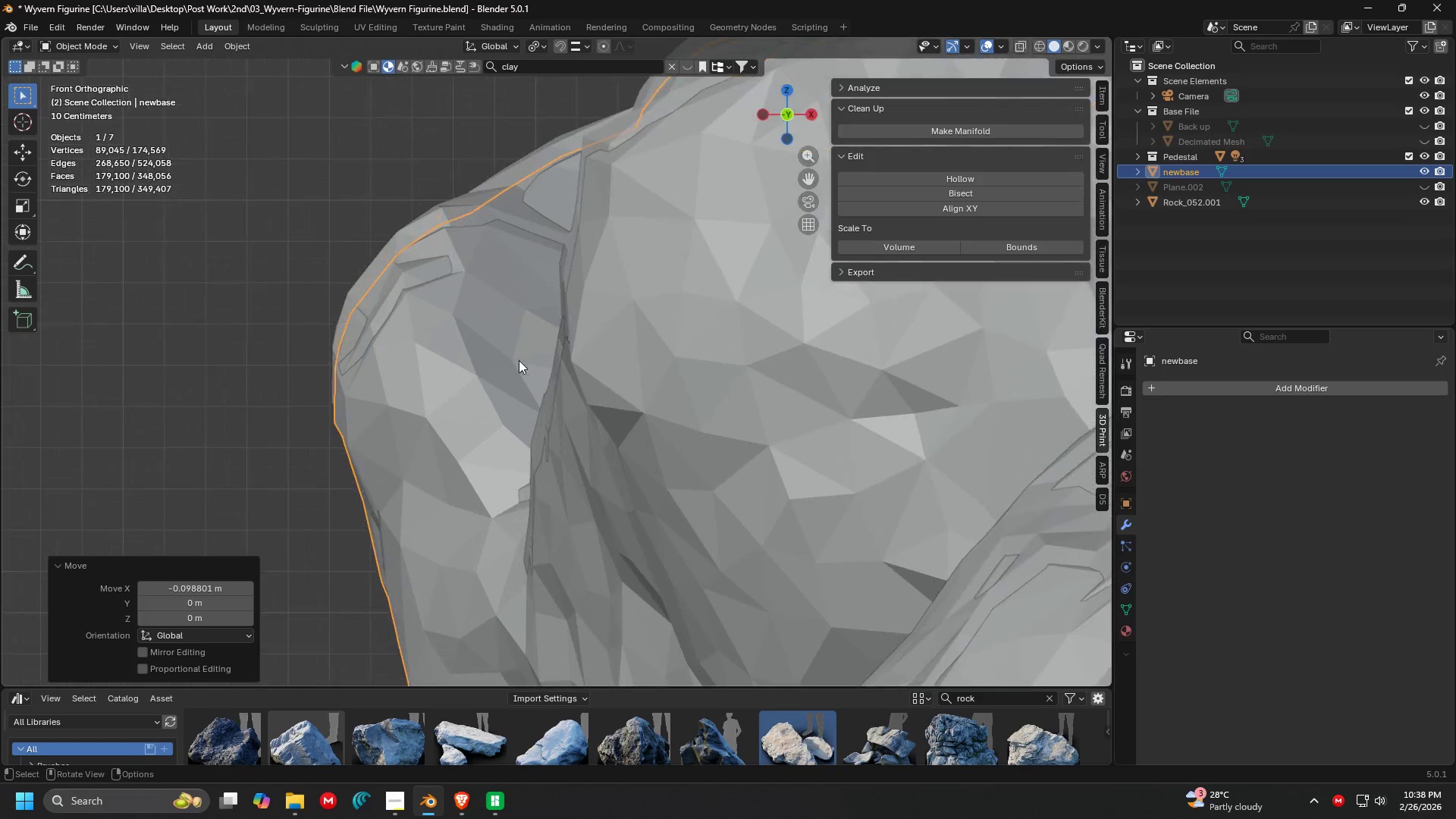 
key(G)
 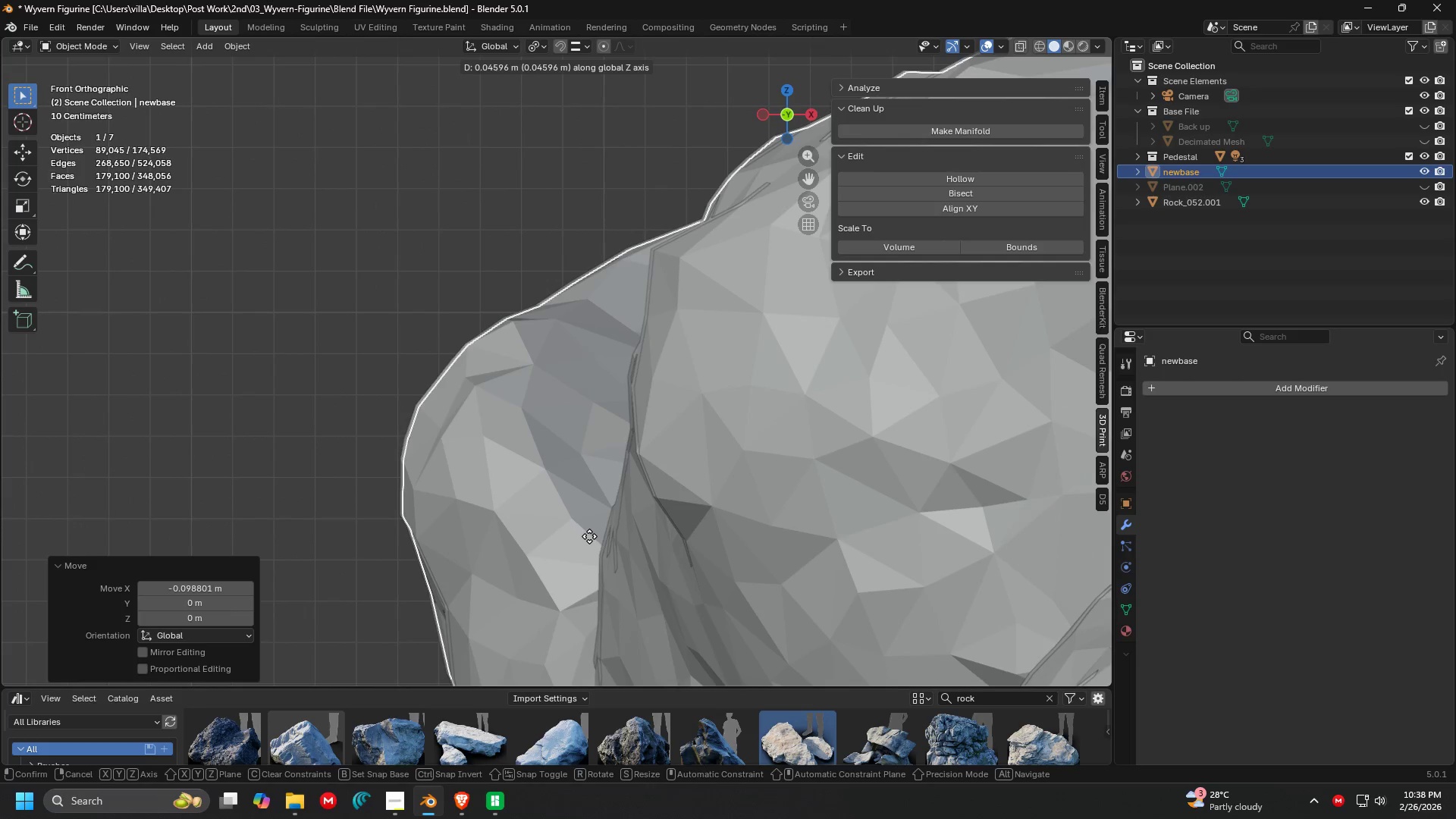 
left_click([589, 536])
 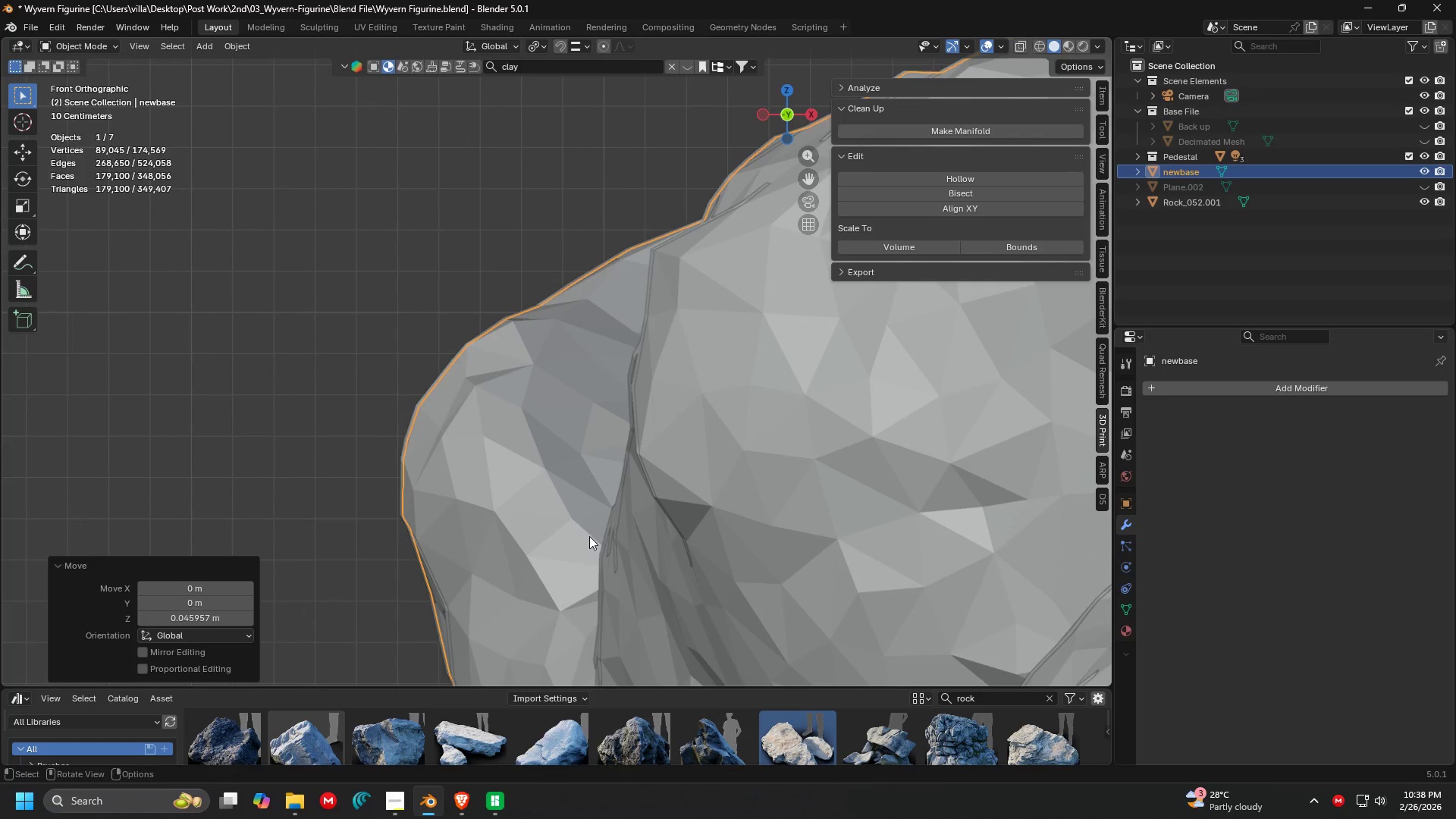 
key(G)
 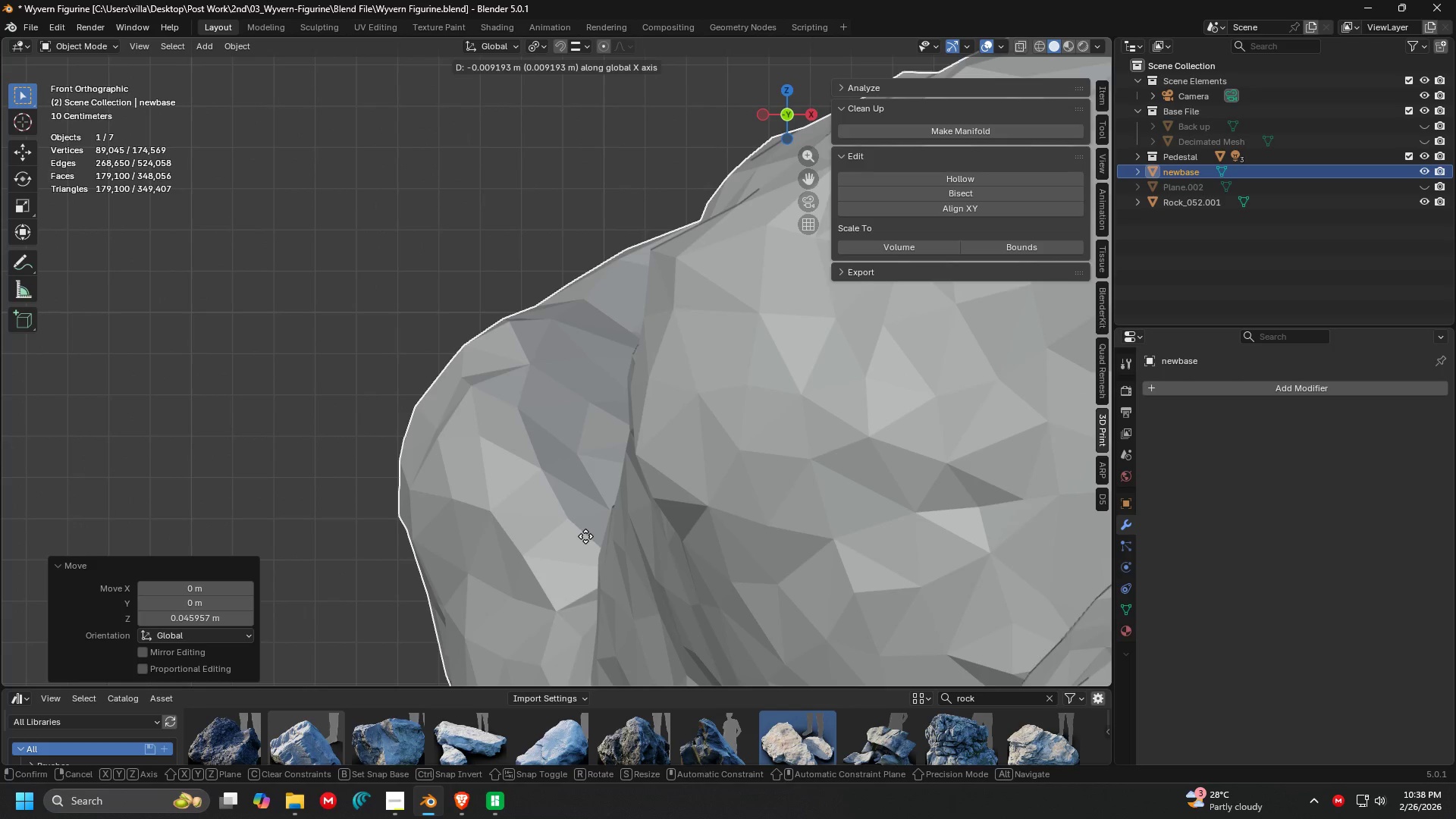 
left_click([585, 536])
 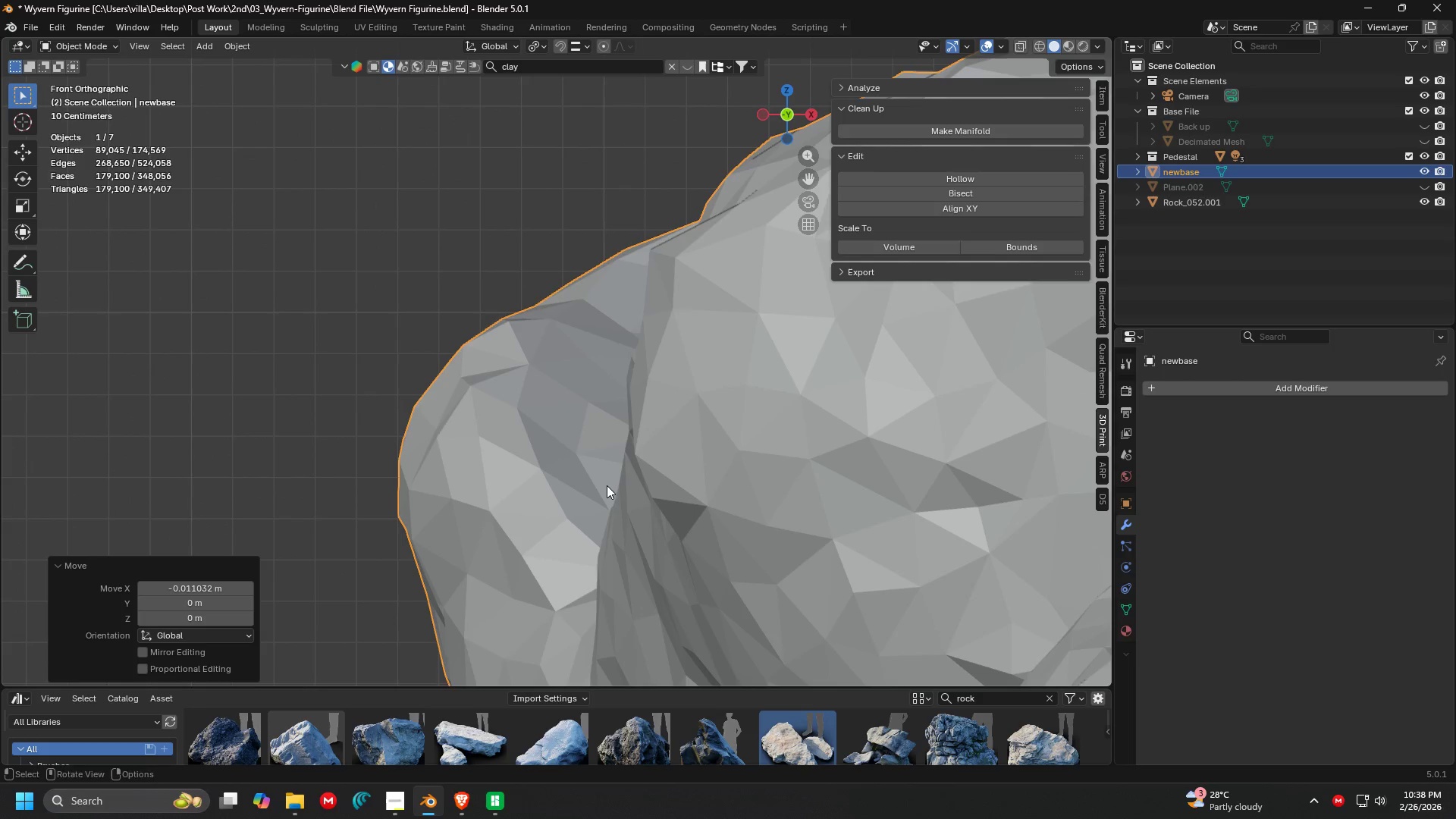 
key(Shift+ShiftLeft)
 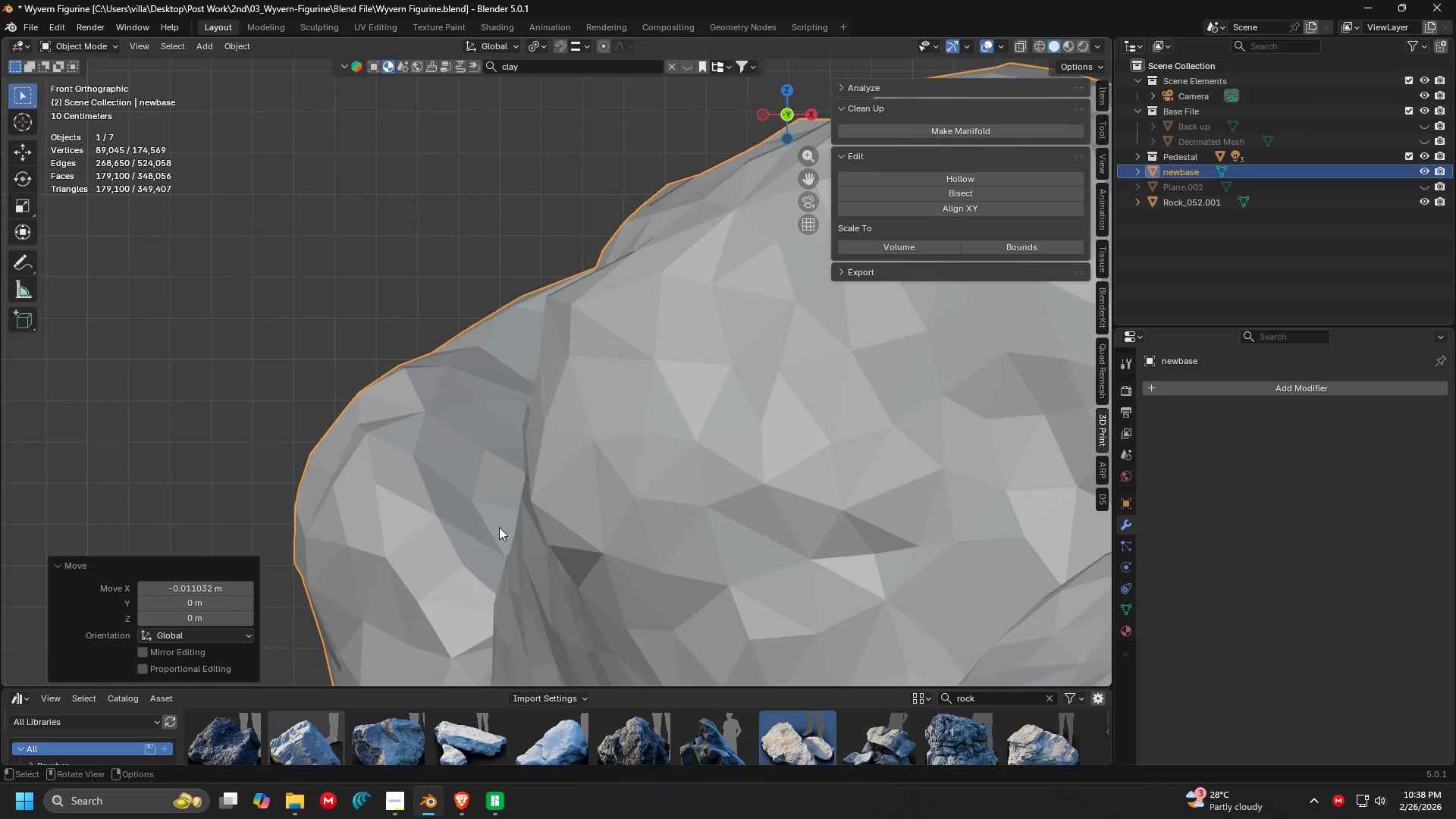 
key(Shift+ShiftLeft)
 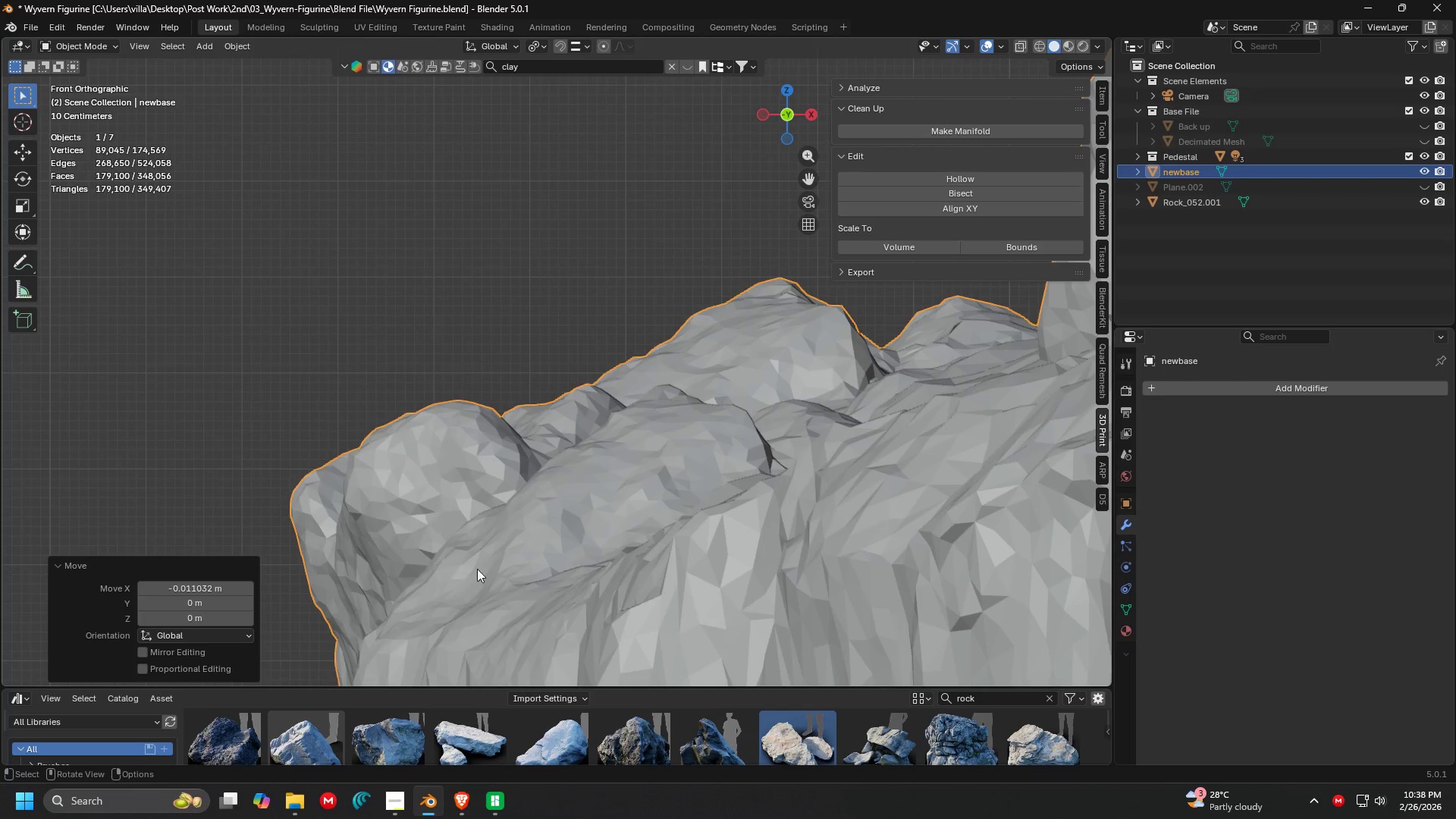 
key(Shift+ShiftLeft)
 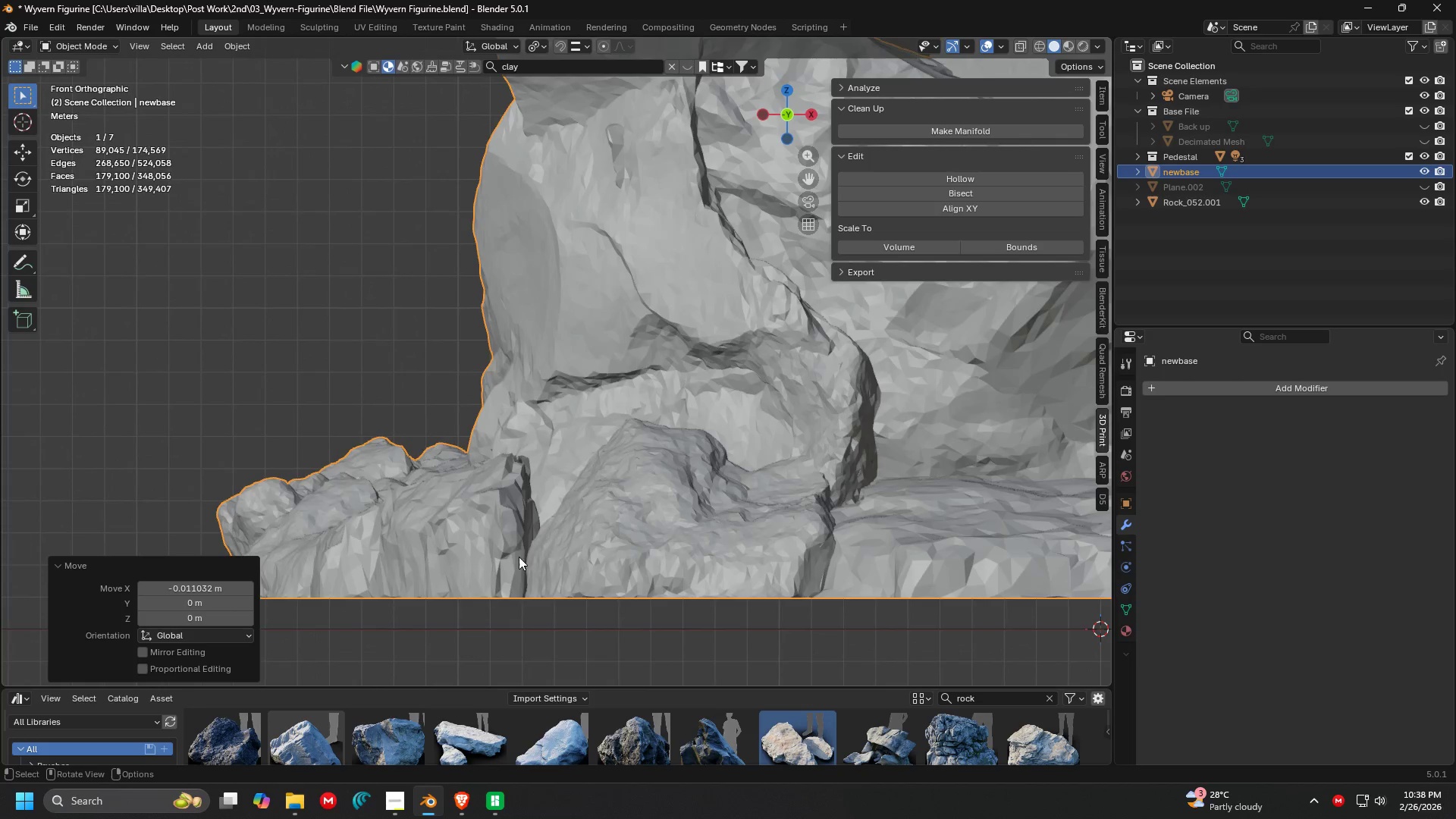 
scroll: coordinate [602, 538], scroll_direction: down, amount: 14.0
 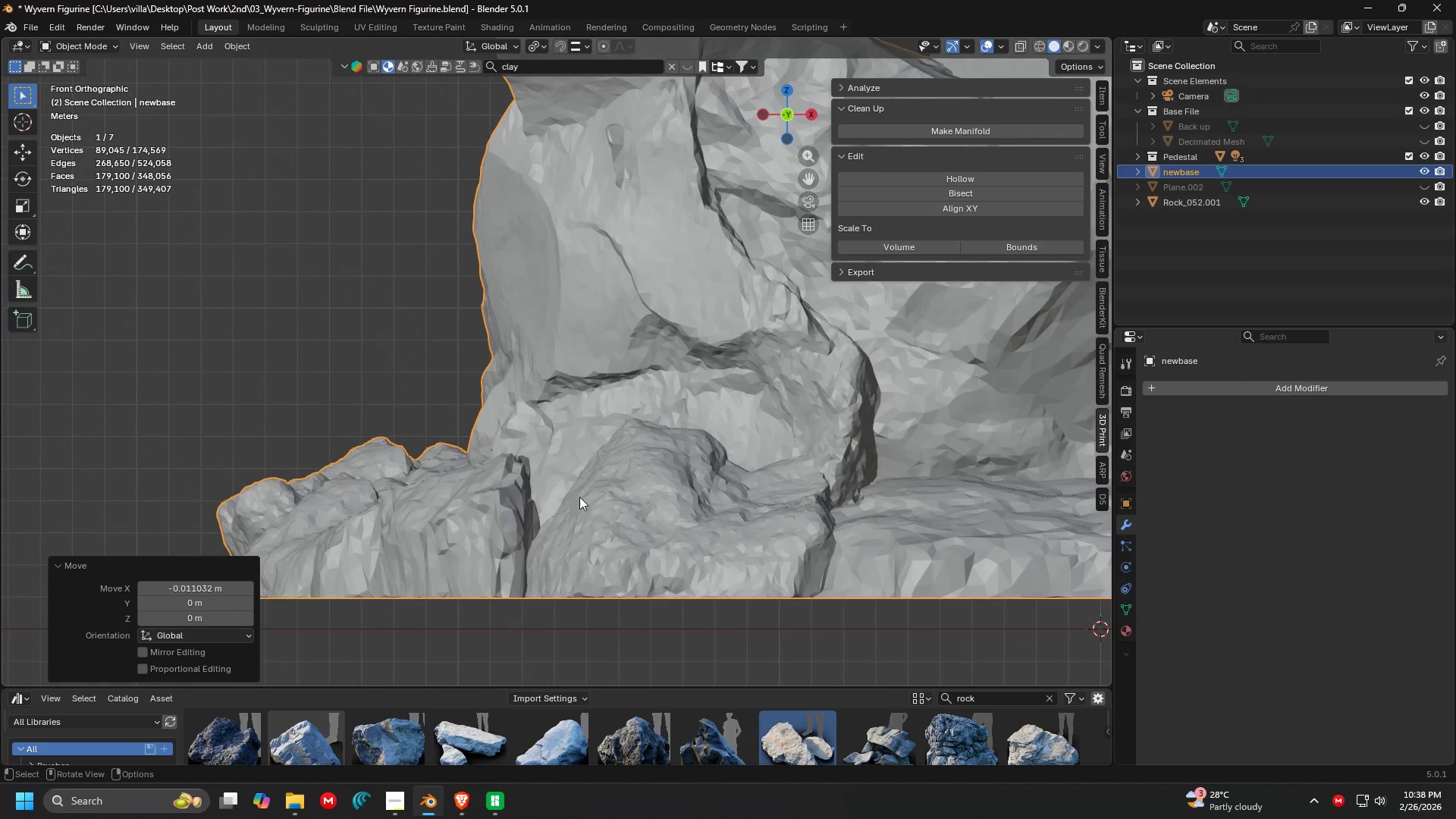 
key(Shift+ShiftLeft)
 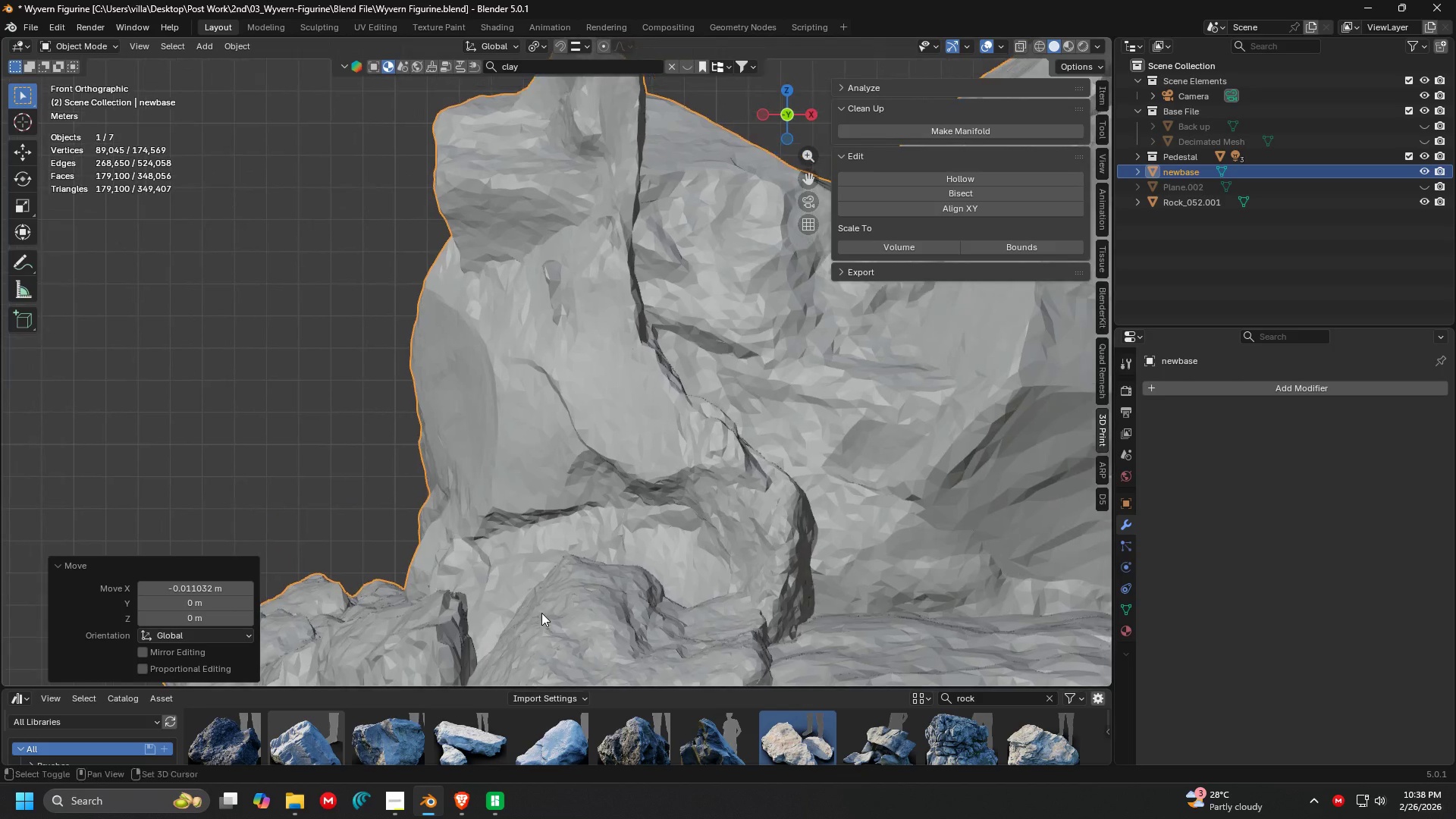 
key(Shift+ShiftLeft)
 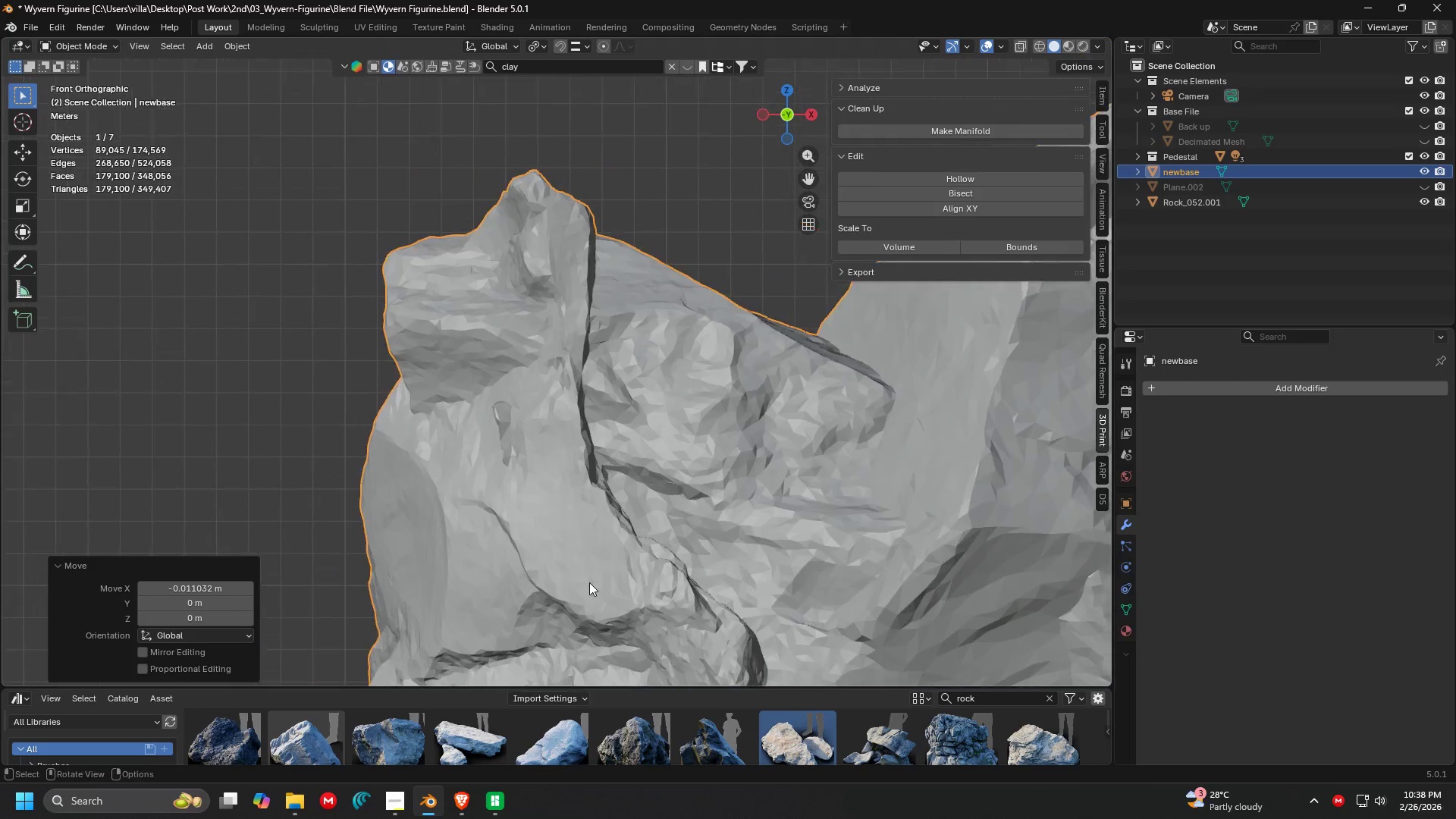 
key(Shift+ShiftLeft)
 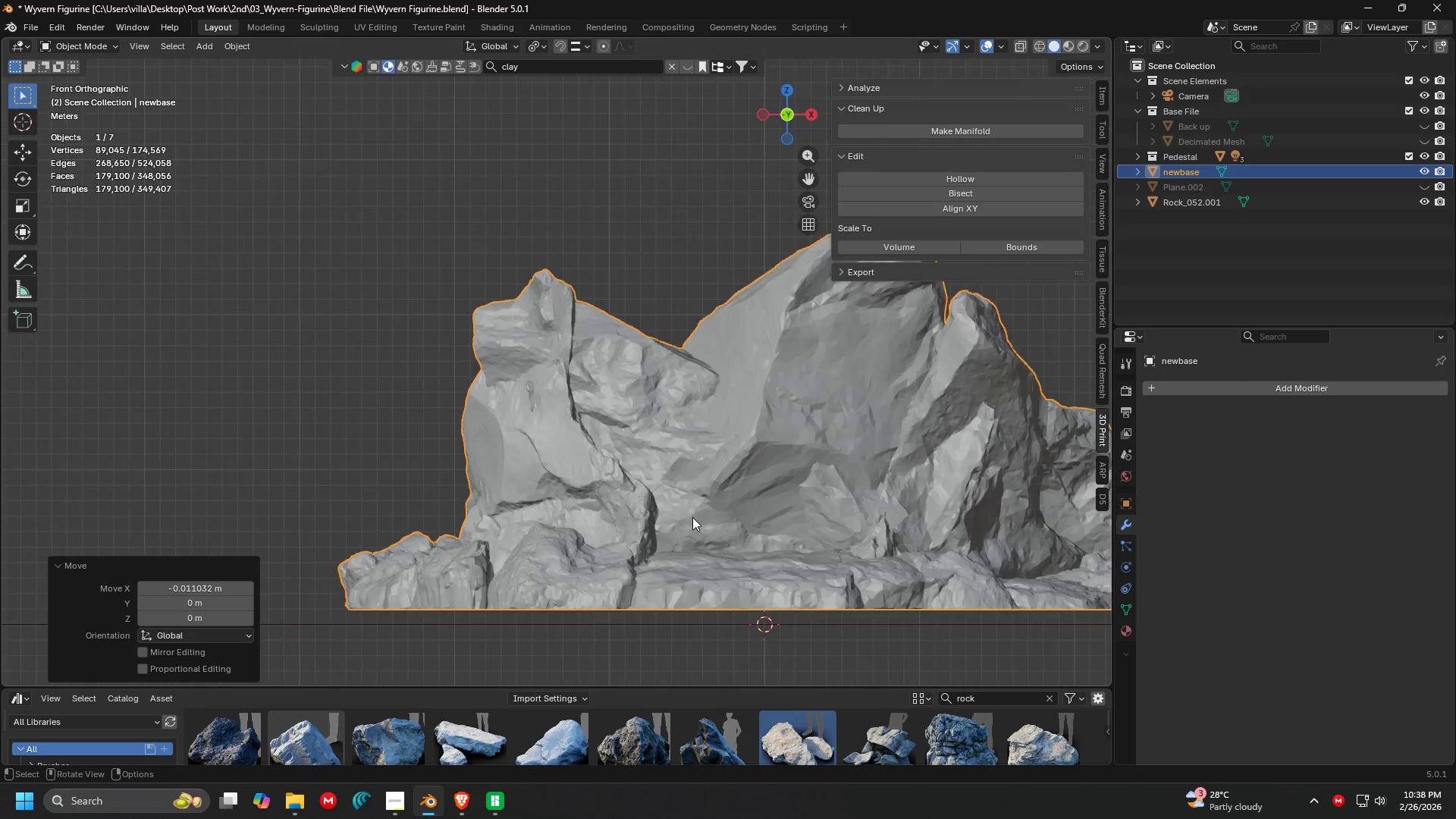 
scroll: coordinate [681, 559], scroll_direction: down, amount: 4.0
 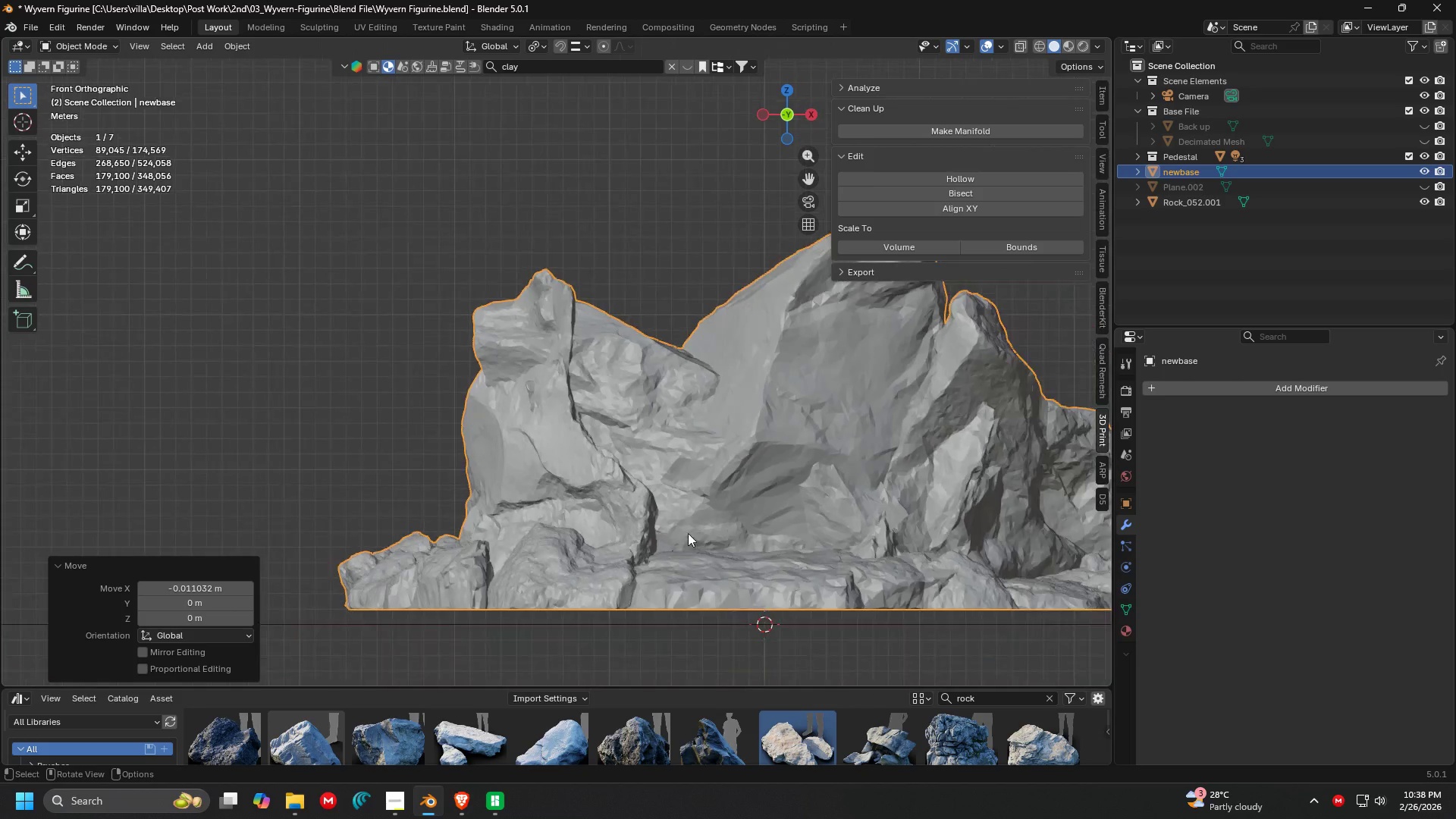 
key(3)
 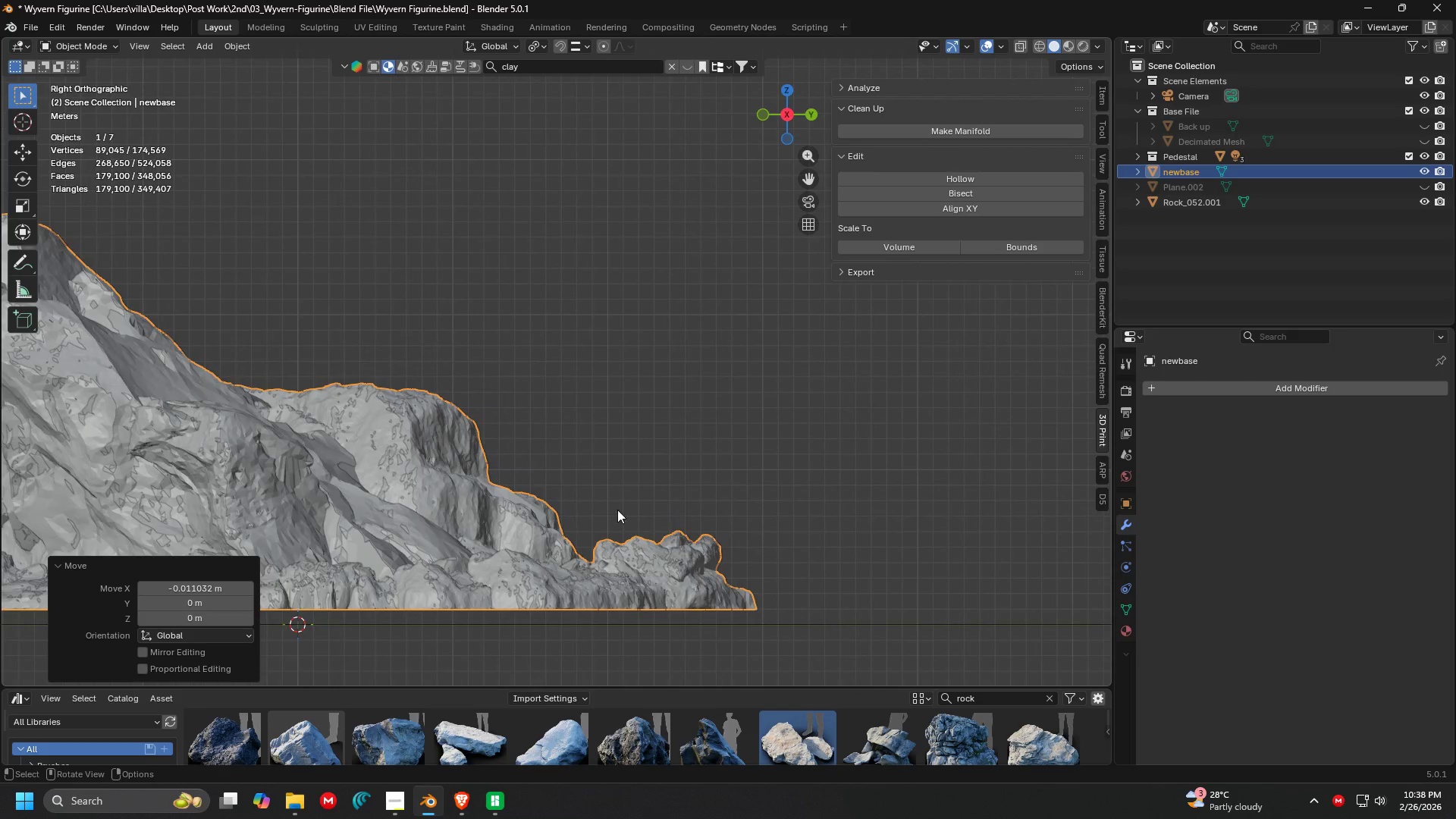 
key(Shift+ShiftLeft)
 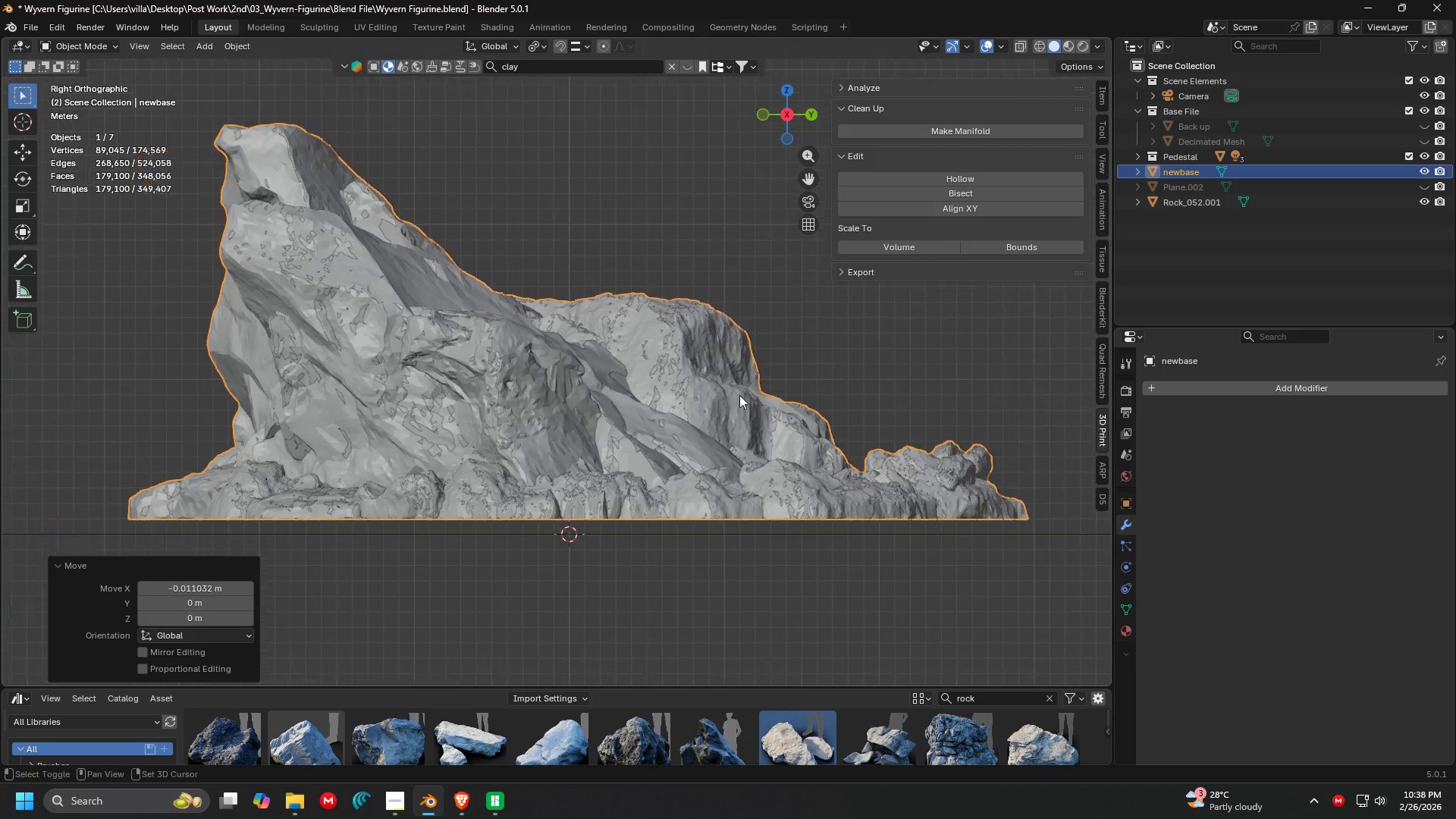 
key(Shift+ShiftLeft)
 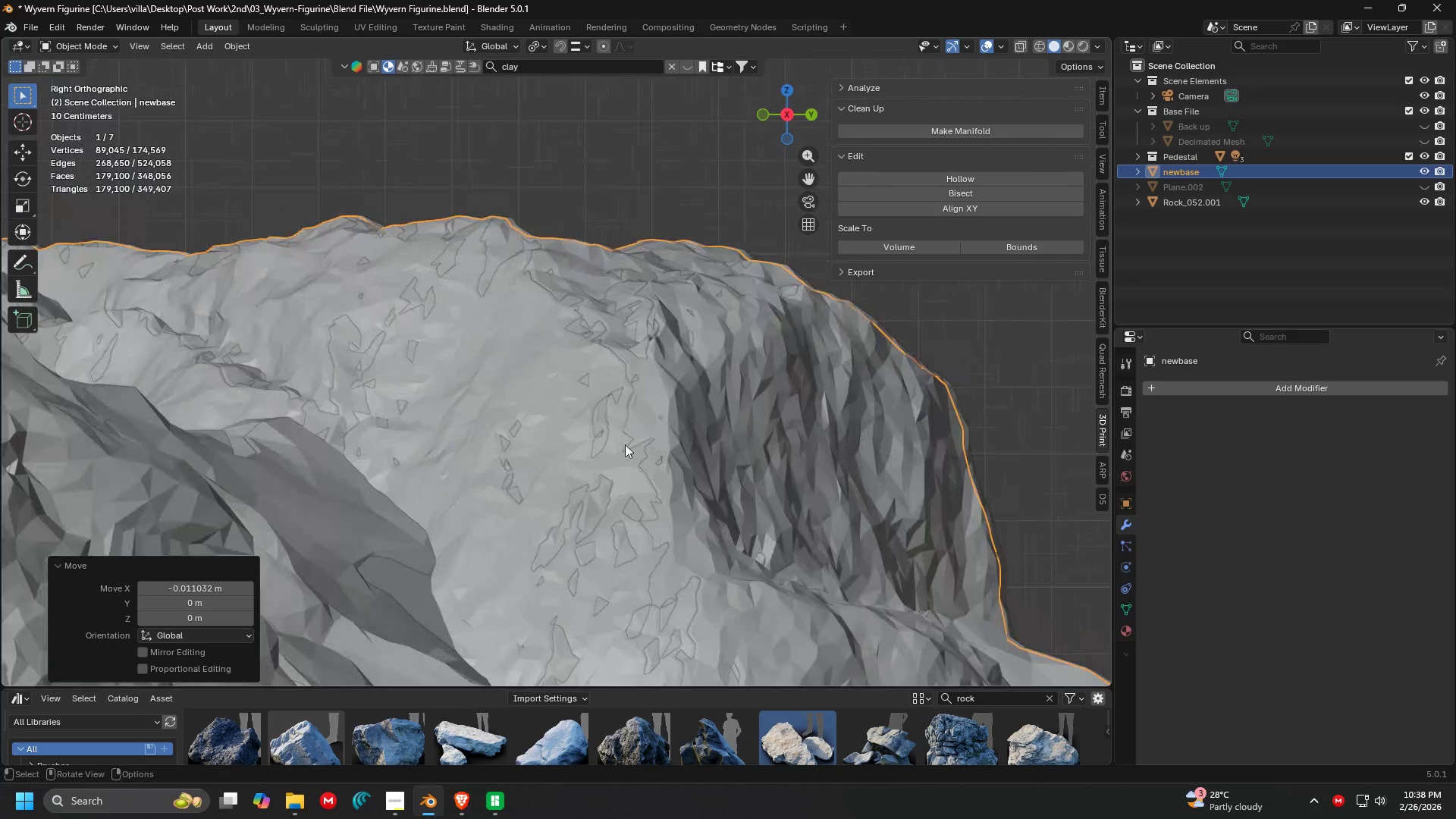 
key(G)
 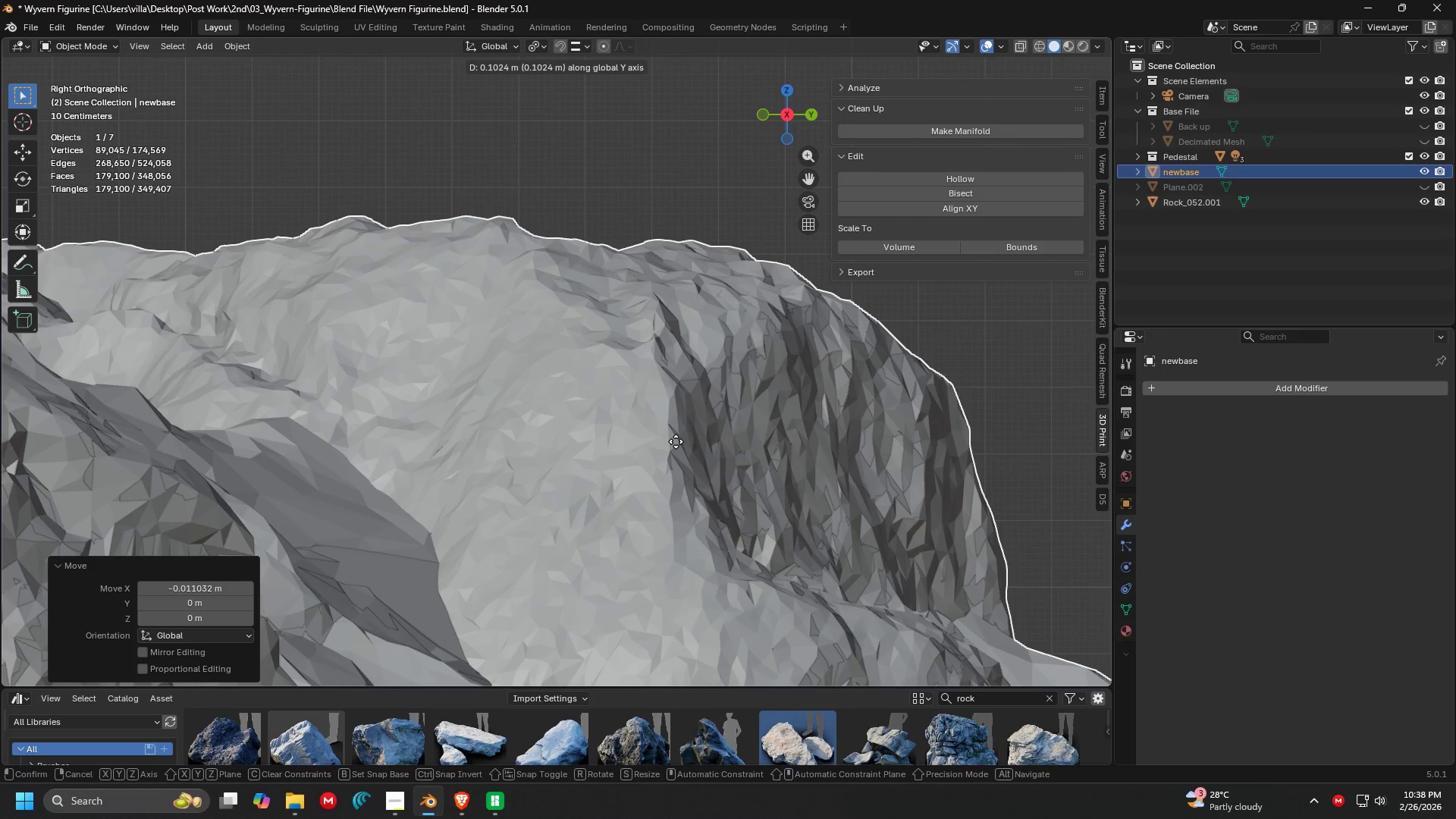 
scroll: coordinate [485, 457], scroll_direction: up, amount: 8.0
 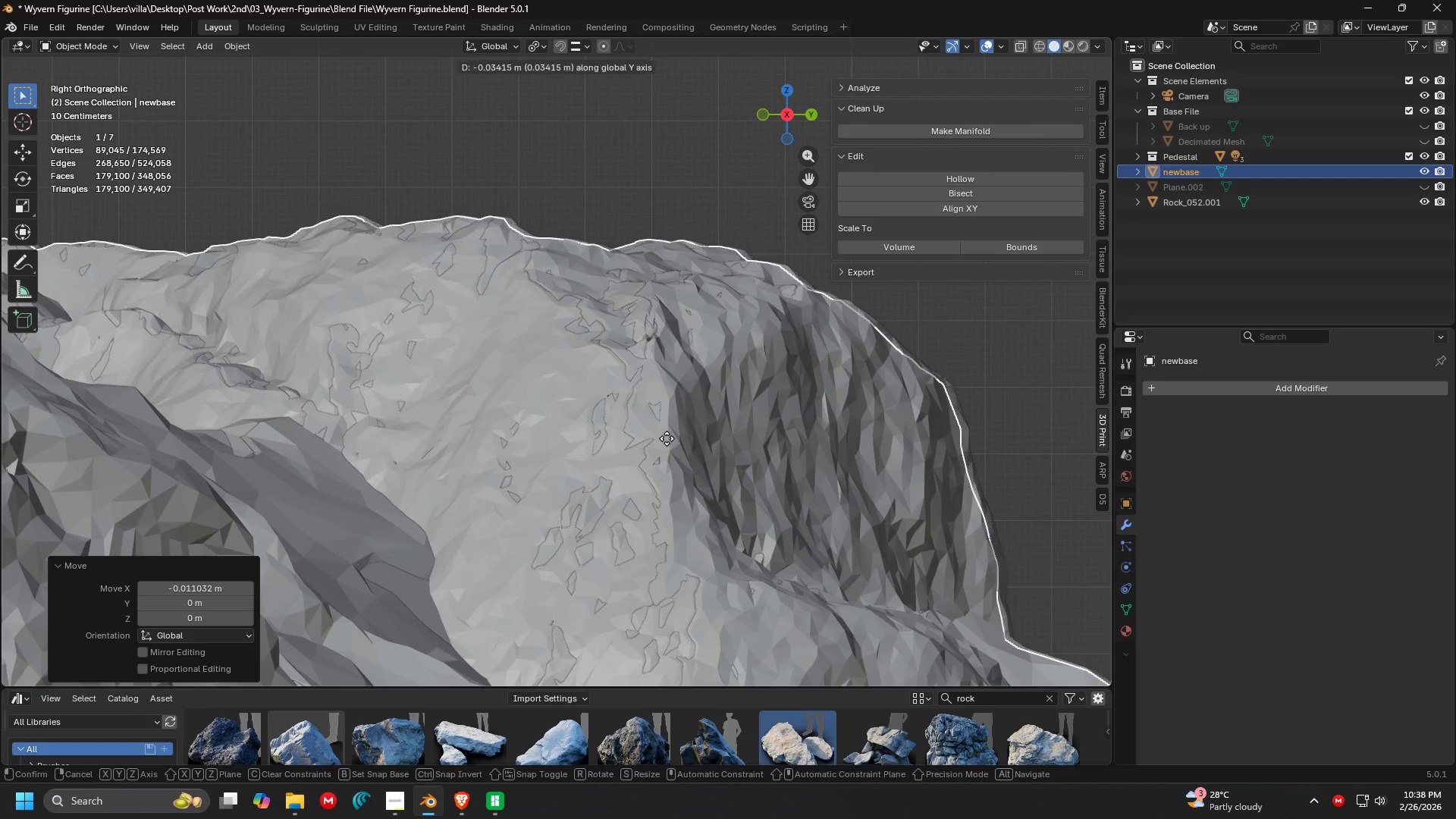 
wait(5.18)
 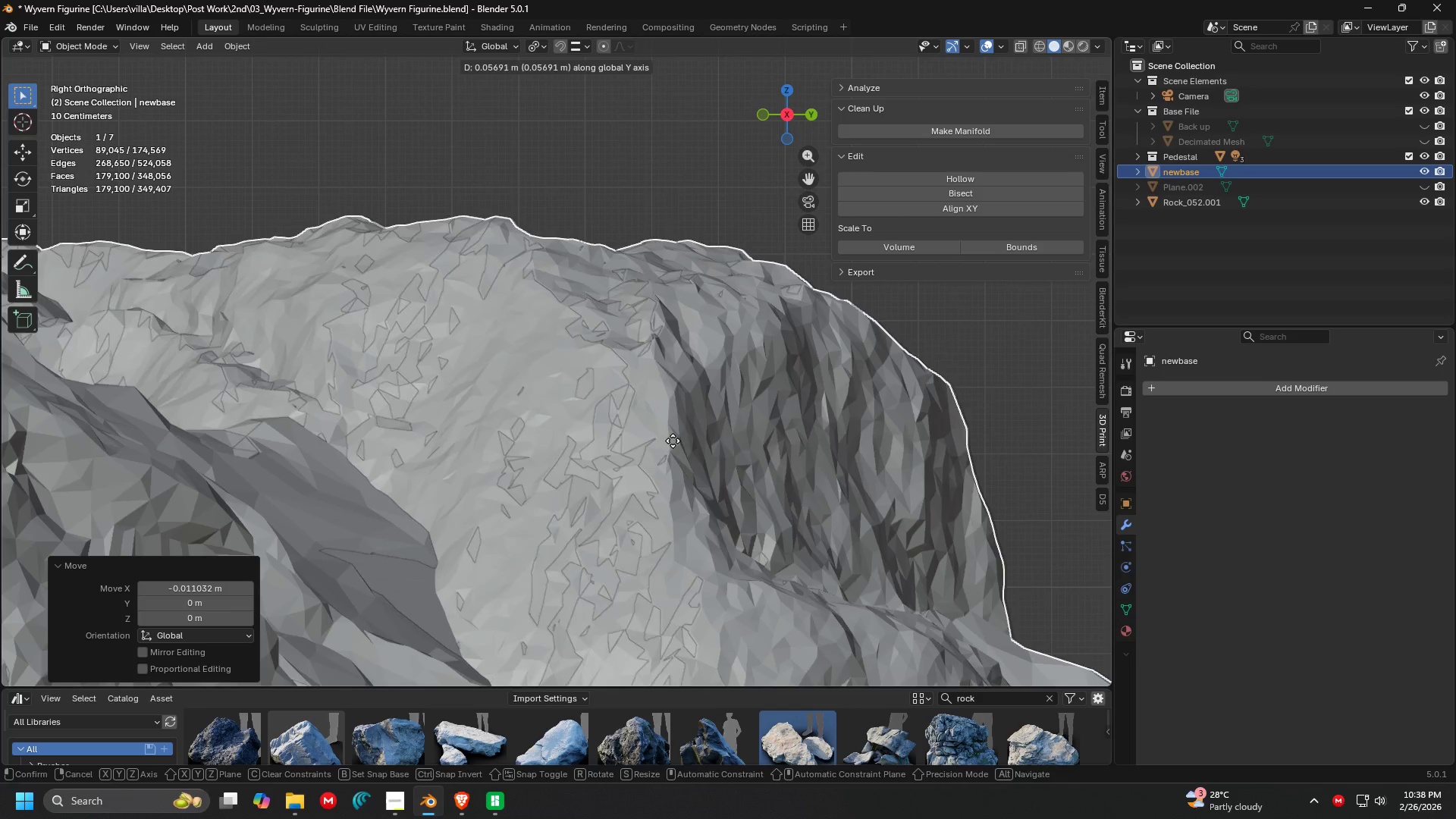 
left_click([676, 441])
 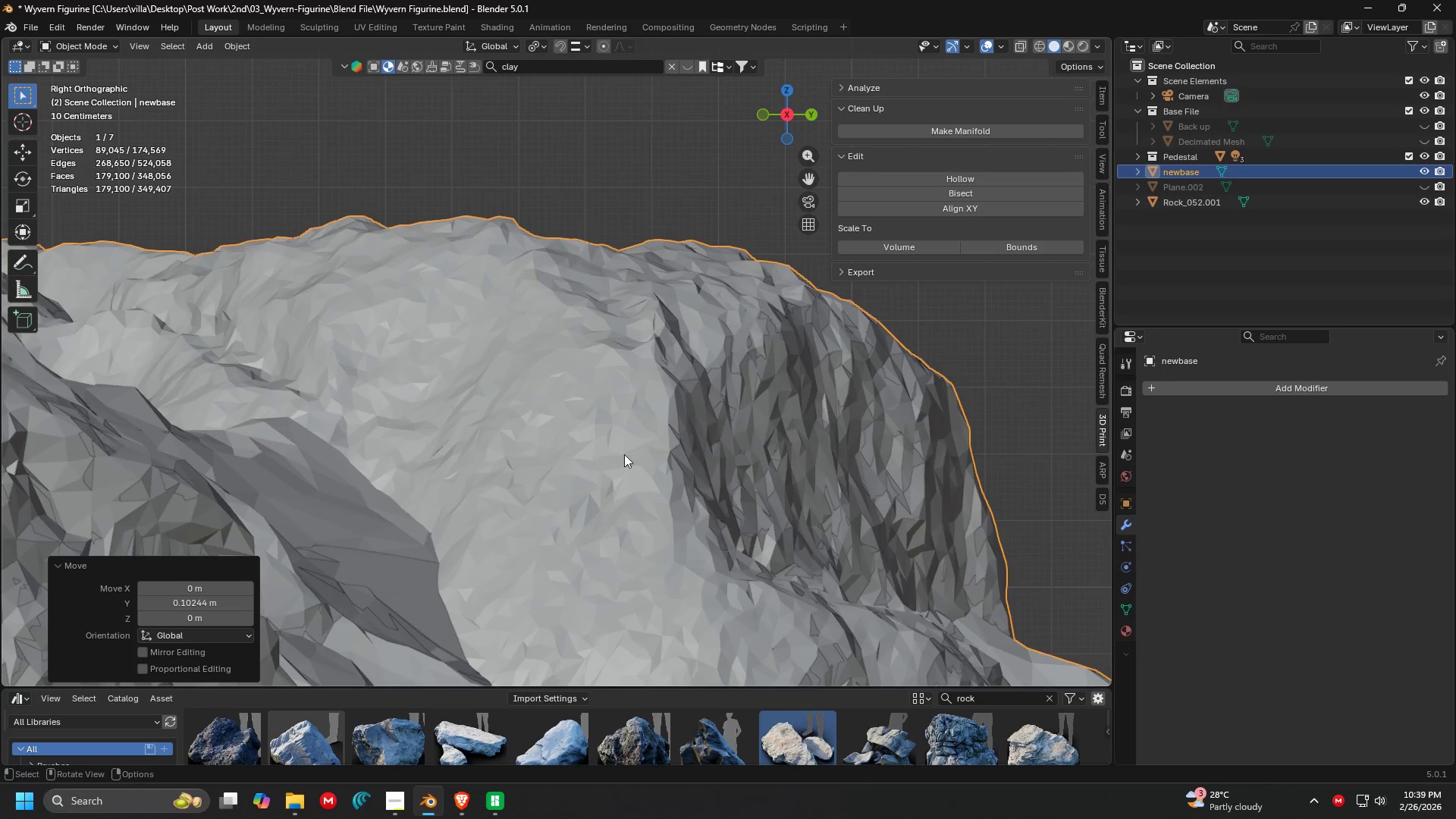 
key(Shift+ShiftLeft)
 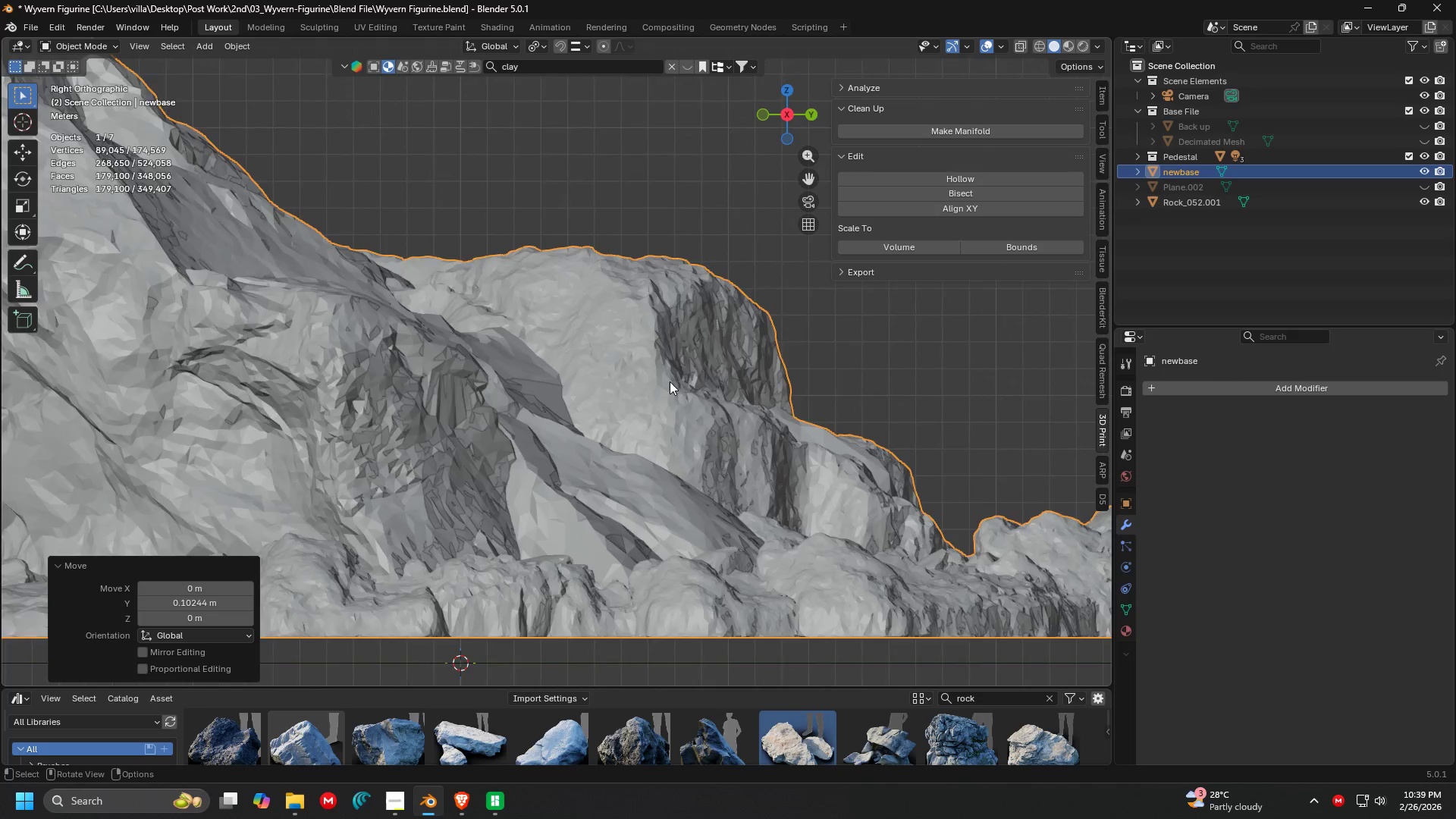 
scroll: coordinate [599, 457], scroll_direction: down, amount: 5.0
 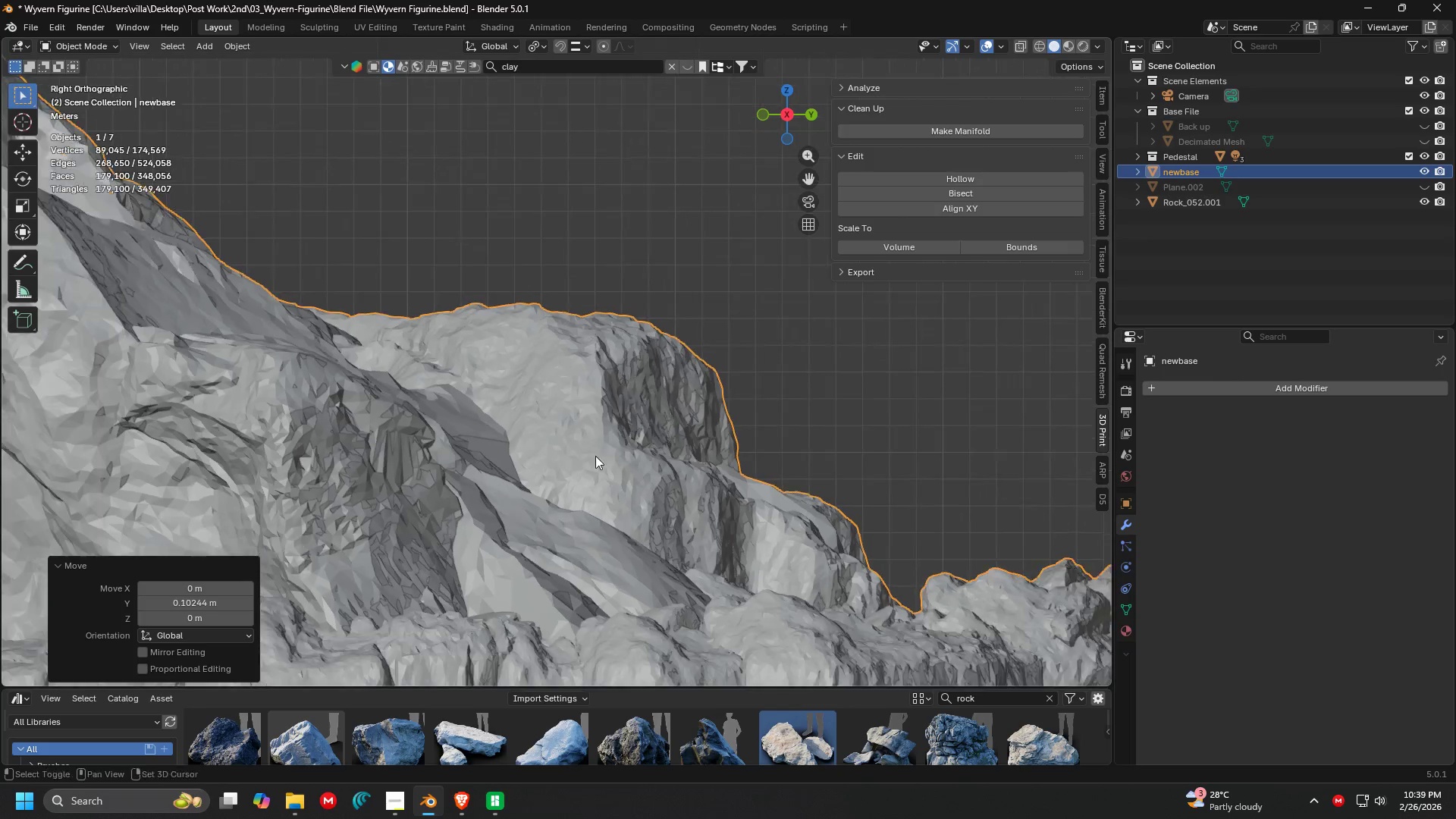 
key(Shift+ShiftLeft)
 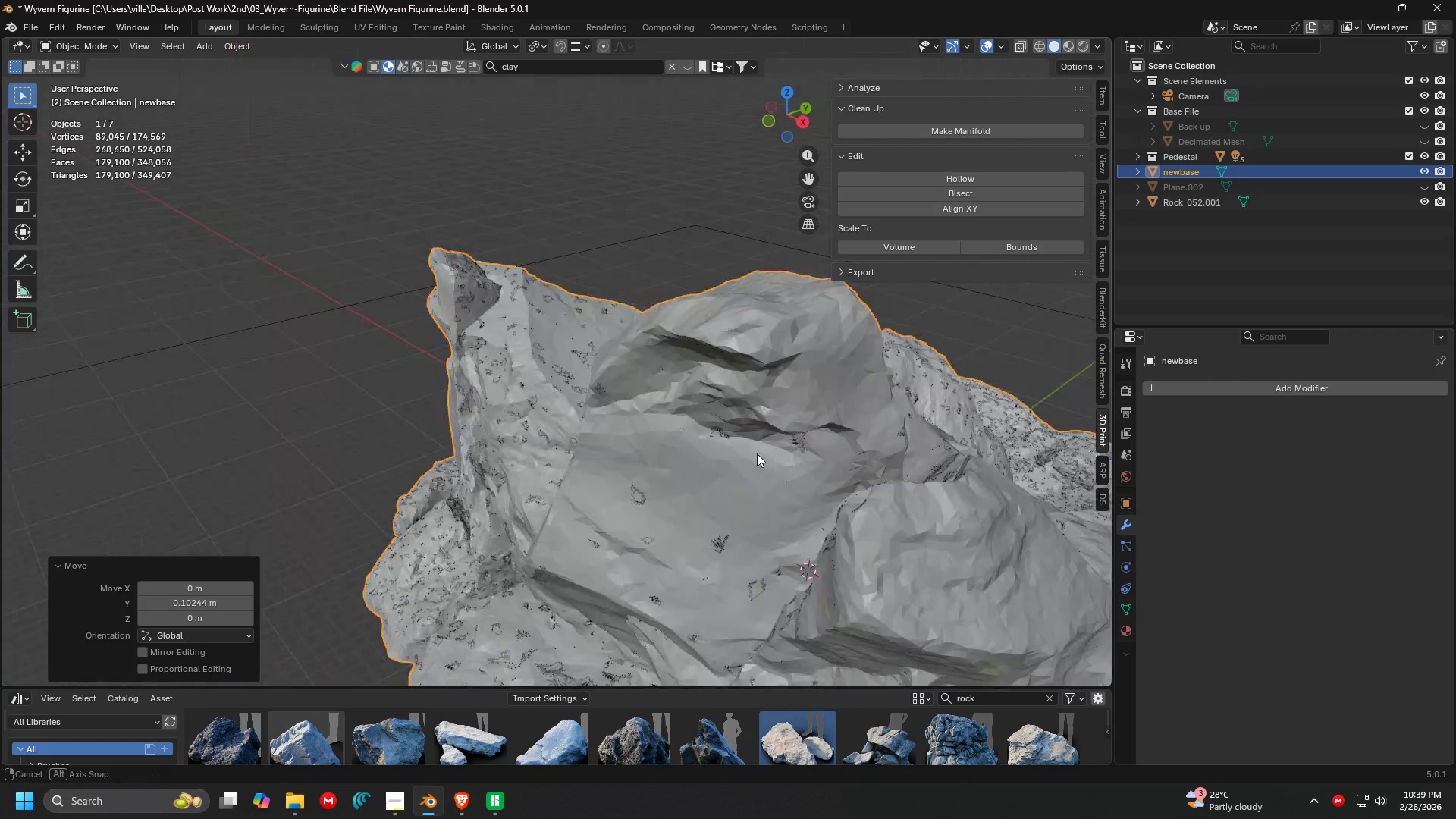 
scroll: coordinate [679, 409], scroll_direction: down, amount: 4.0
 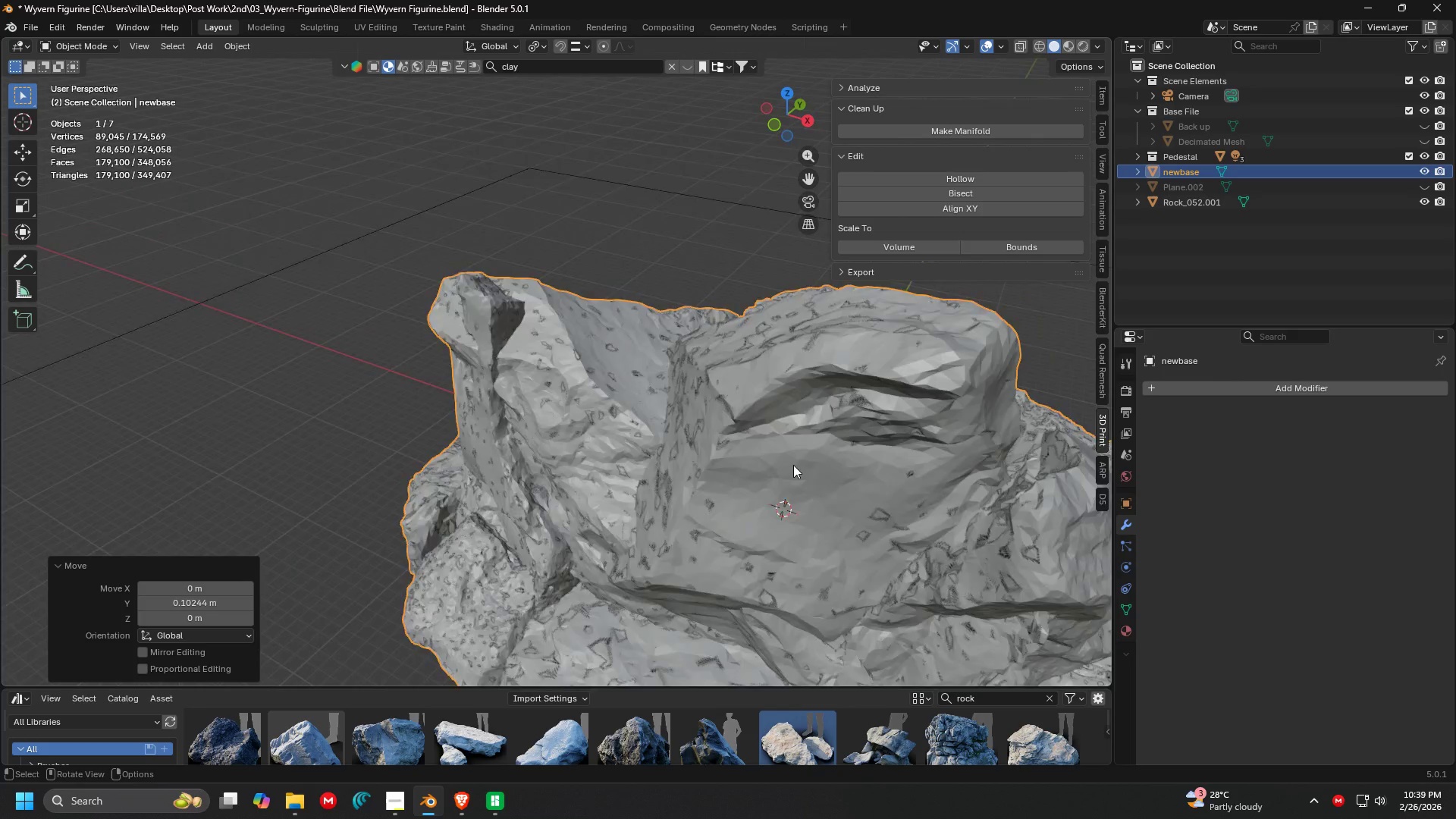 
key(Shift+ShiftLeft)
 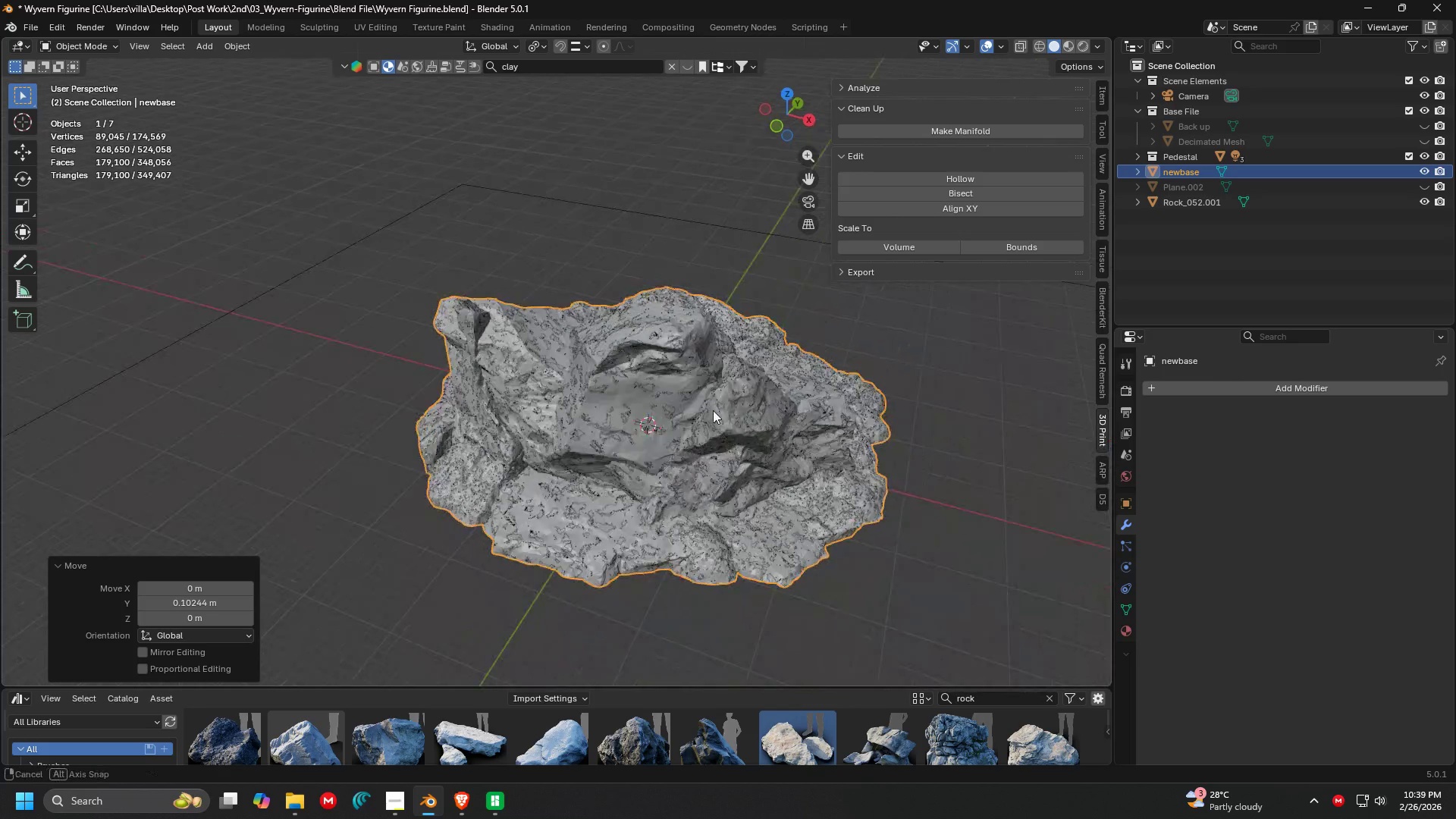 
scroll: coordinate [793, 465], scroll_direction: down, amount: 3.0
 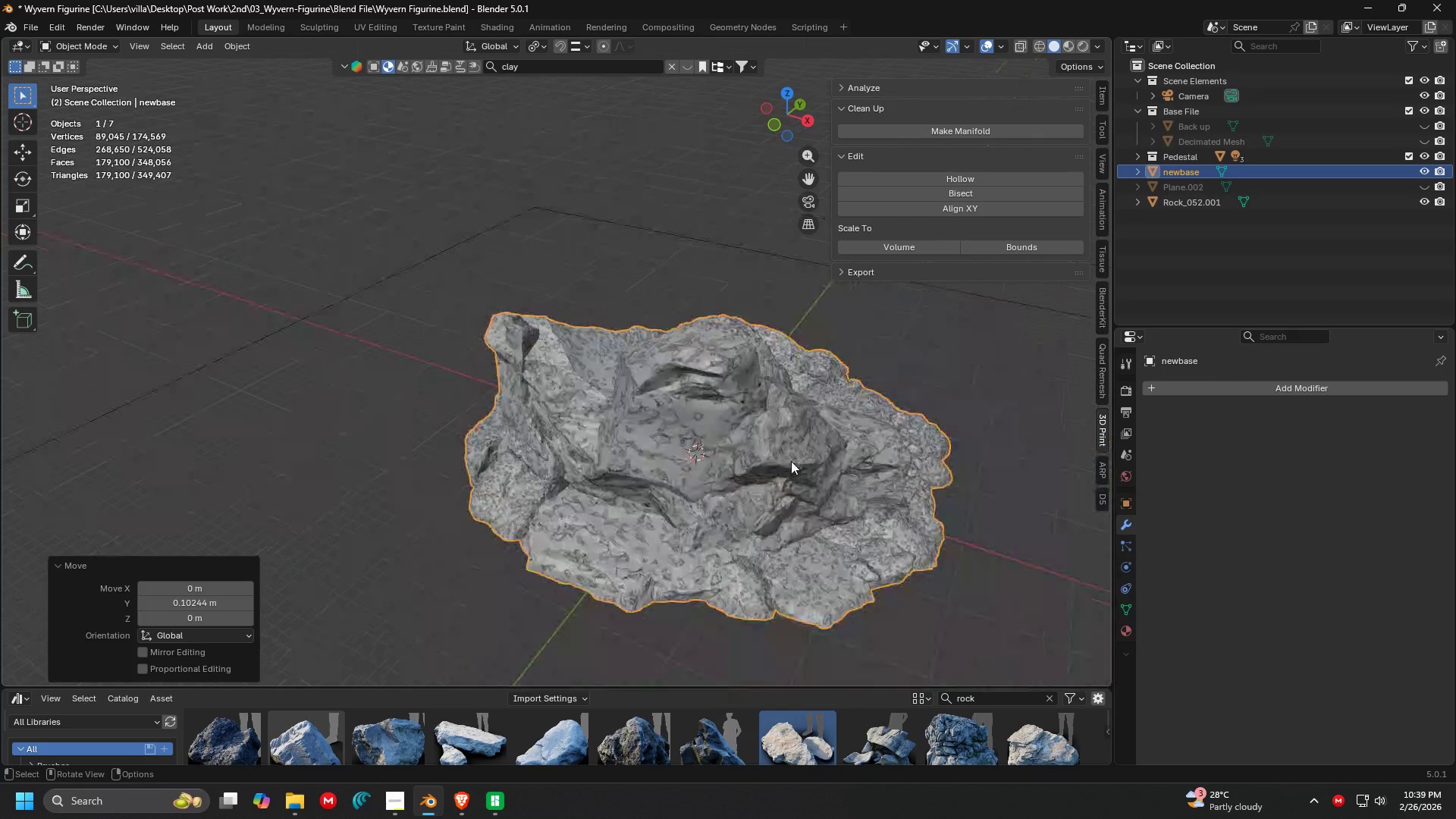 
key(Shift+ShiftLeft)
 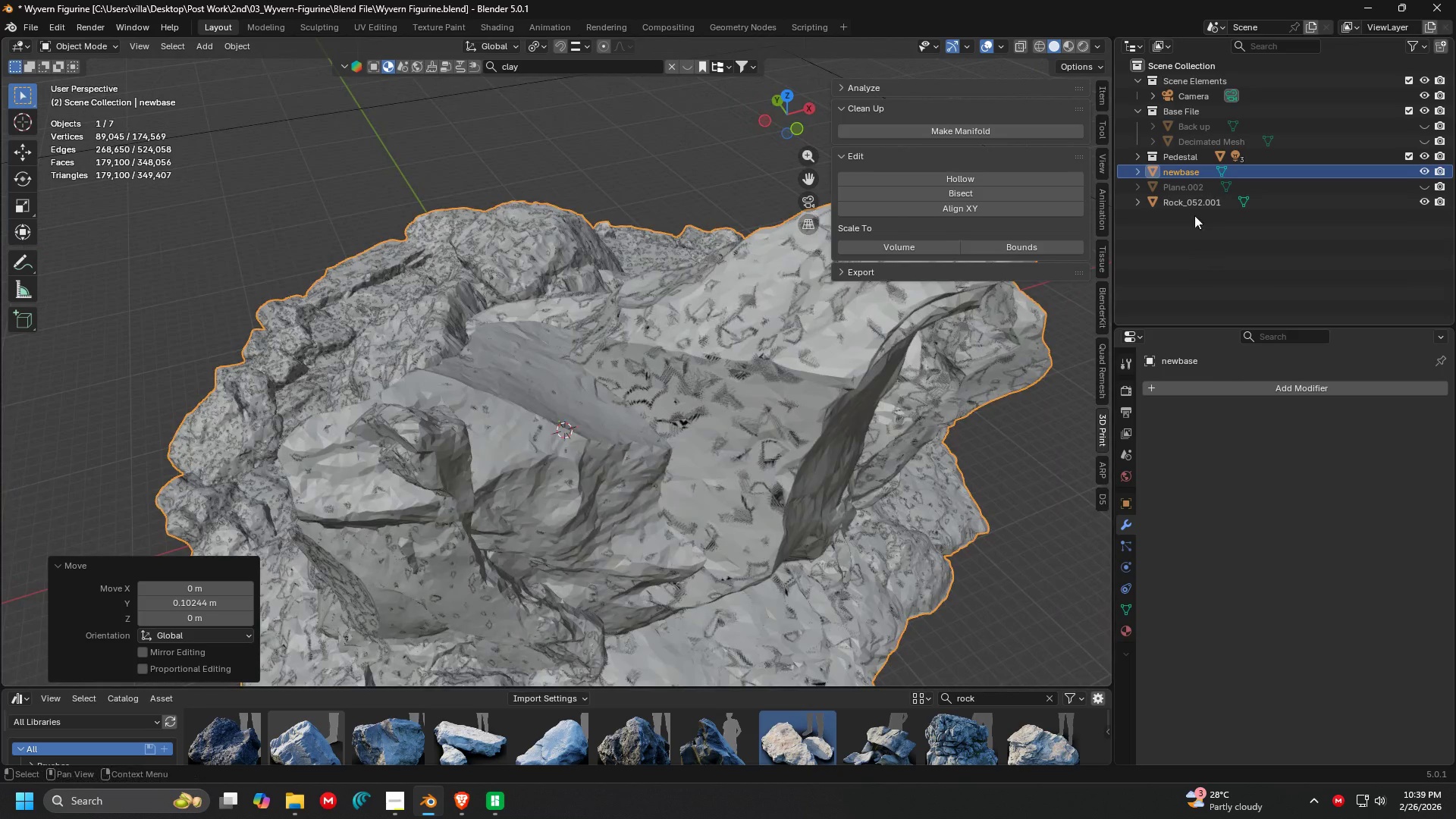 
scroll: coordinate [836, 425], scroll_direction: up, amount: 4.0
 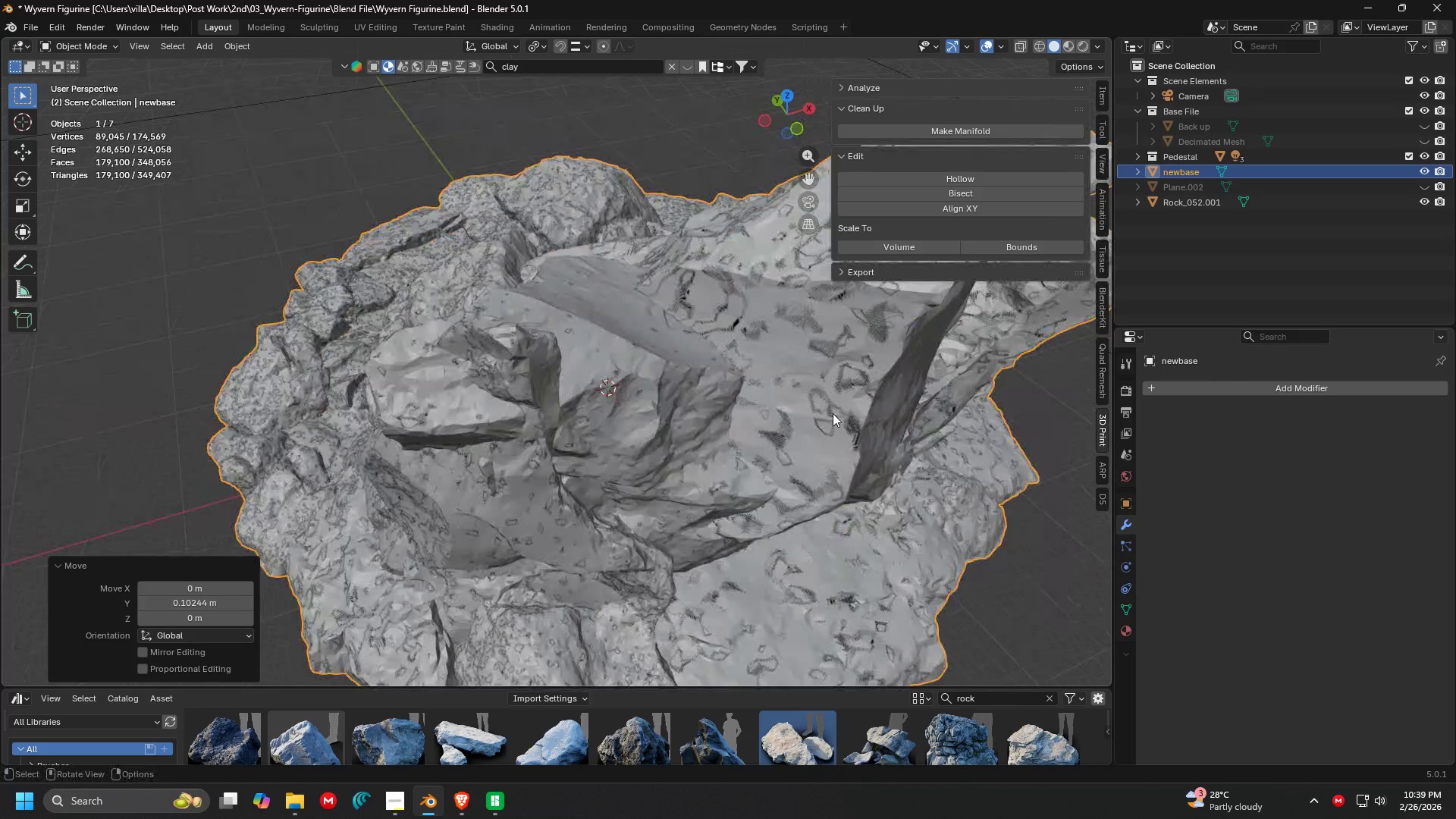 
left_click([1187, 204])
 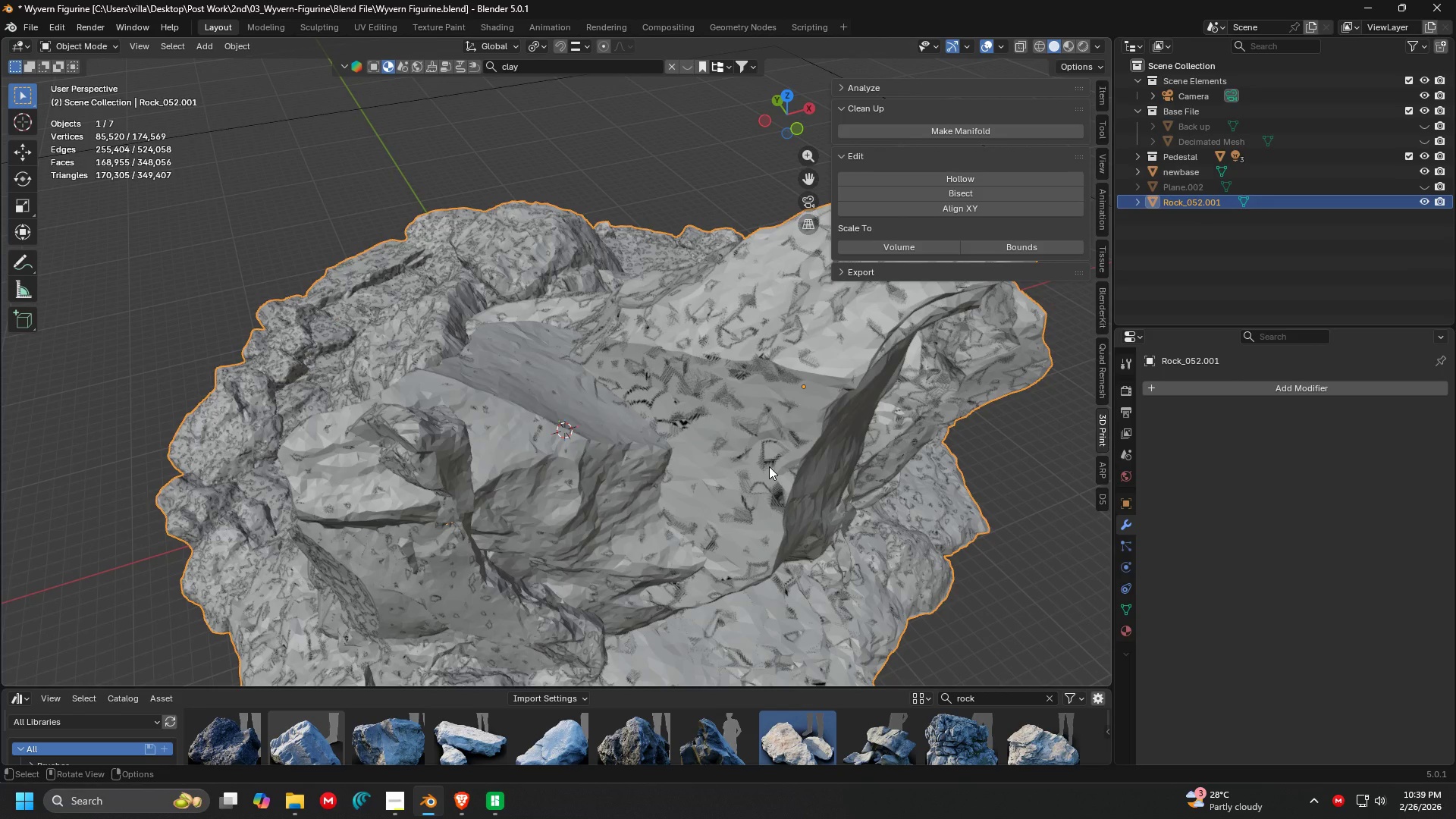 
key(Delete)
 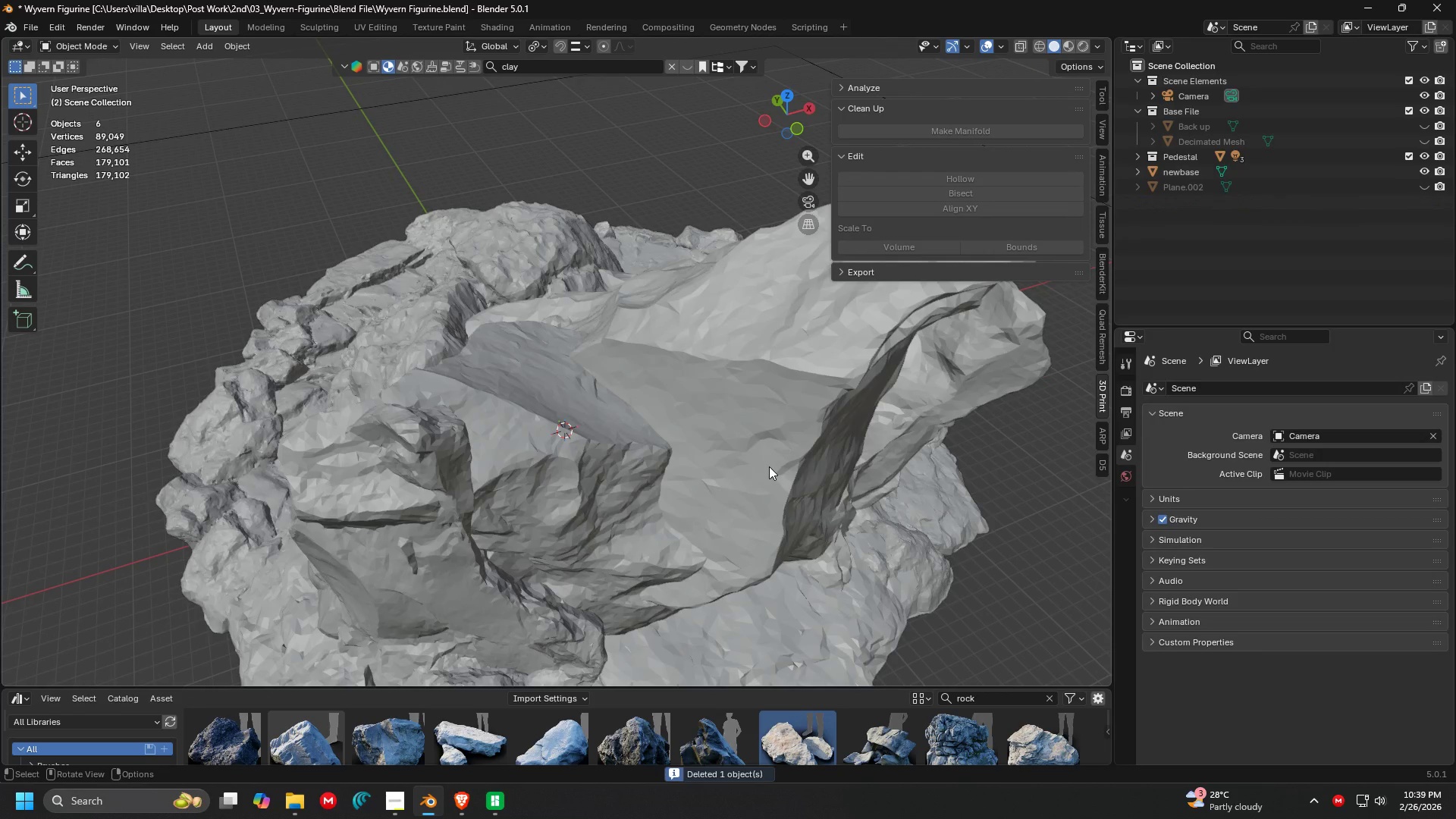 
scroll: coordinate [877, 439], scroll_direction: down, amount: 4.0
 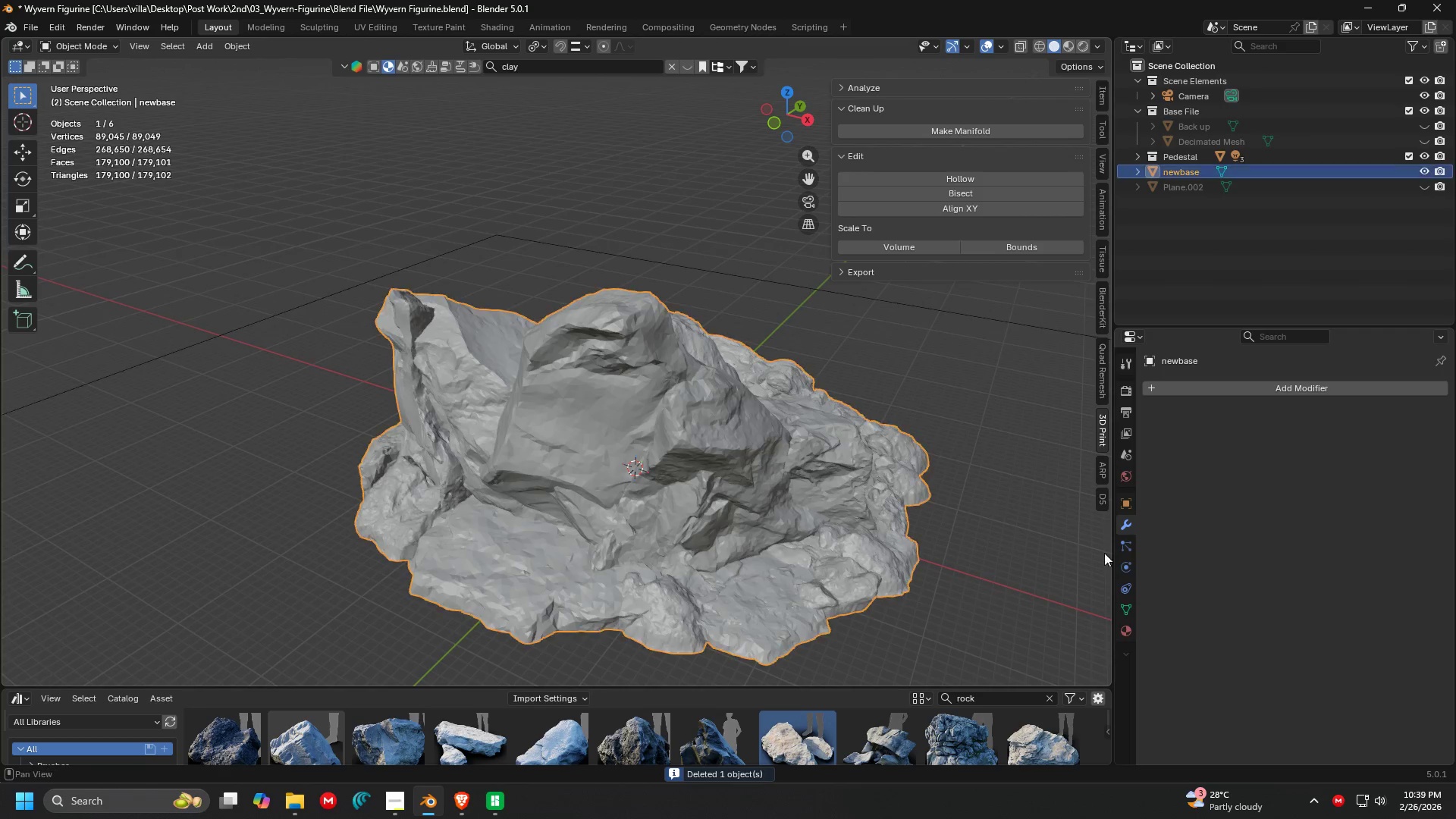 
left_click([1133, 632])
 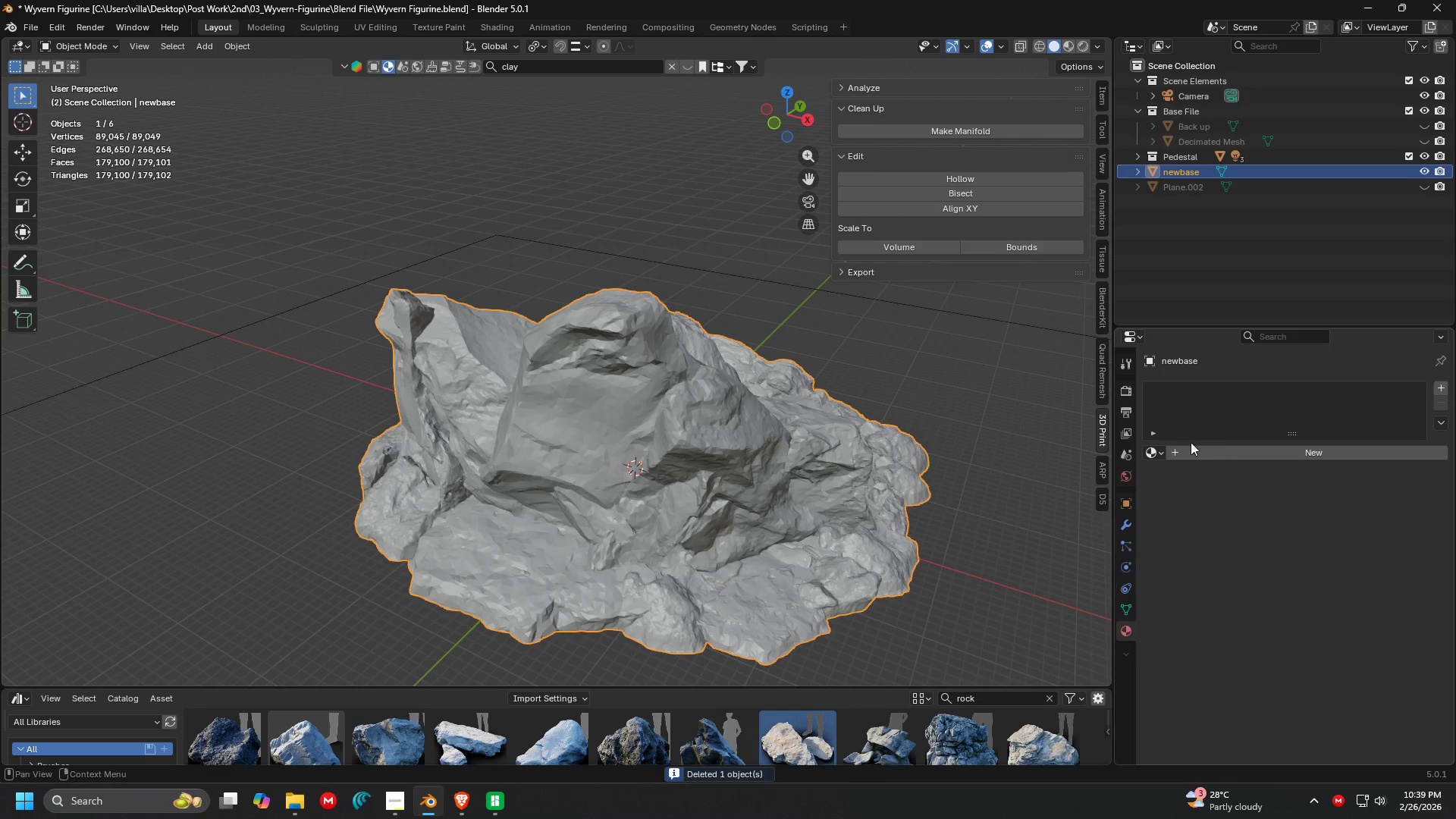 
left_click([1161, 452])
 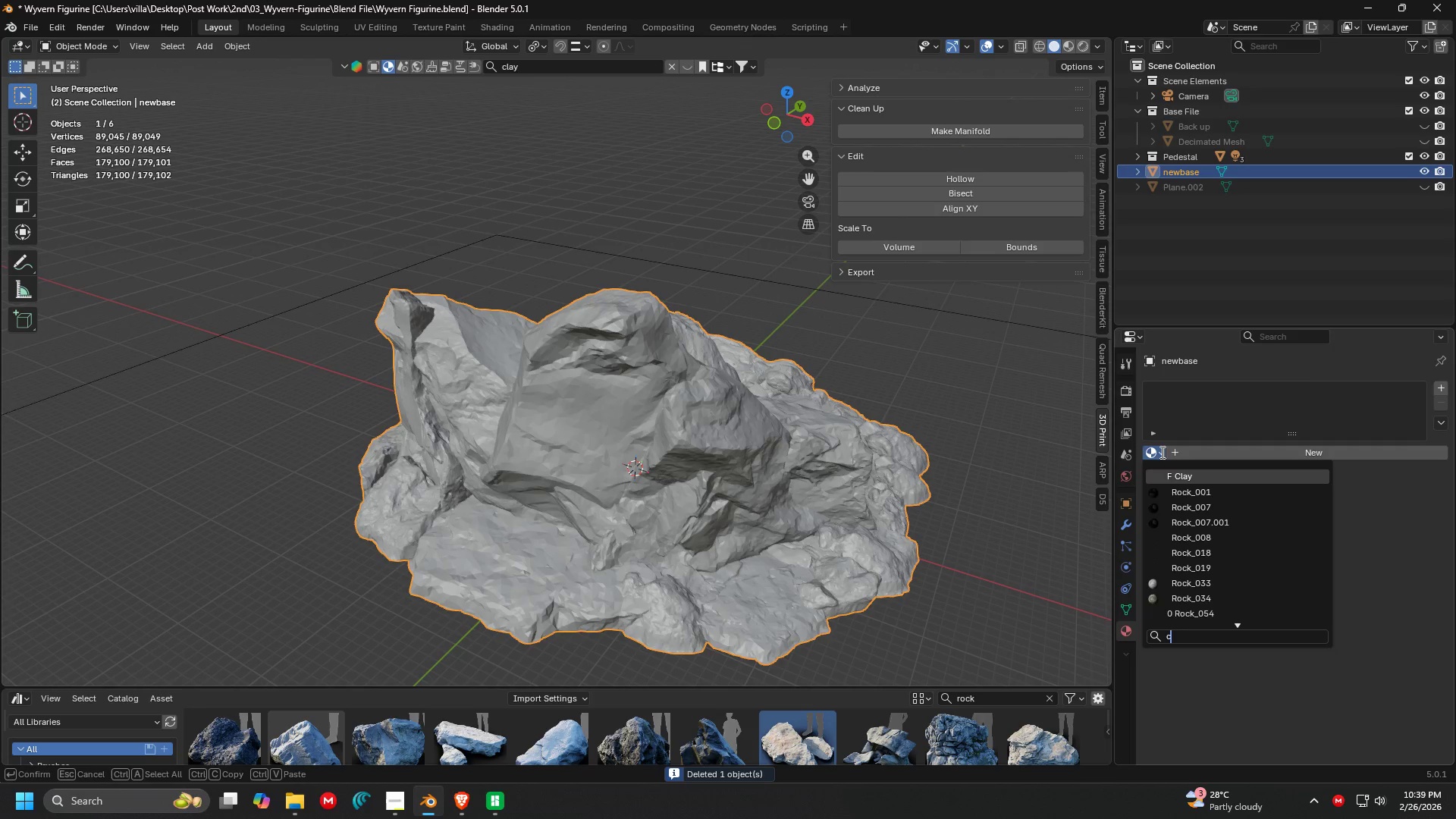 
key(C)
 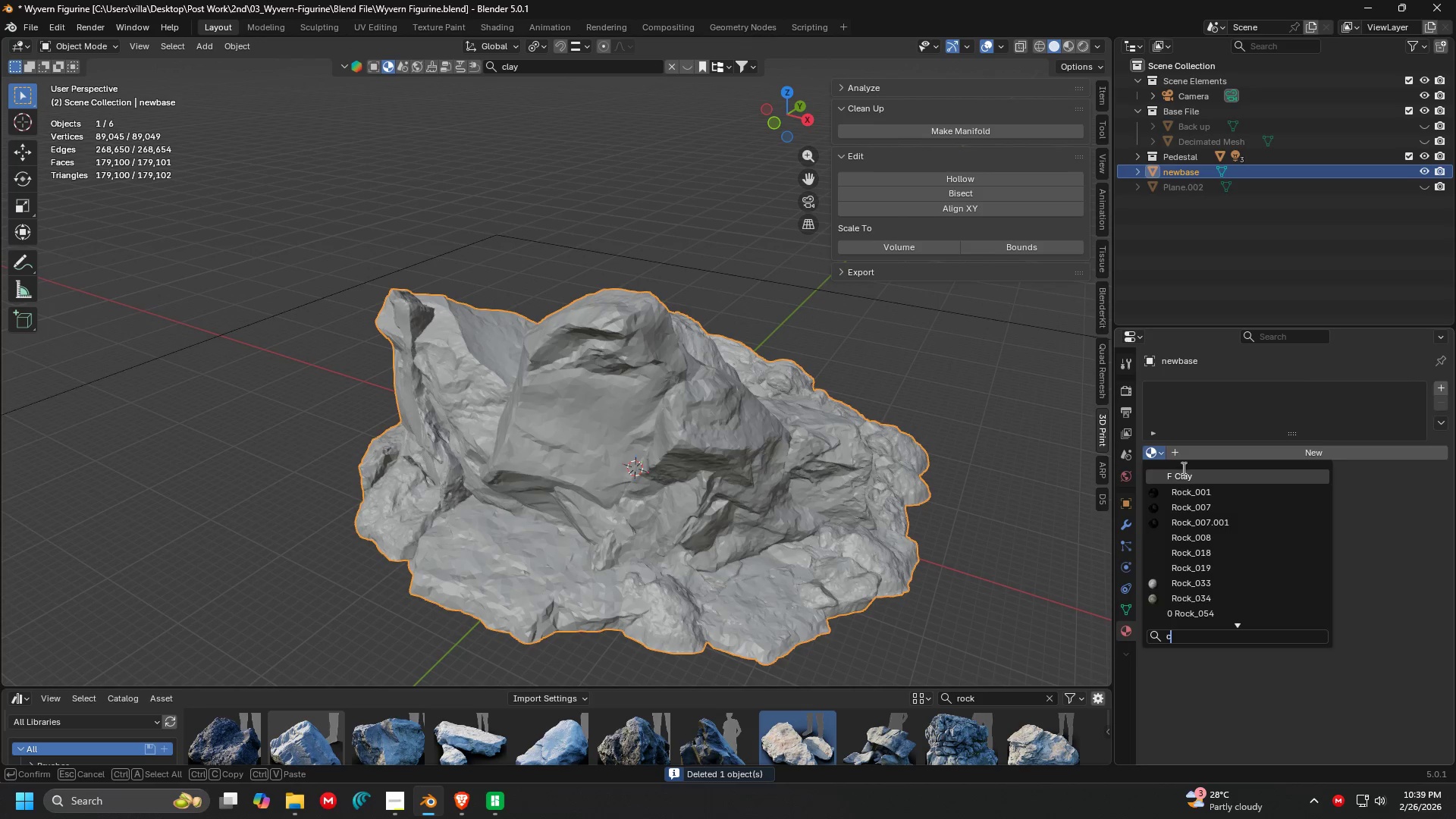 
left_click([1182, 469])
 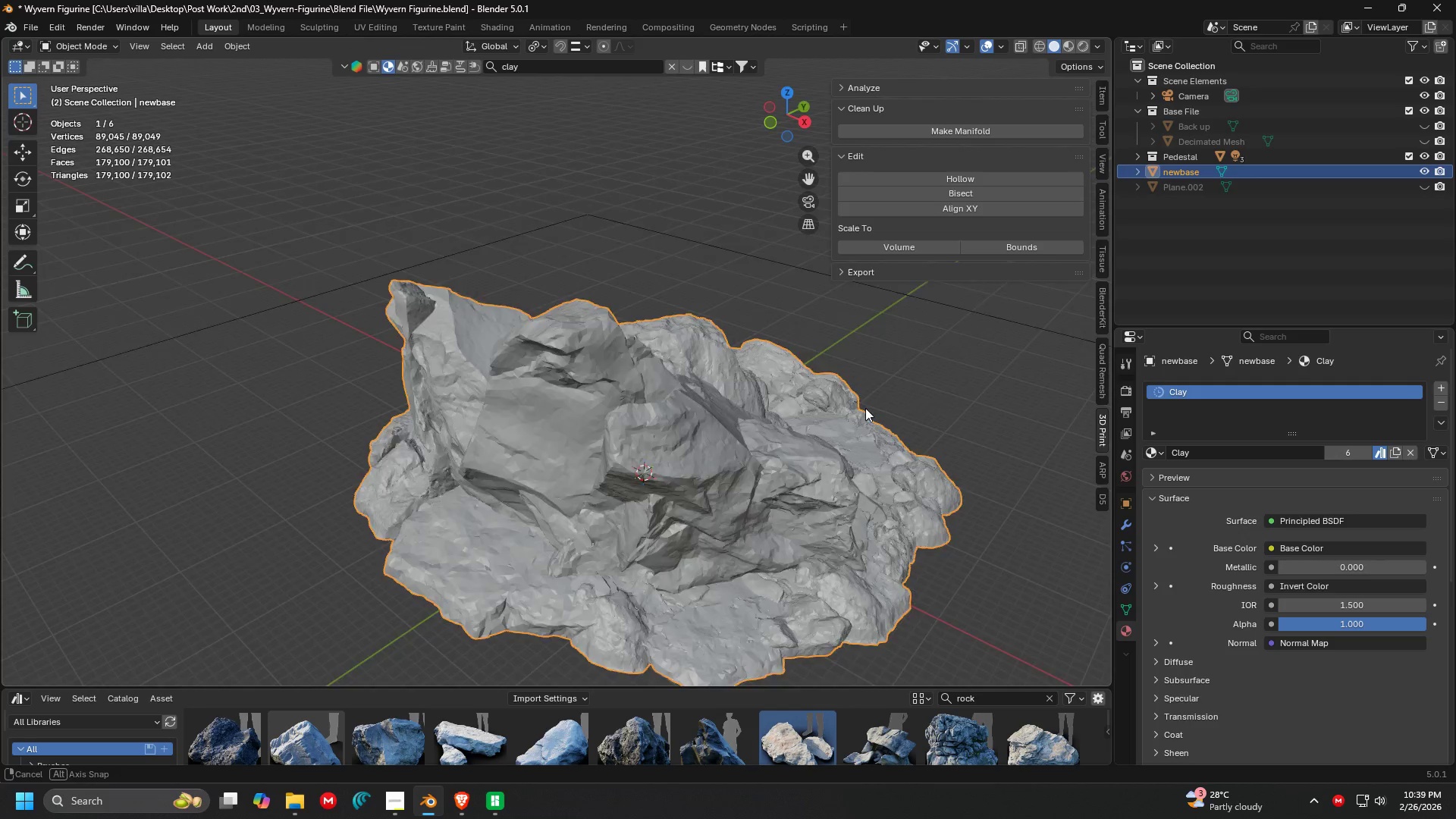 
key(Tab)
 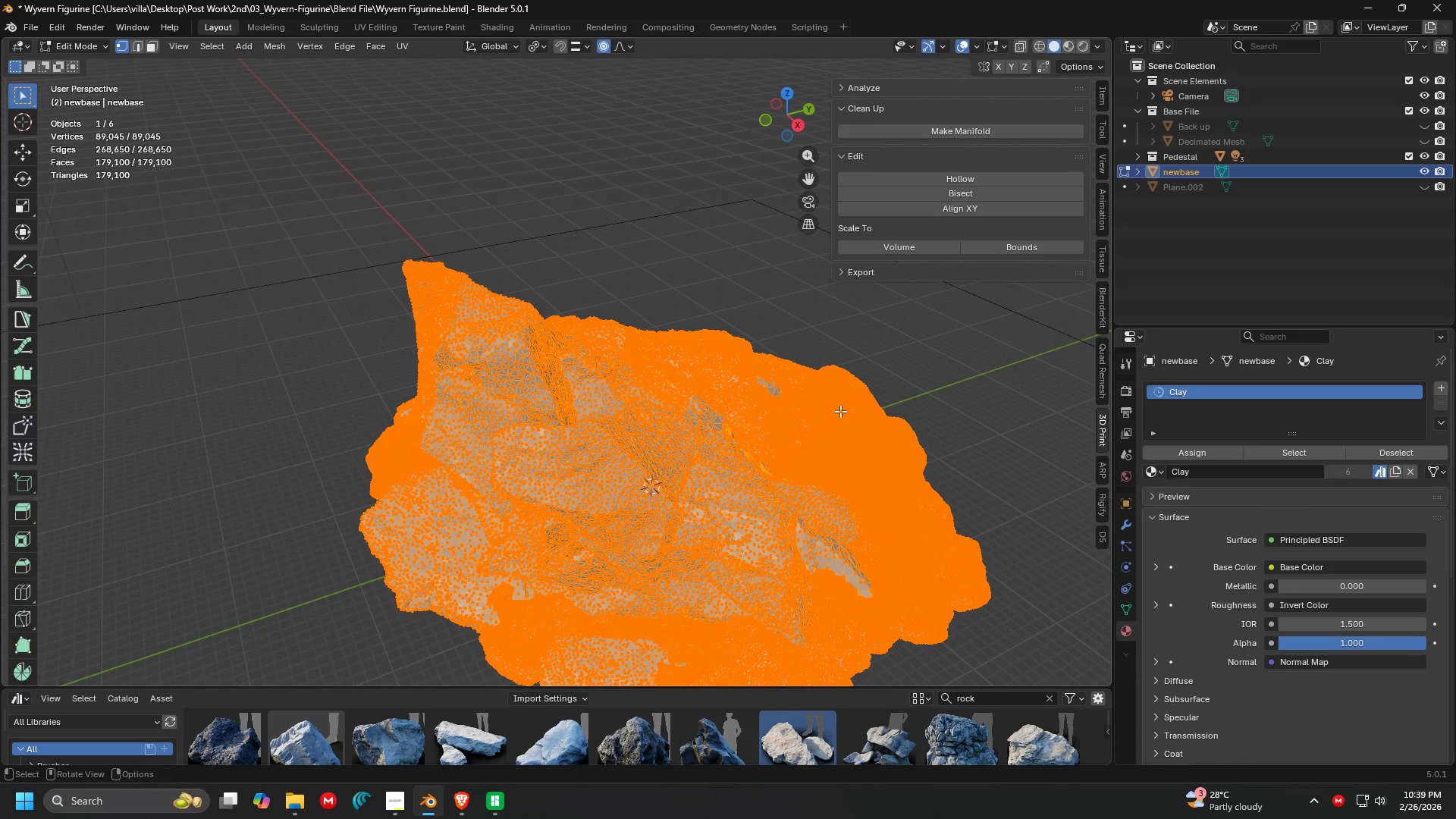 
key(A)
 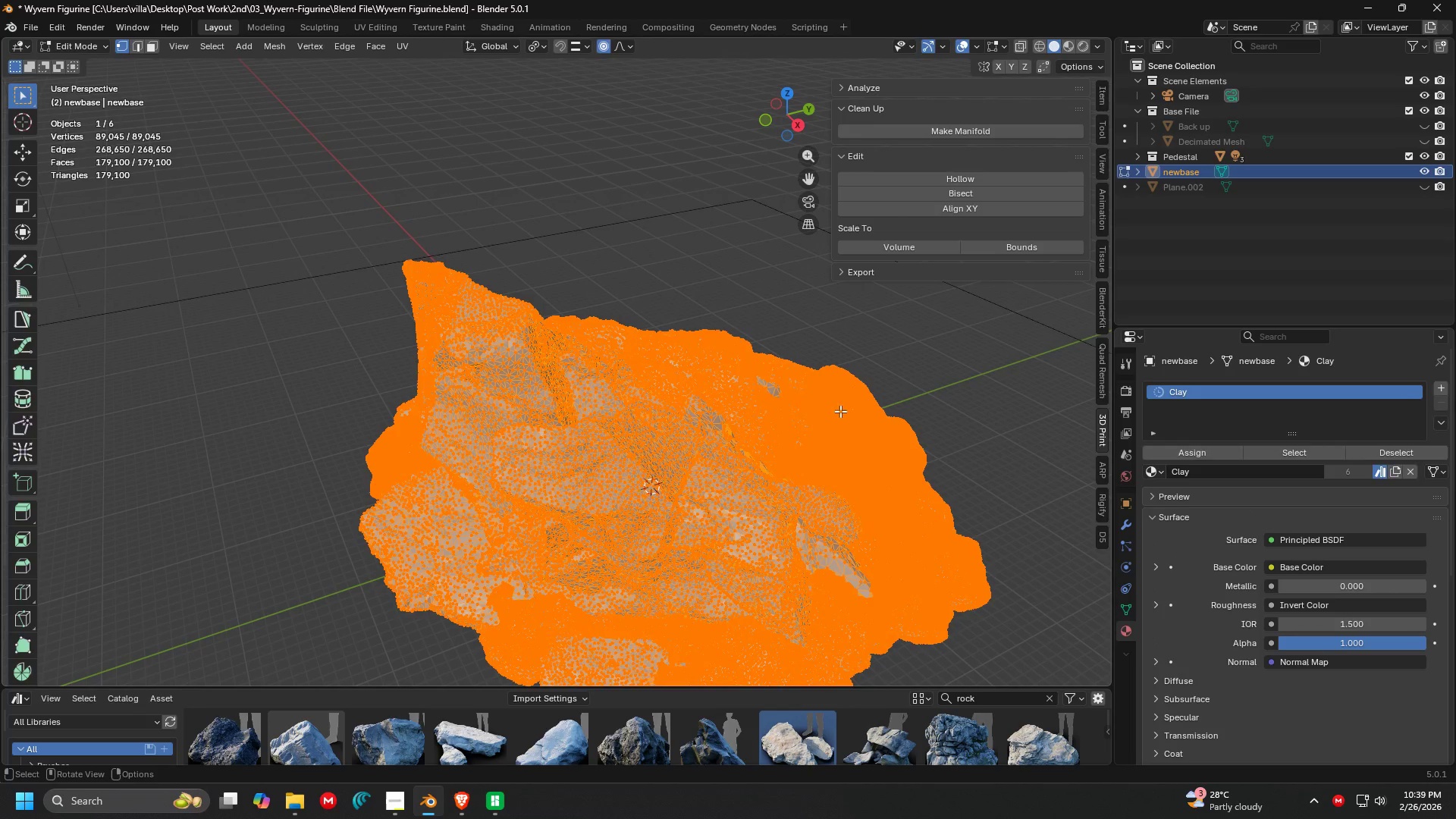 
key(Tab)
 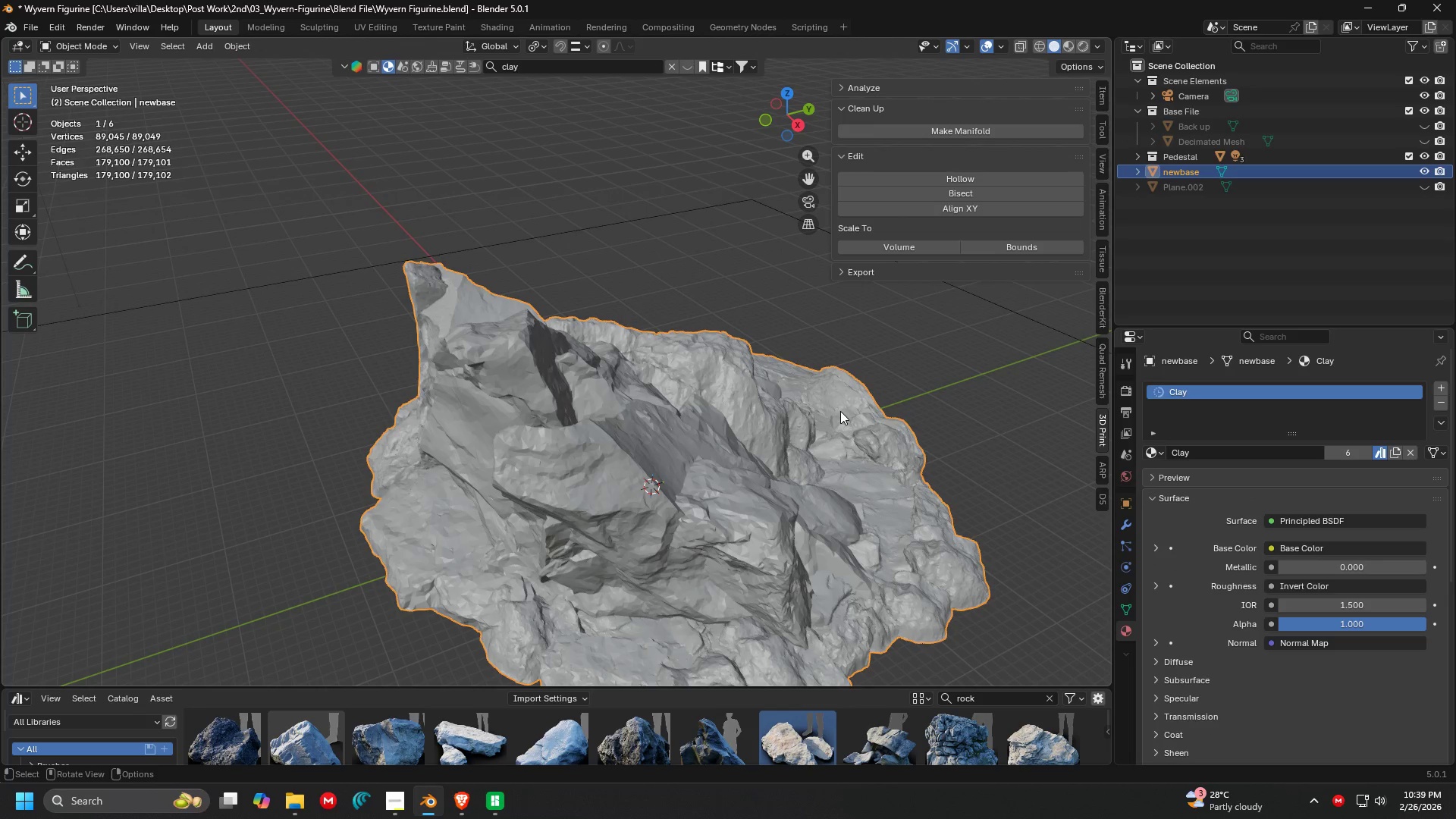 
key(Control+ControlLeft)
 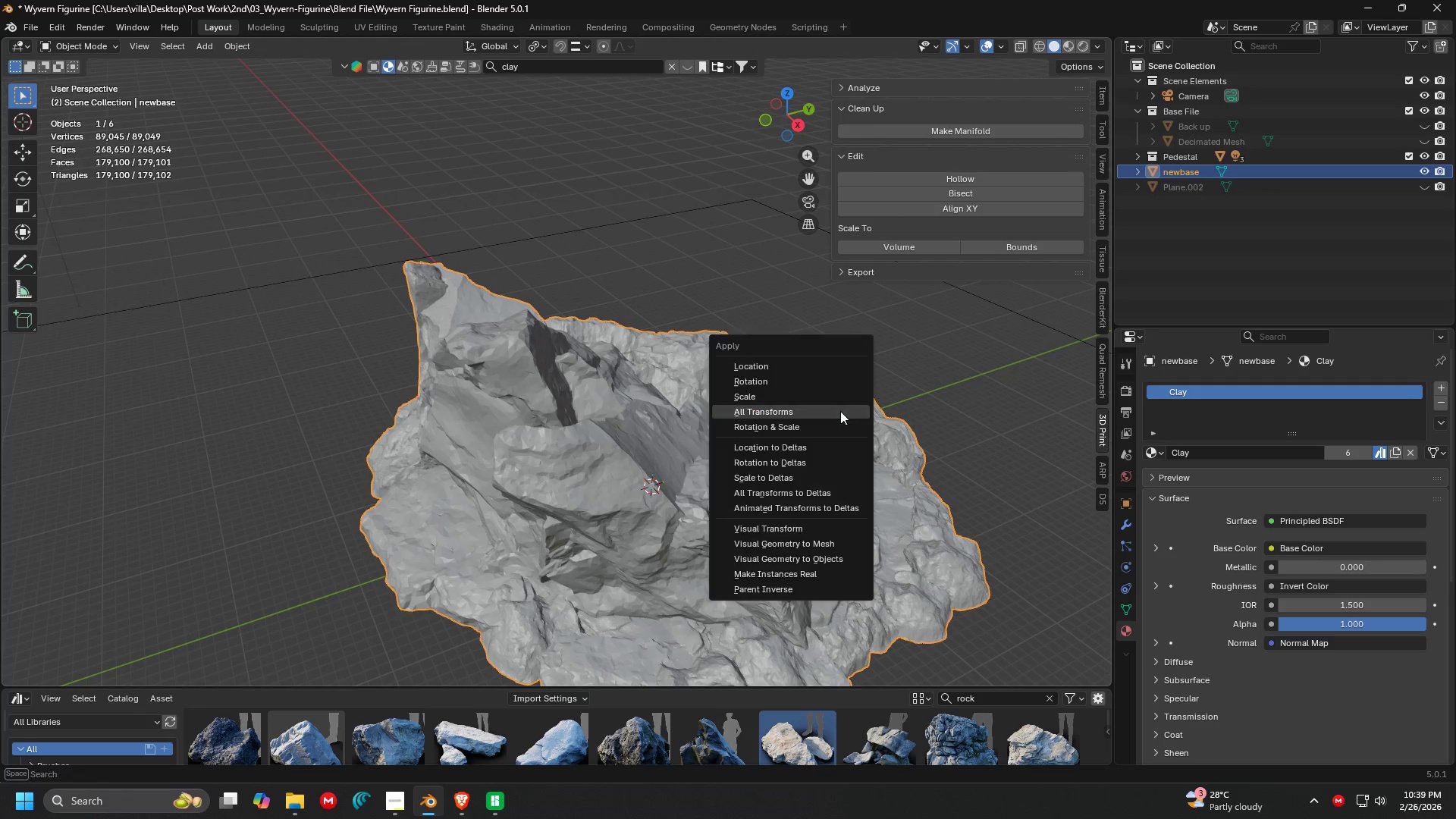 
key(Control+A)
 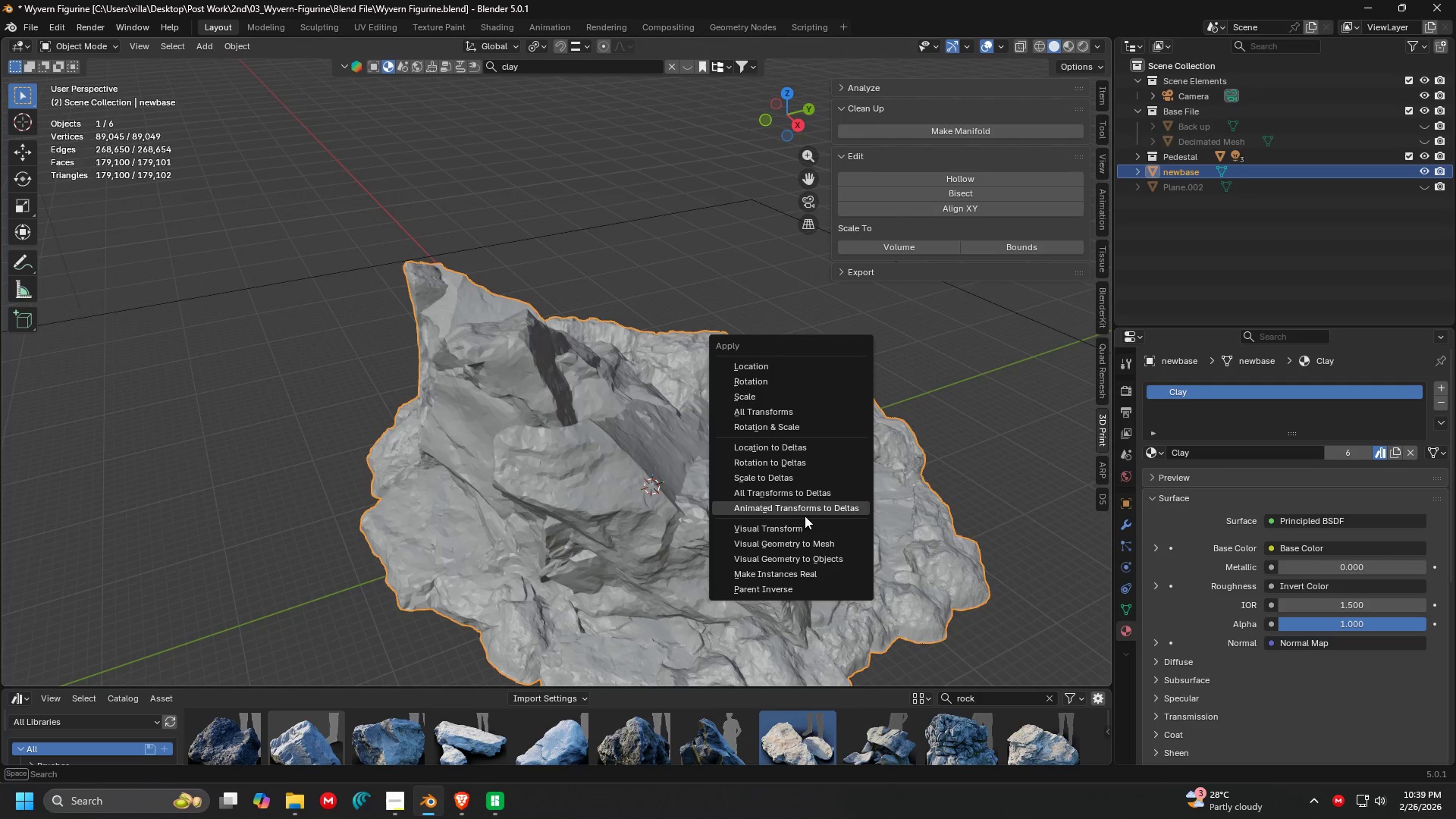 
left_click([779, 406])
 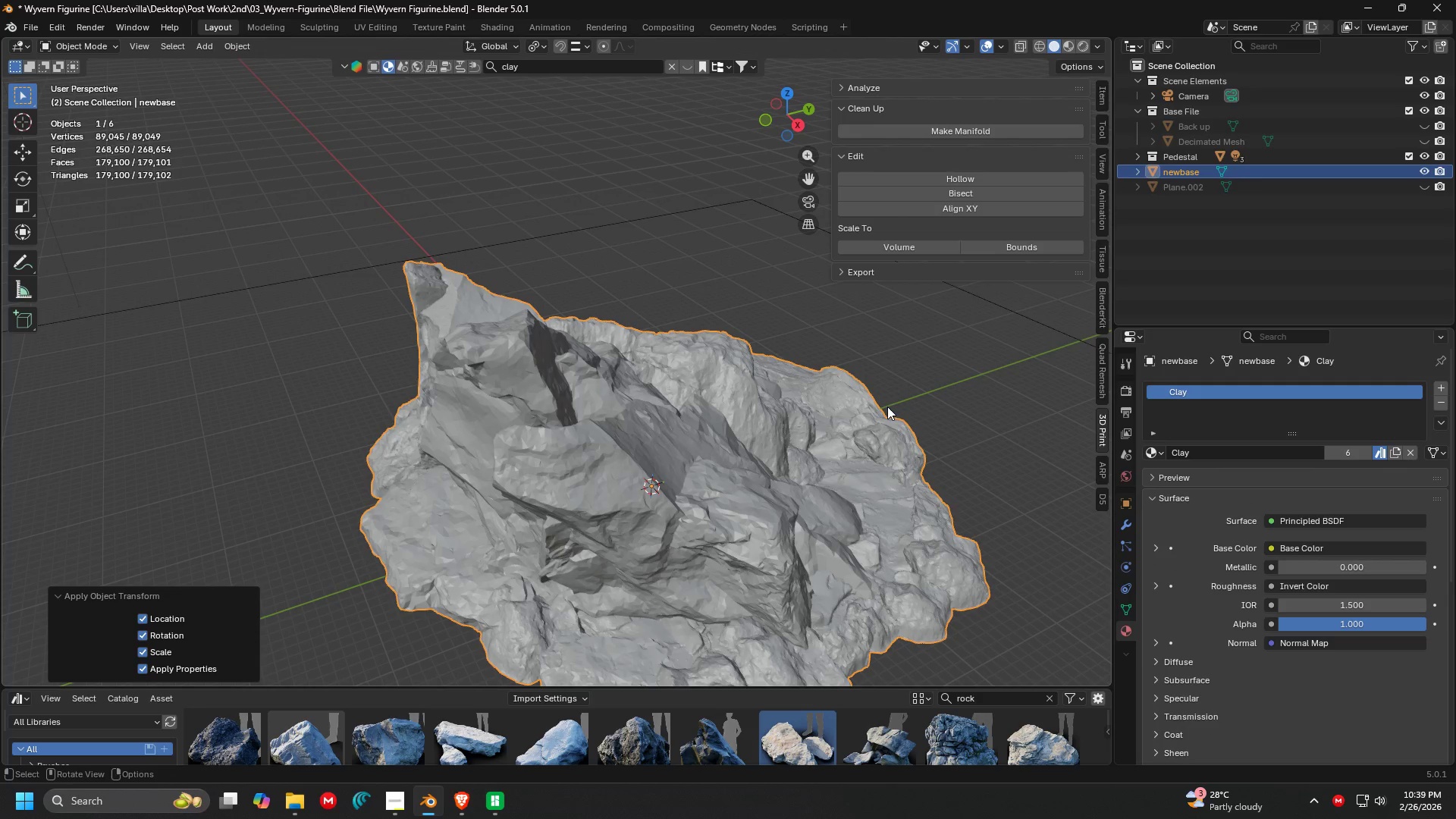 
key(Tab)
 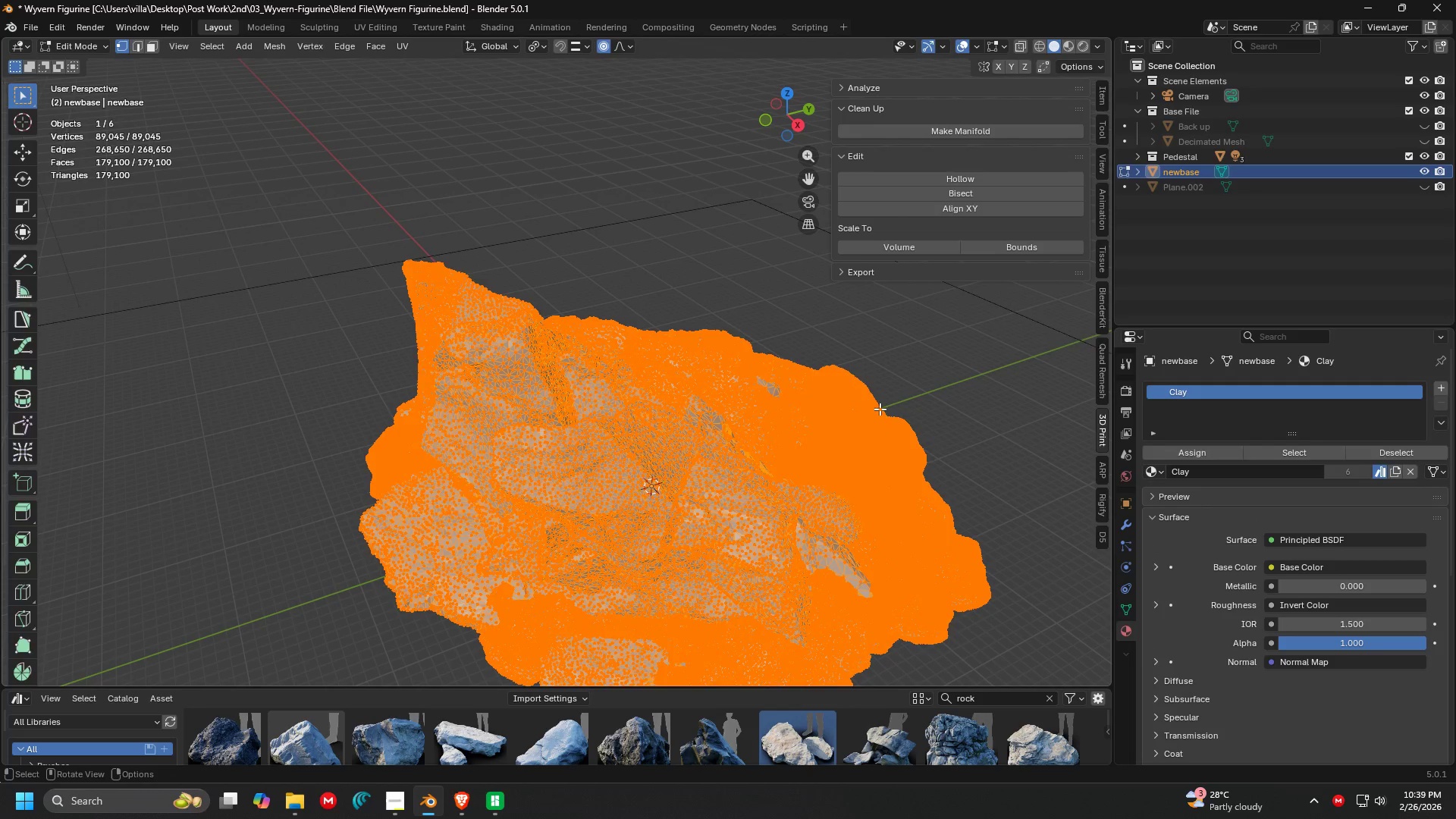 
key(Tab)
 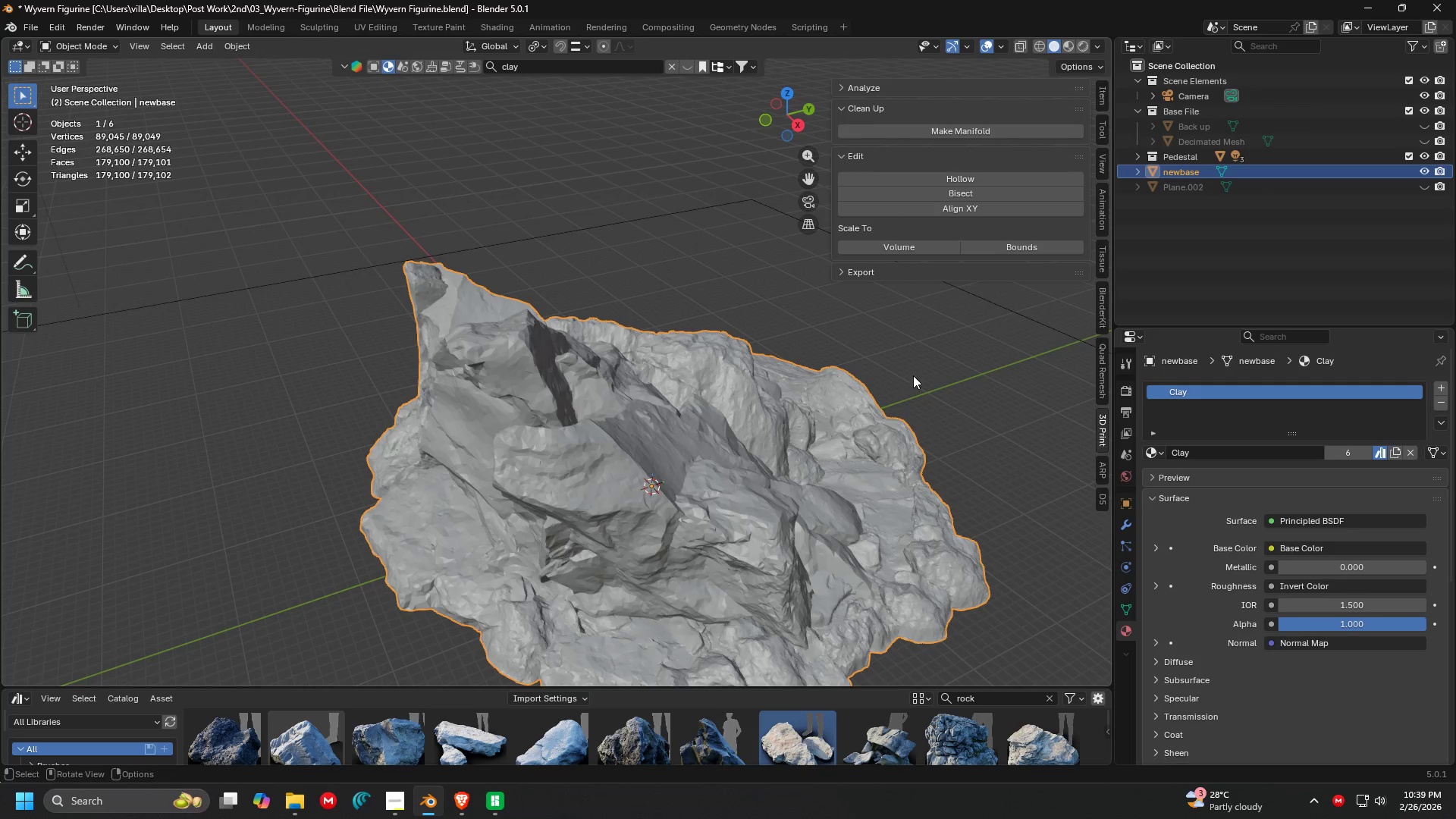 
left_click([913, 375])
 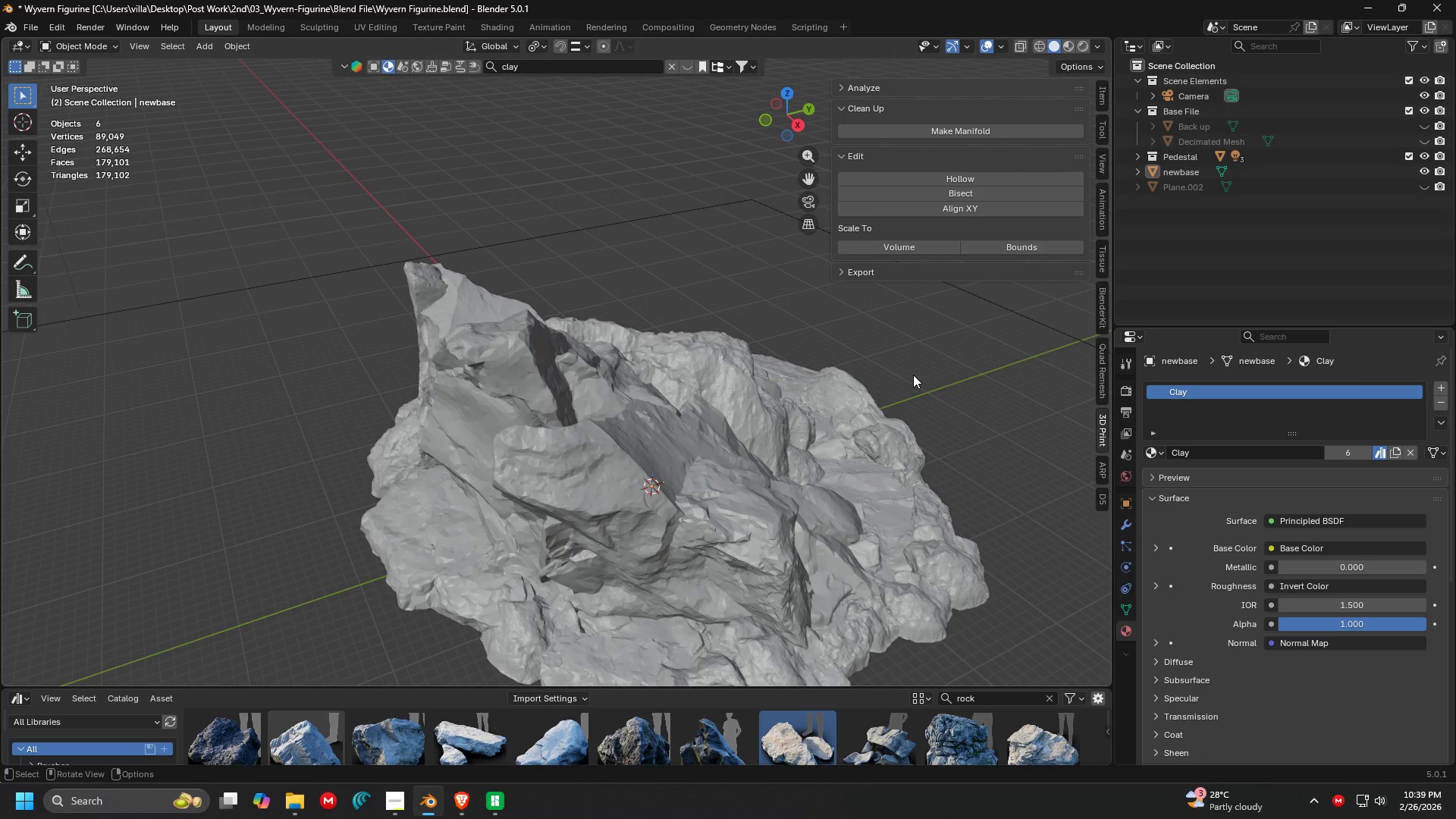 
key(Tab)
 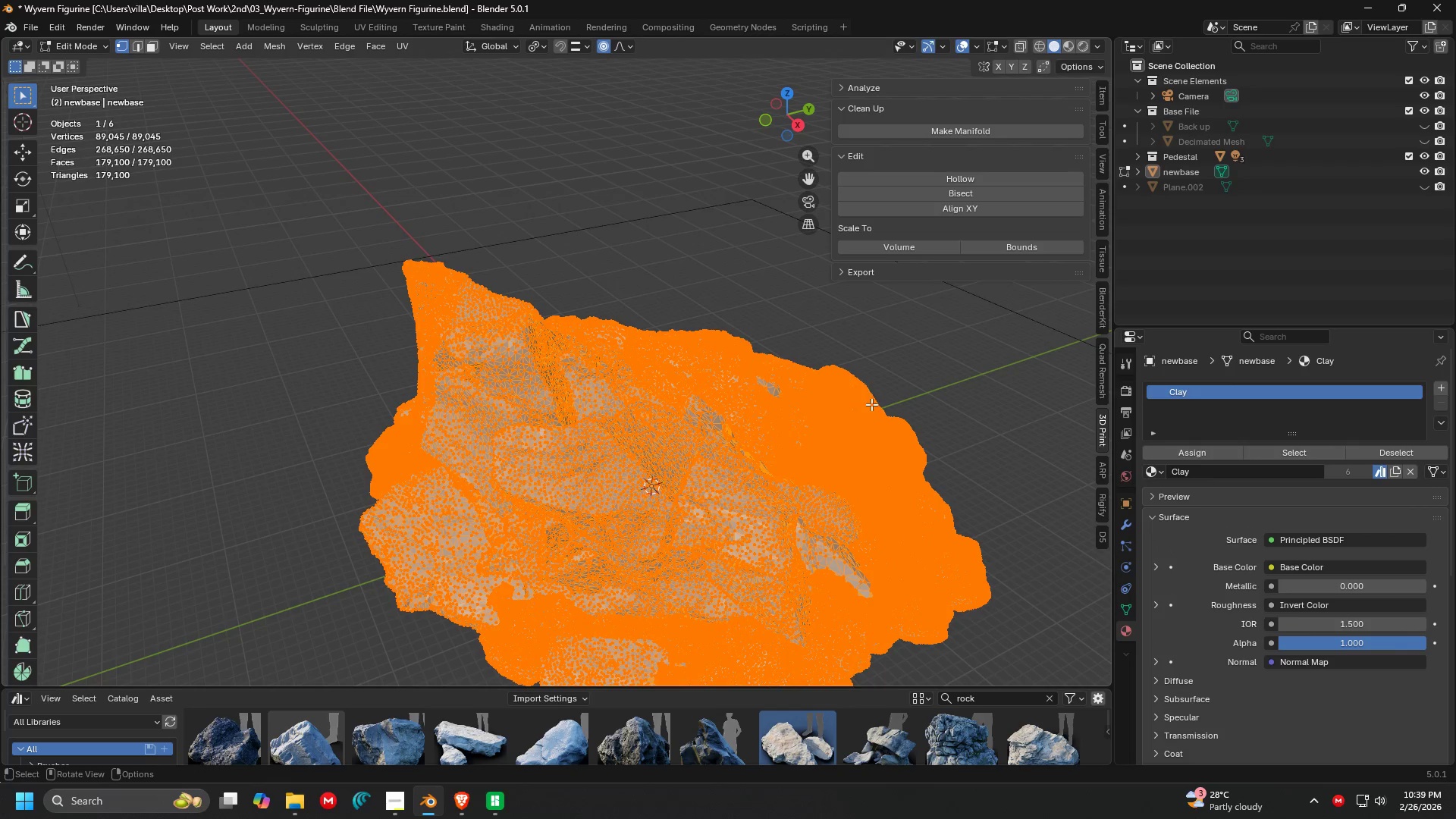 
type(au)
 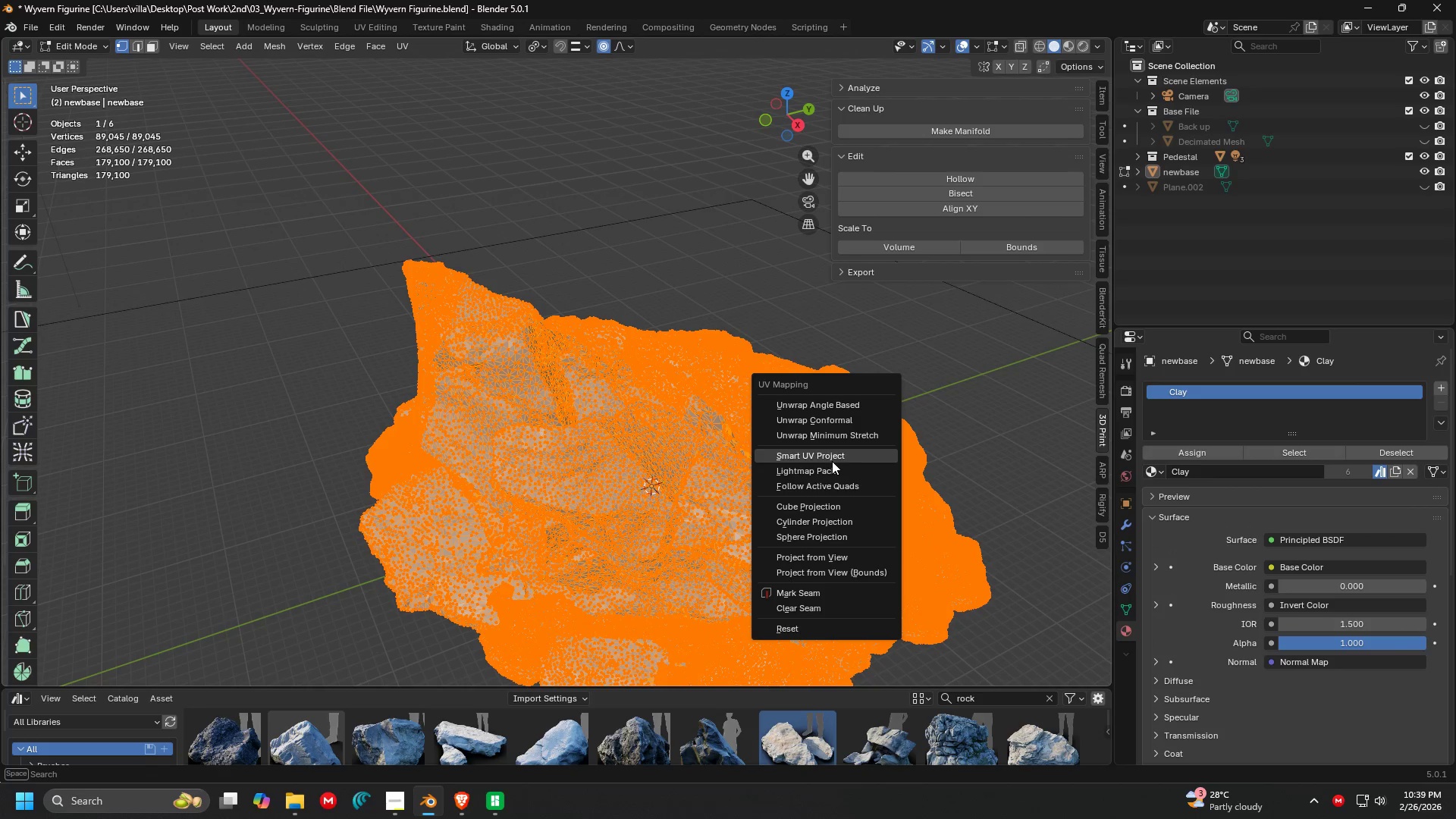 
left_click([832, 461])
 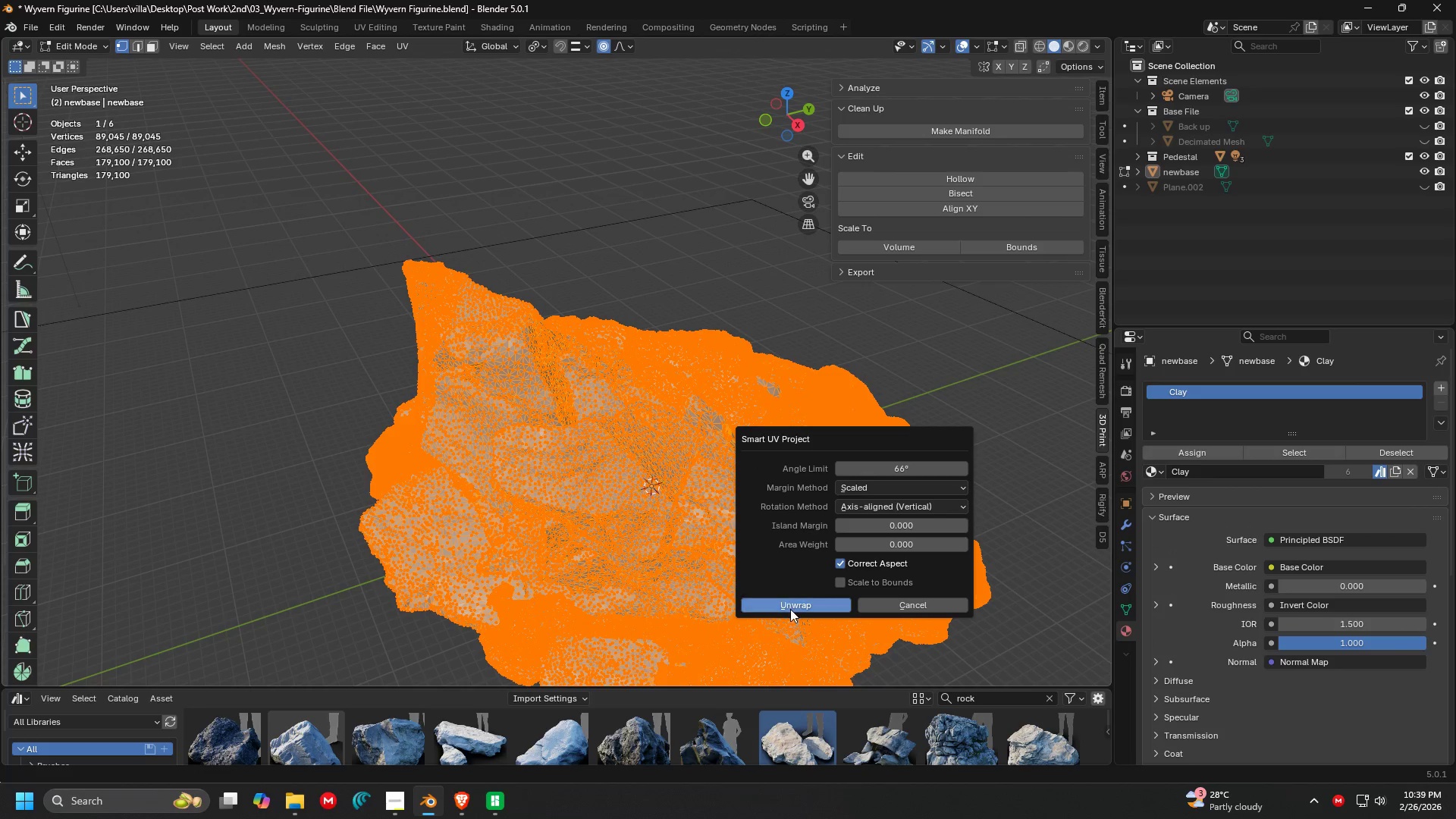 
left_click([792, 610])
 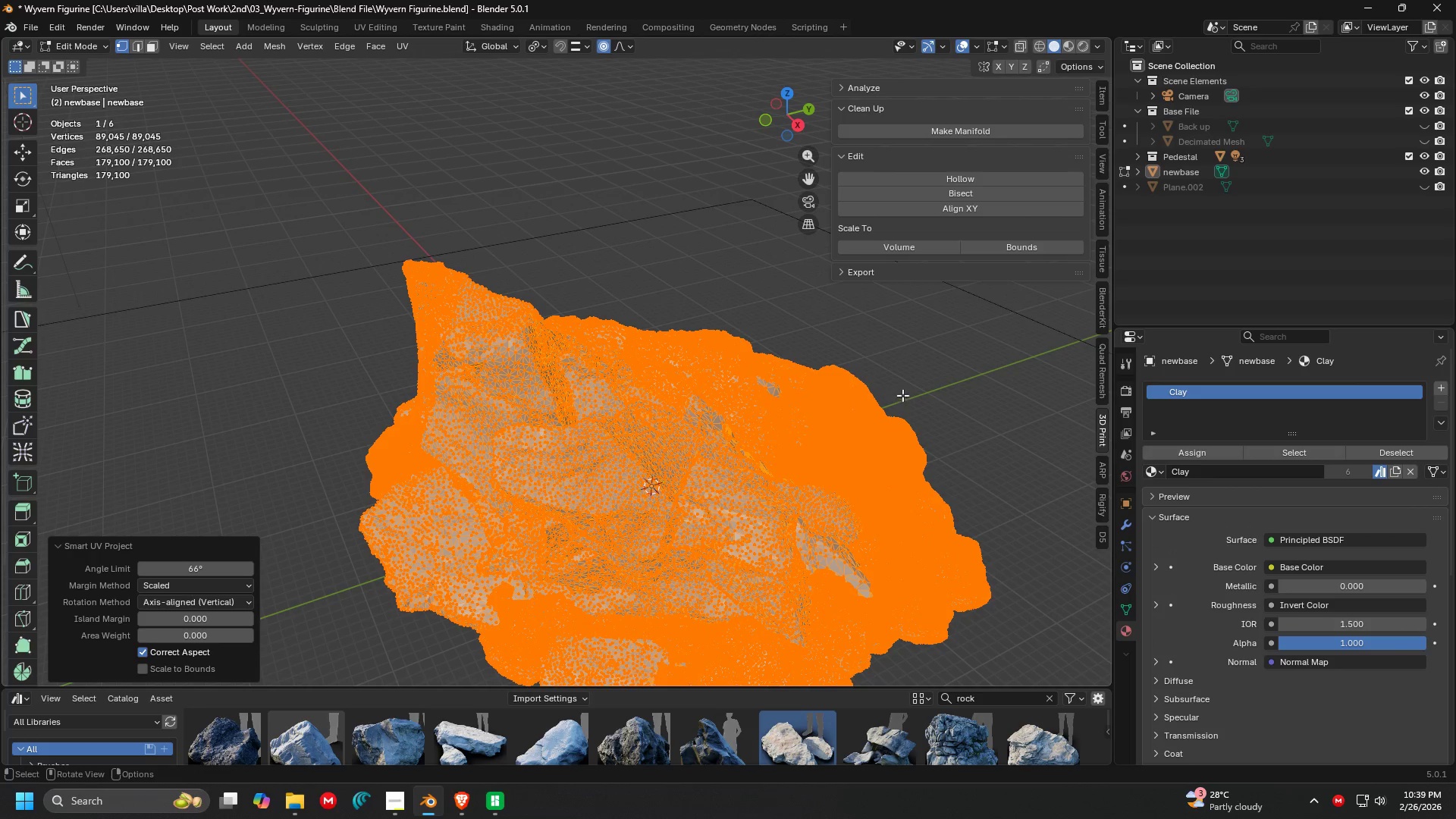 
key(Tab)
 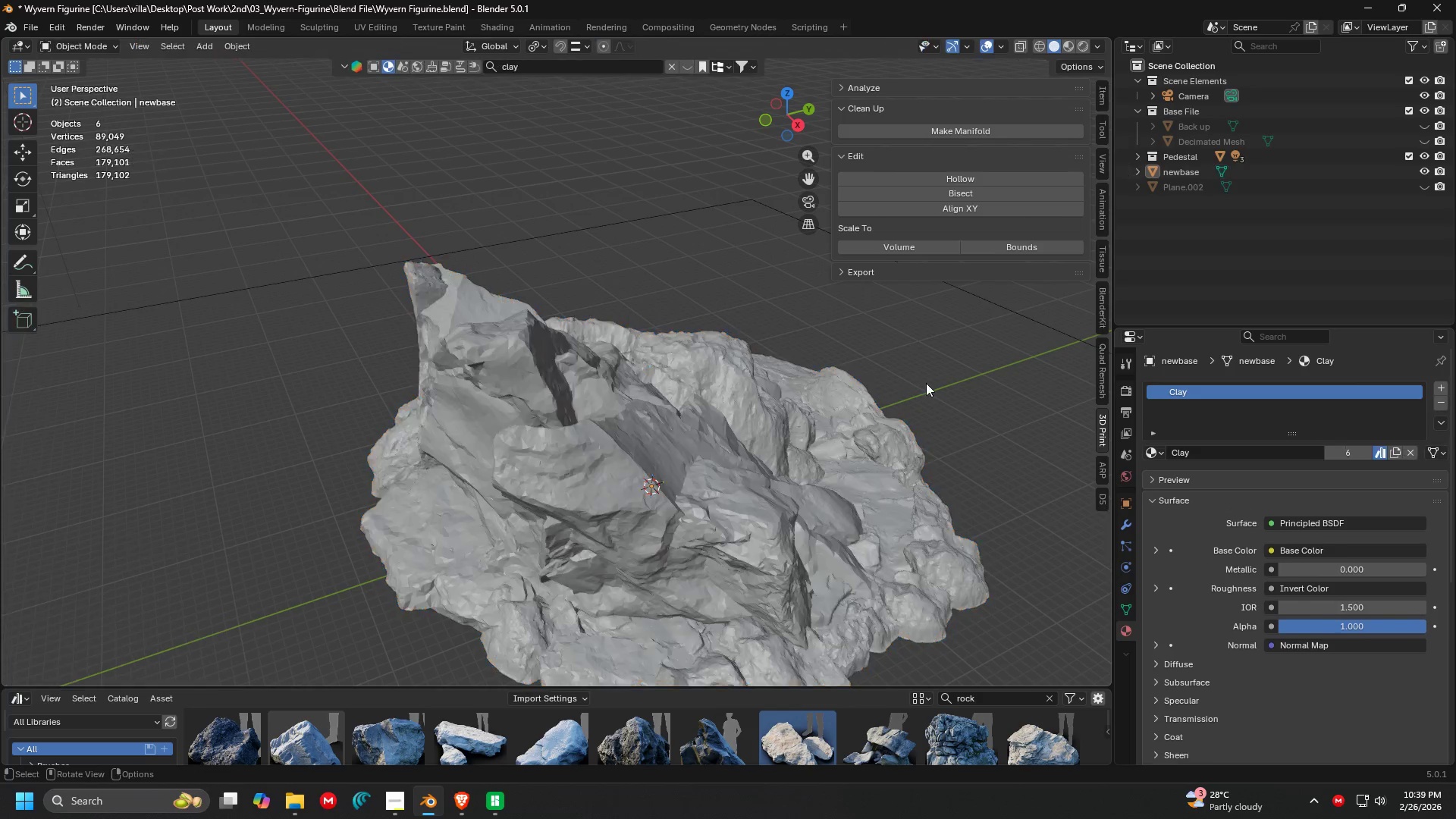 
left_click([926, 383])
 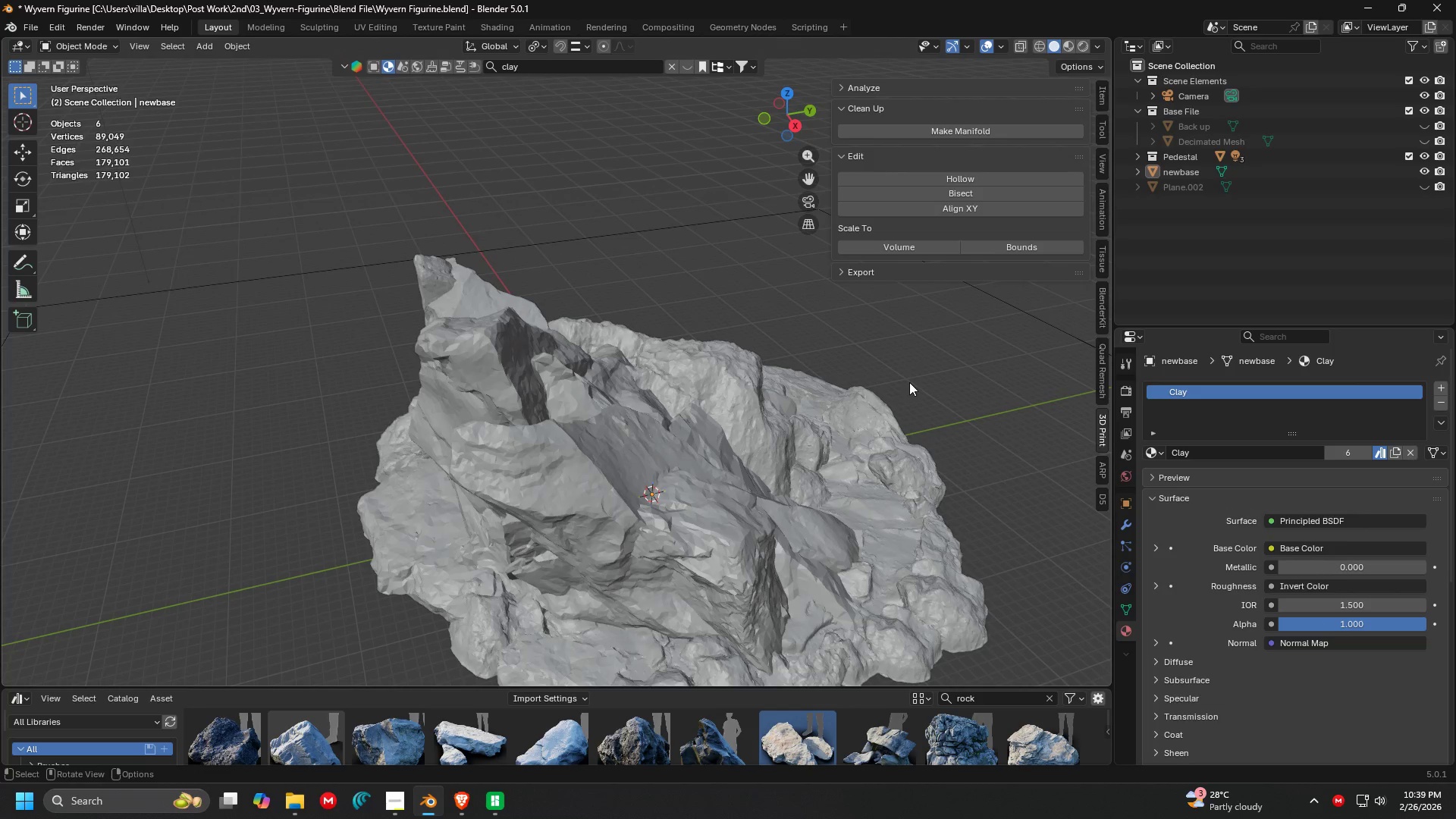 
key(Control+ControlLeft)
 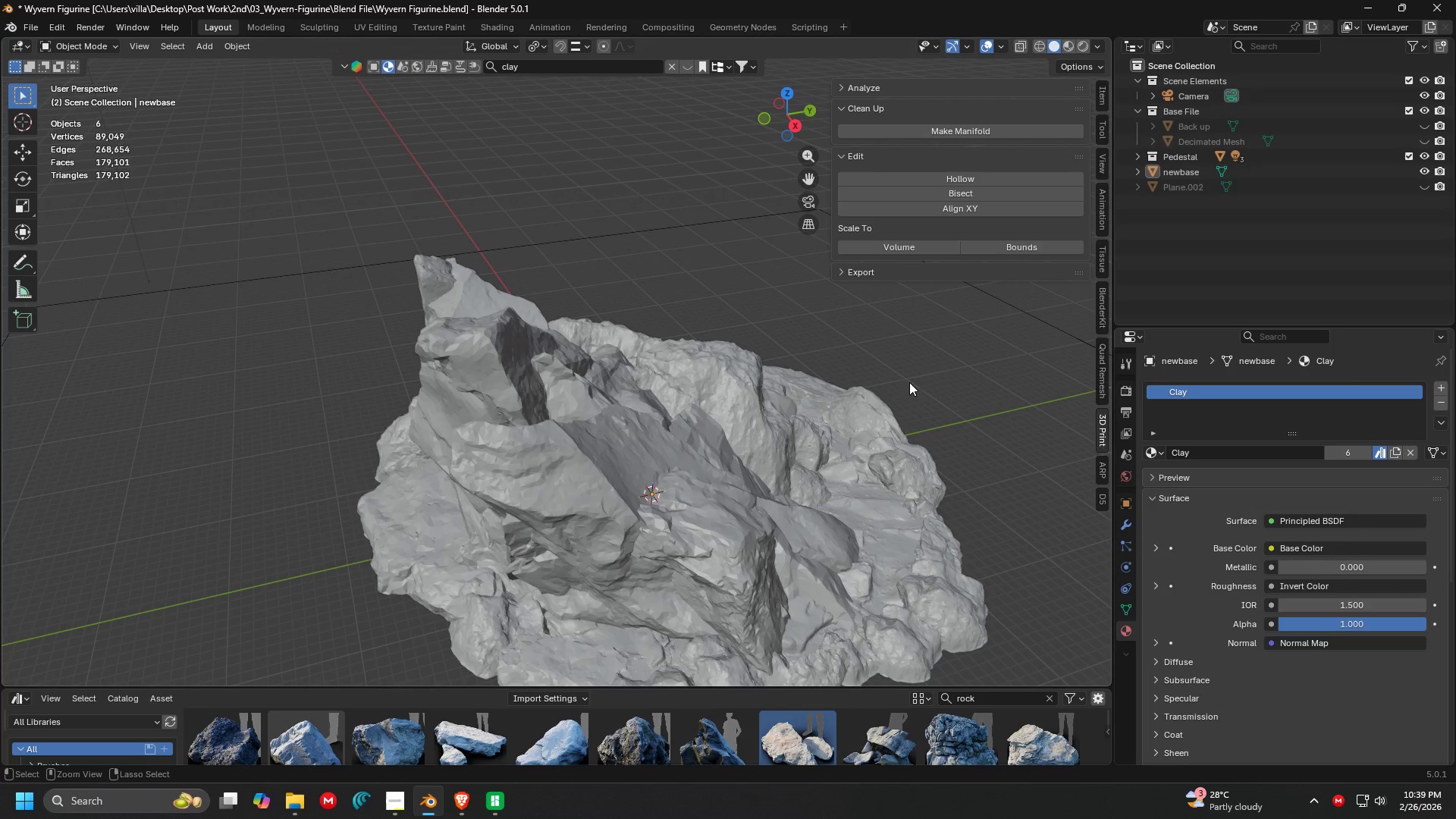 
key(Control+S)
 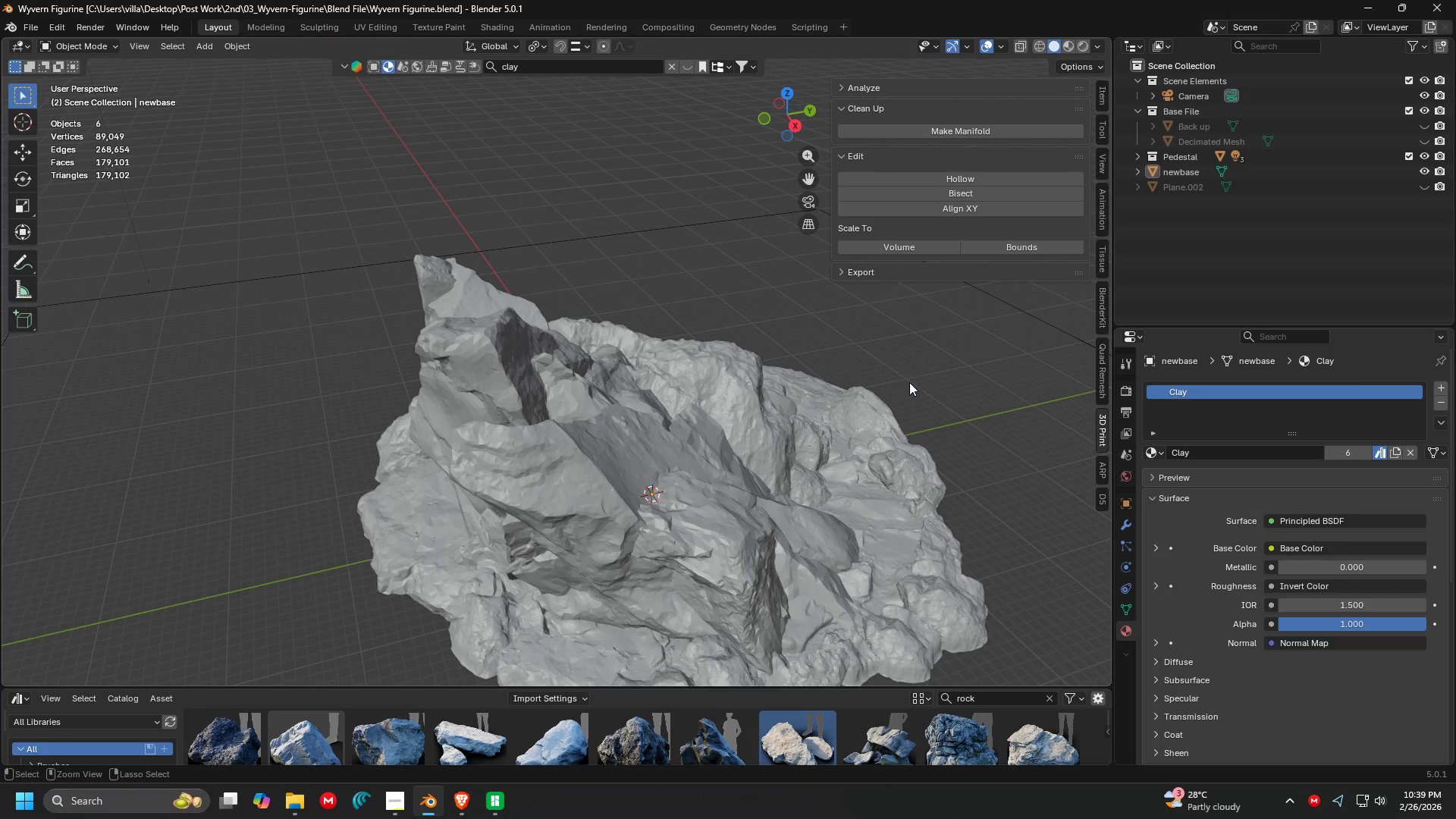 
key(Alt+H)
 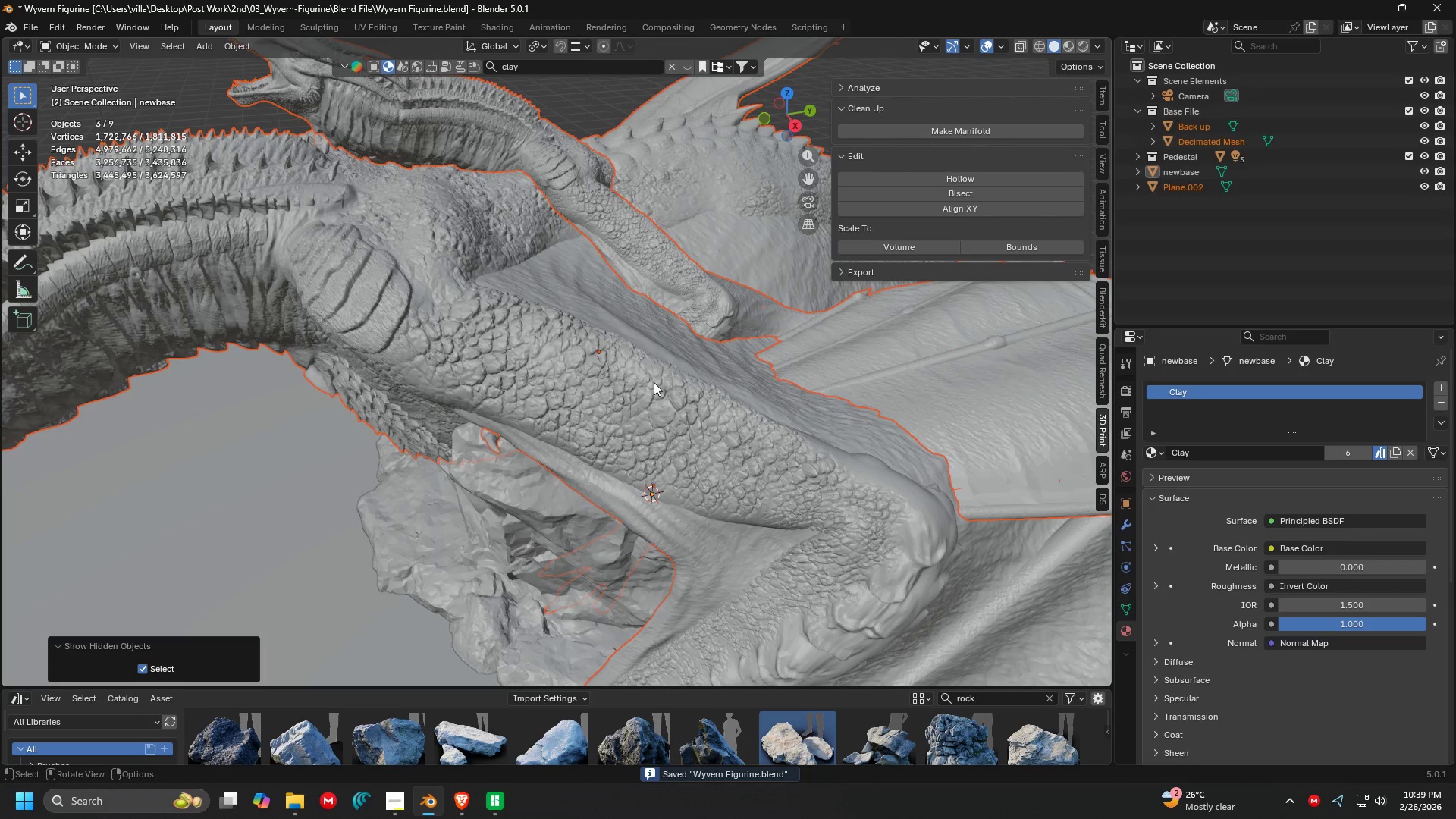 
left_click([511, 346])
 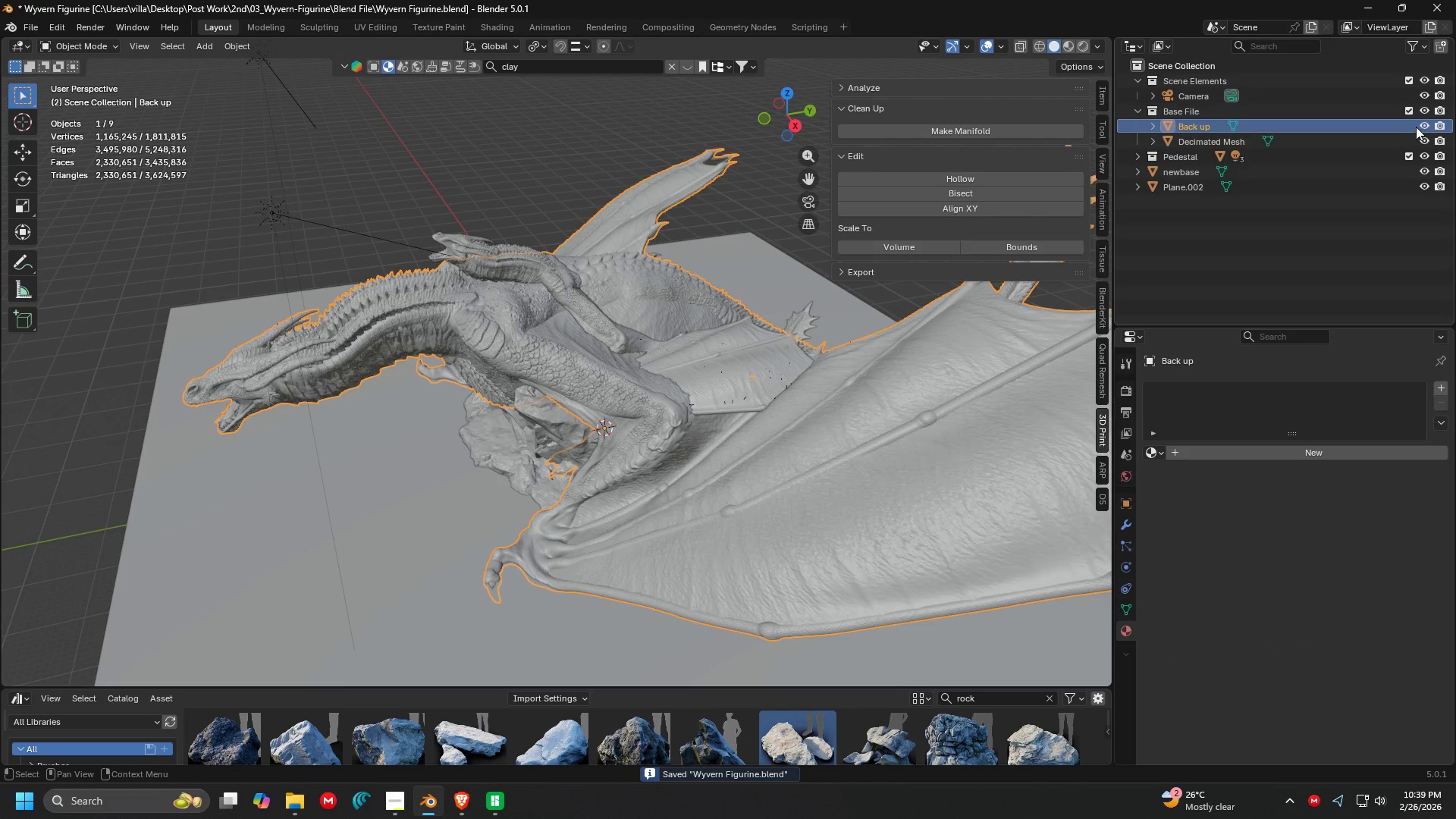 
scroll: coordinate [584, 357], scroll_direction: down, amount: 4.0
 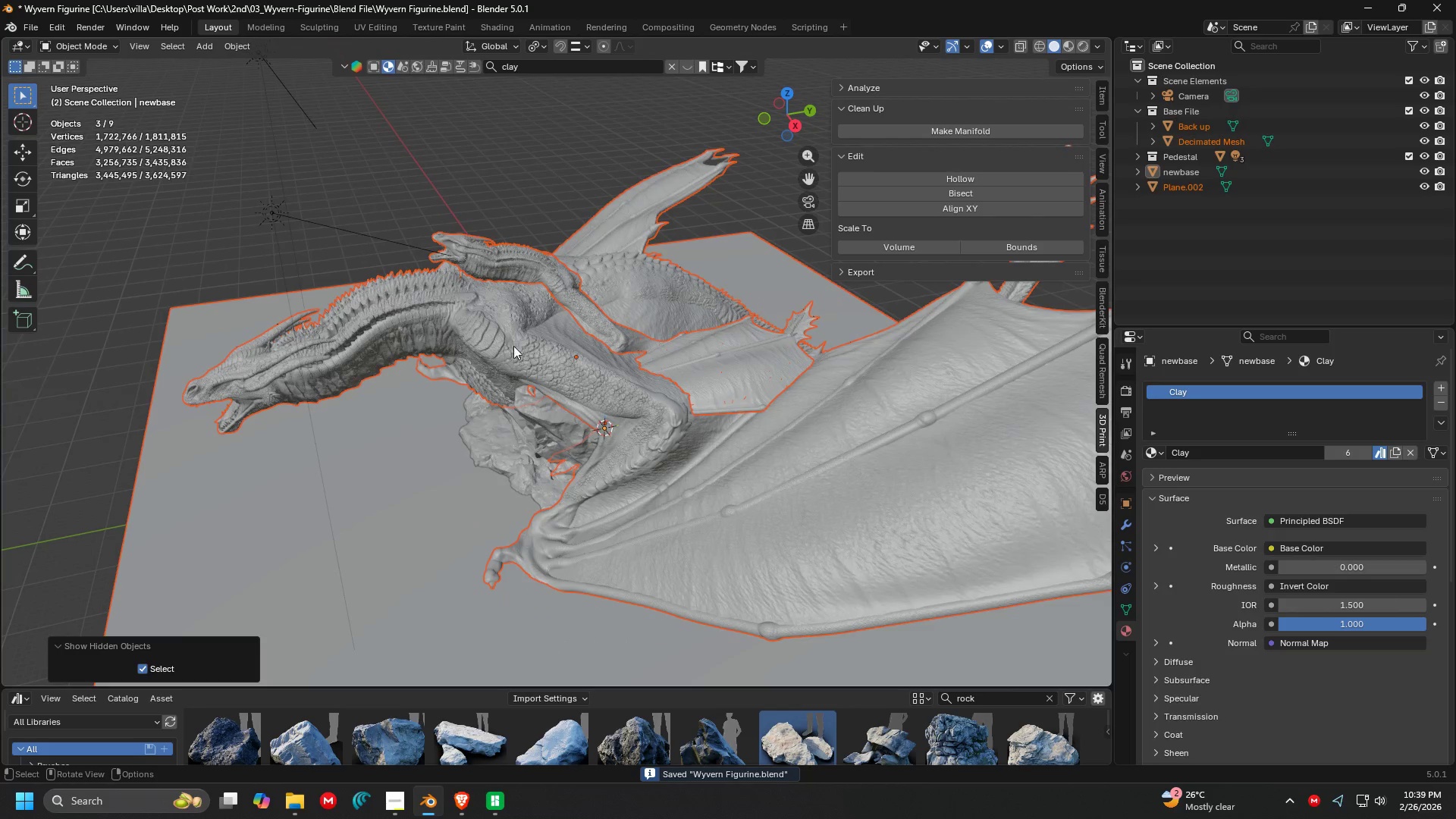 
double_click([1445, 124])
 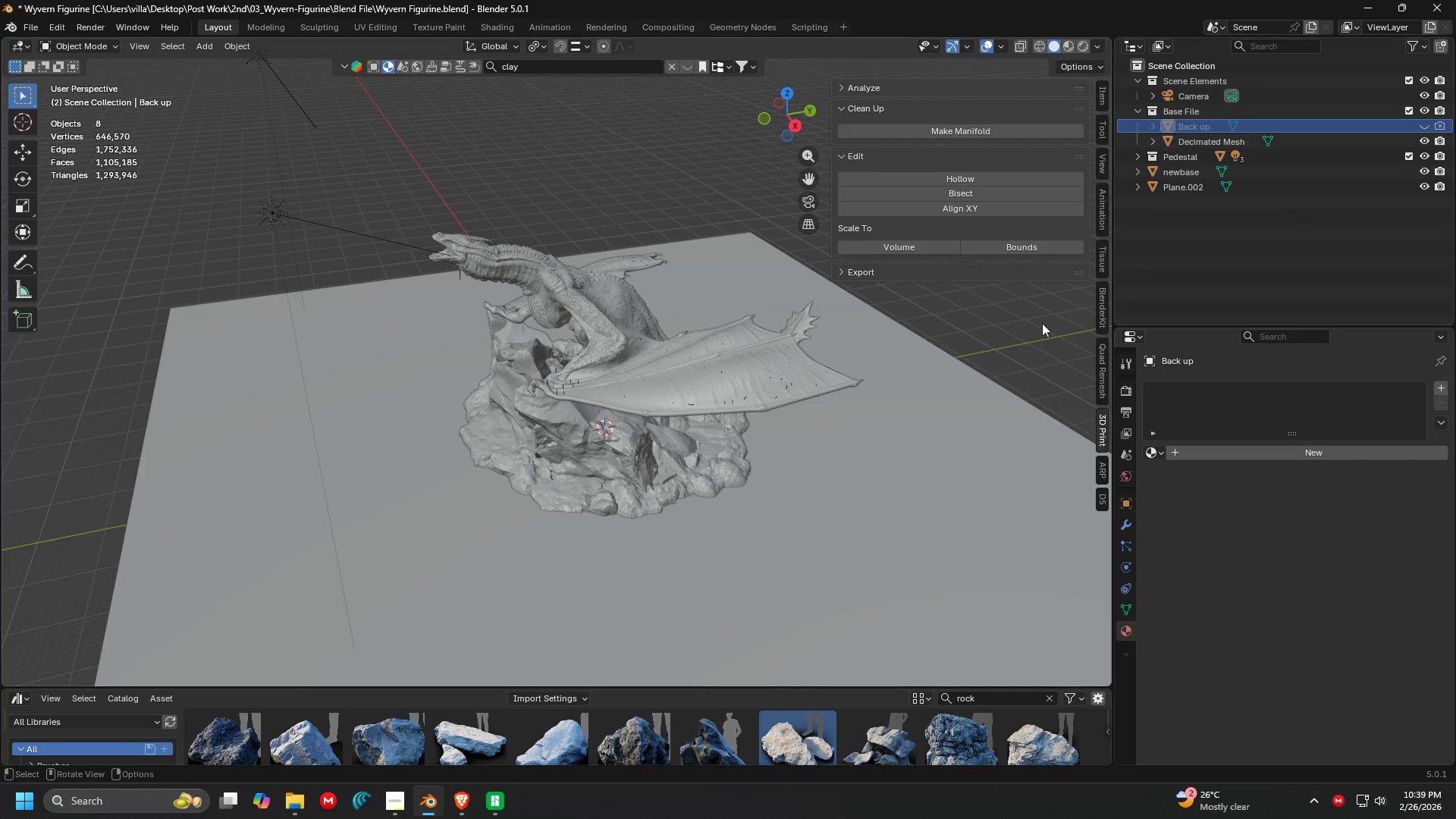 
key(Shift+ShiftLeft)
 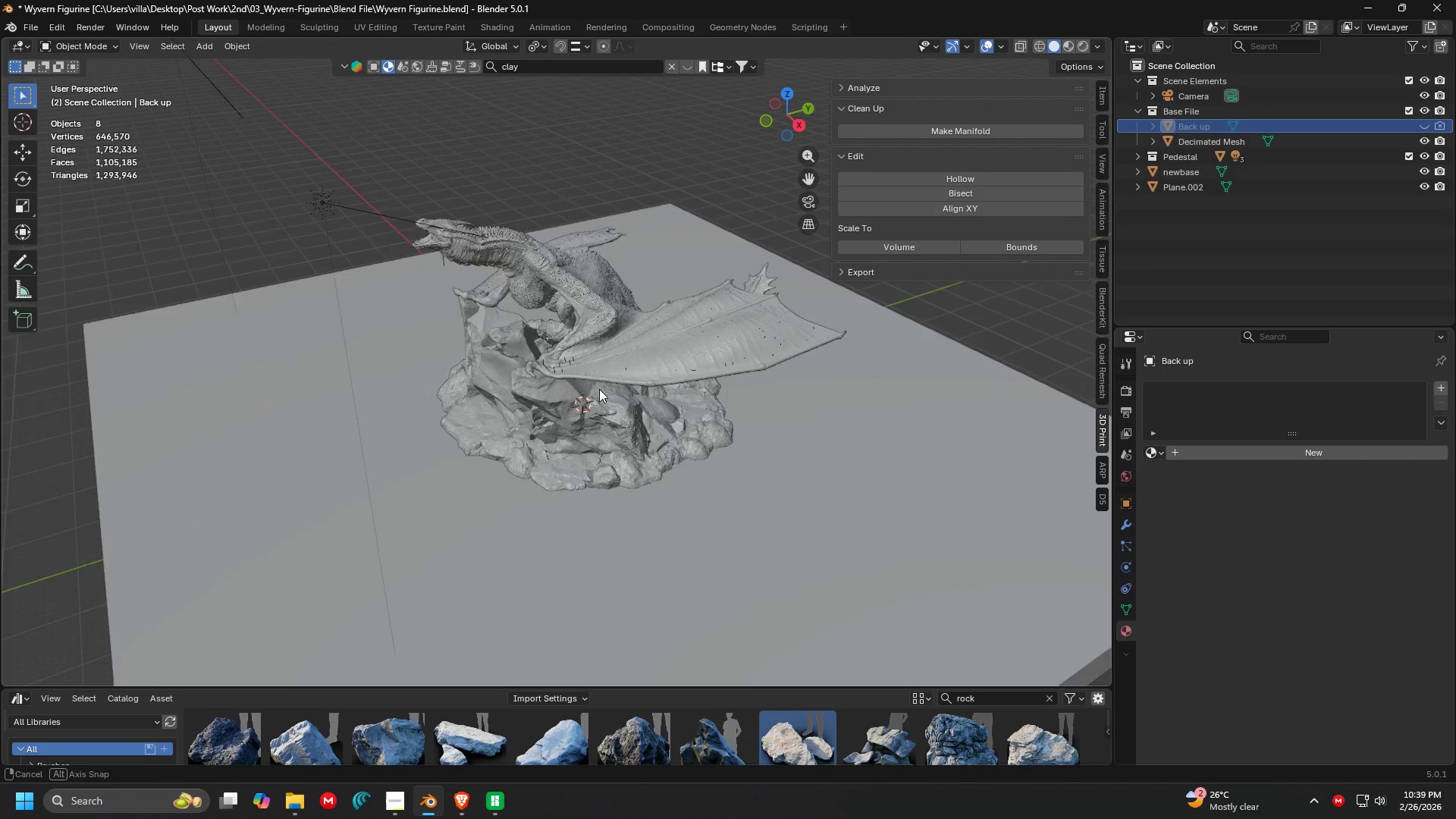 
key(Shift+ShiftLeft)
 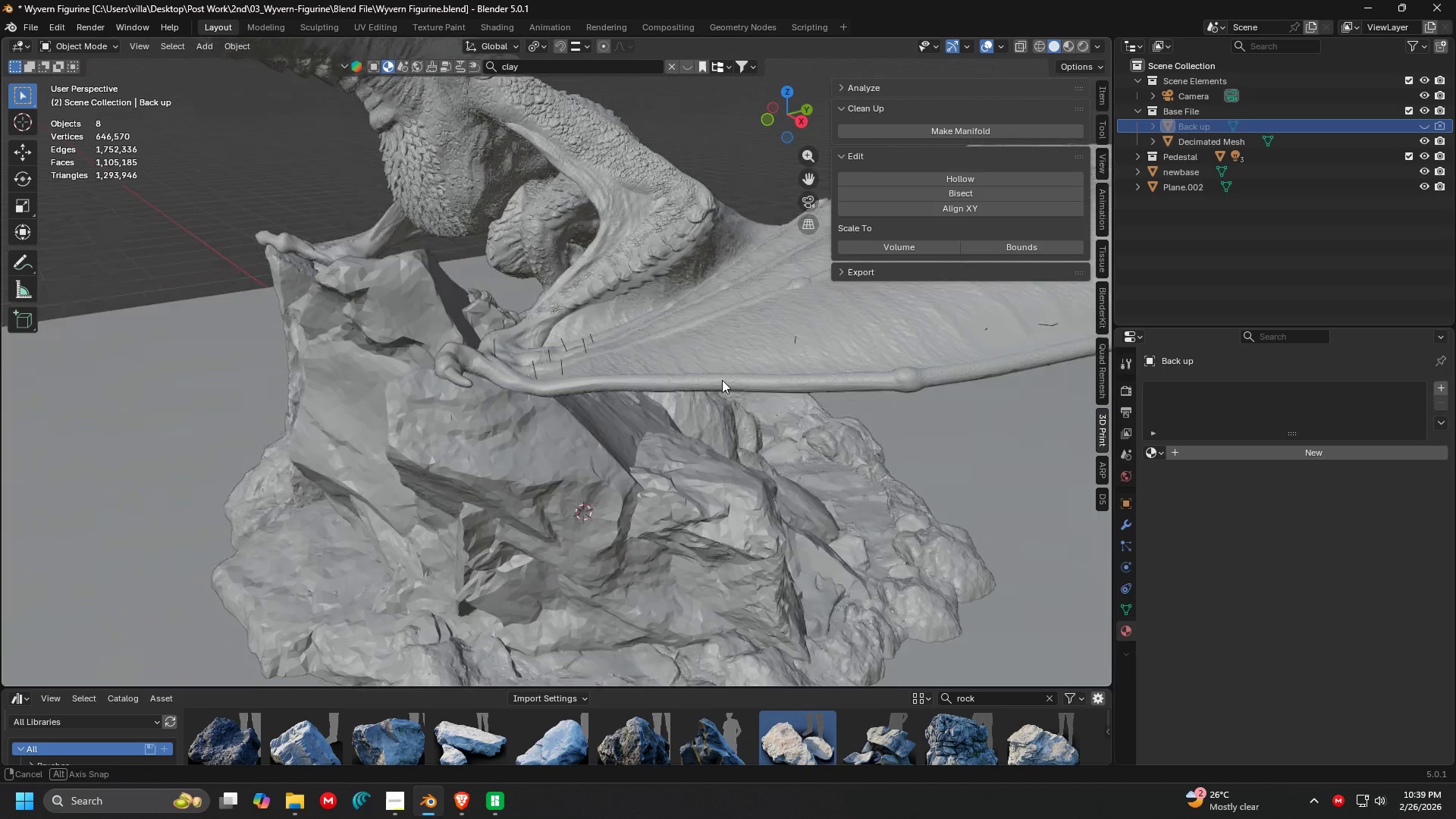 
scroll: coordinate [668, 396], scroll_direction: up, amount: 6.0
 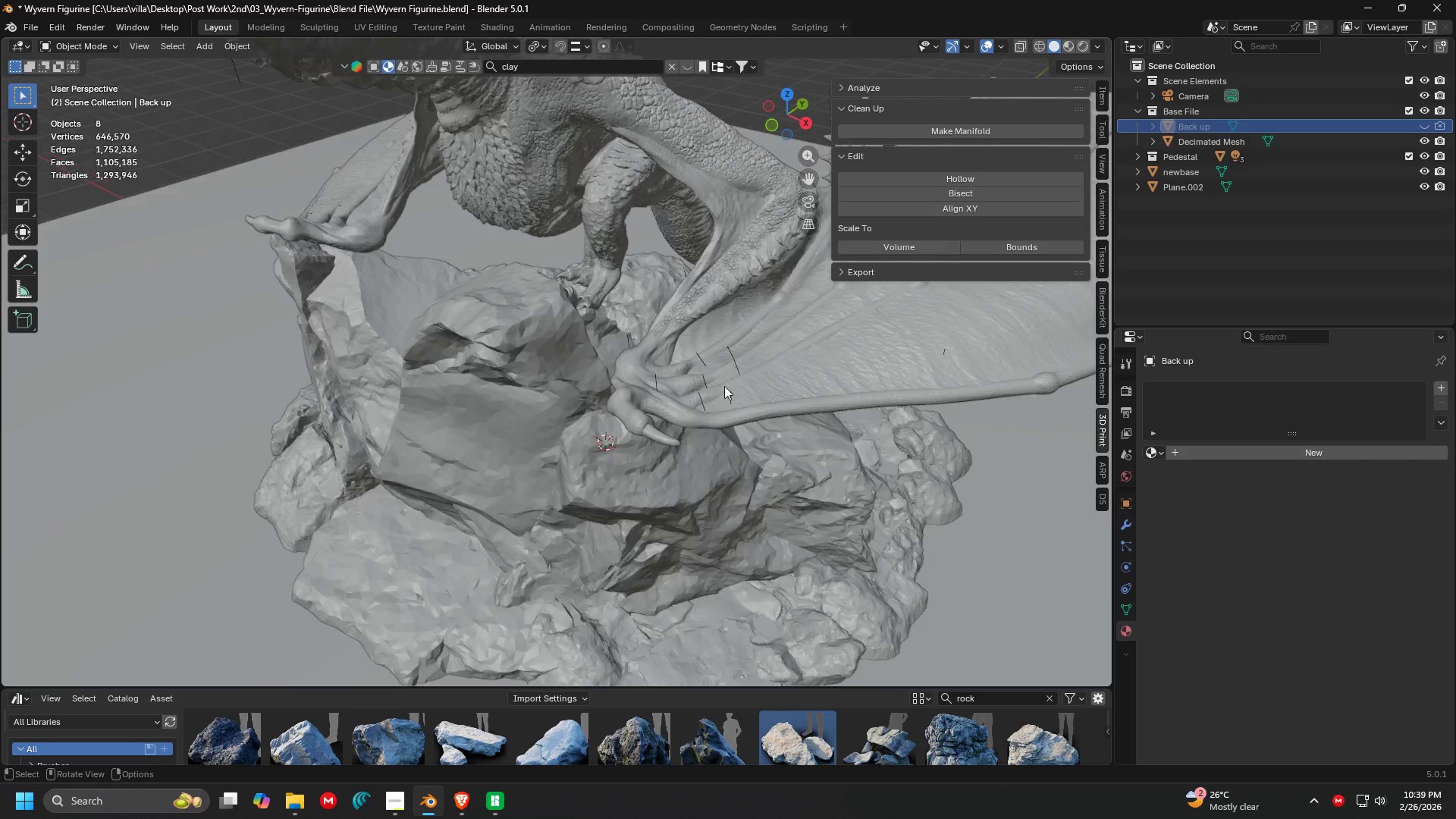 
key(Shift+ShiftLeft)
 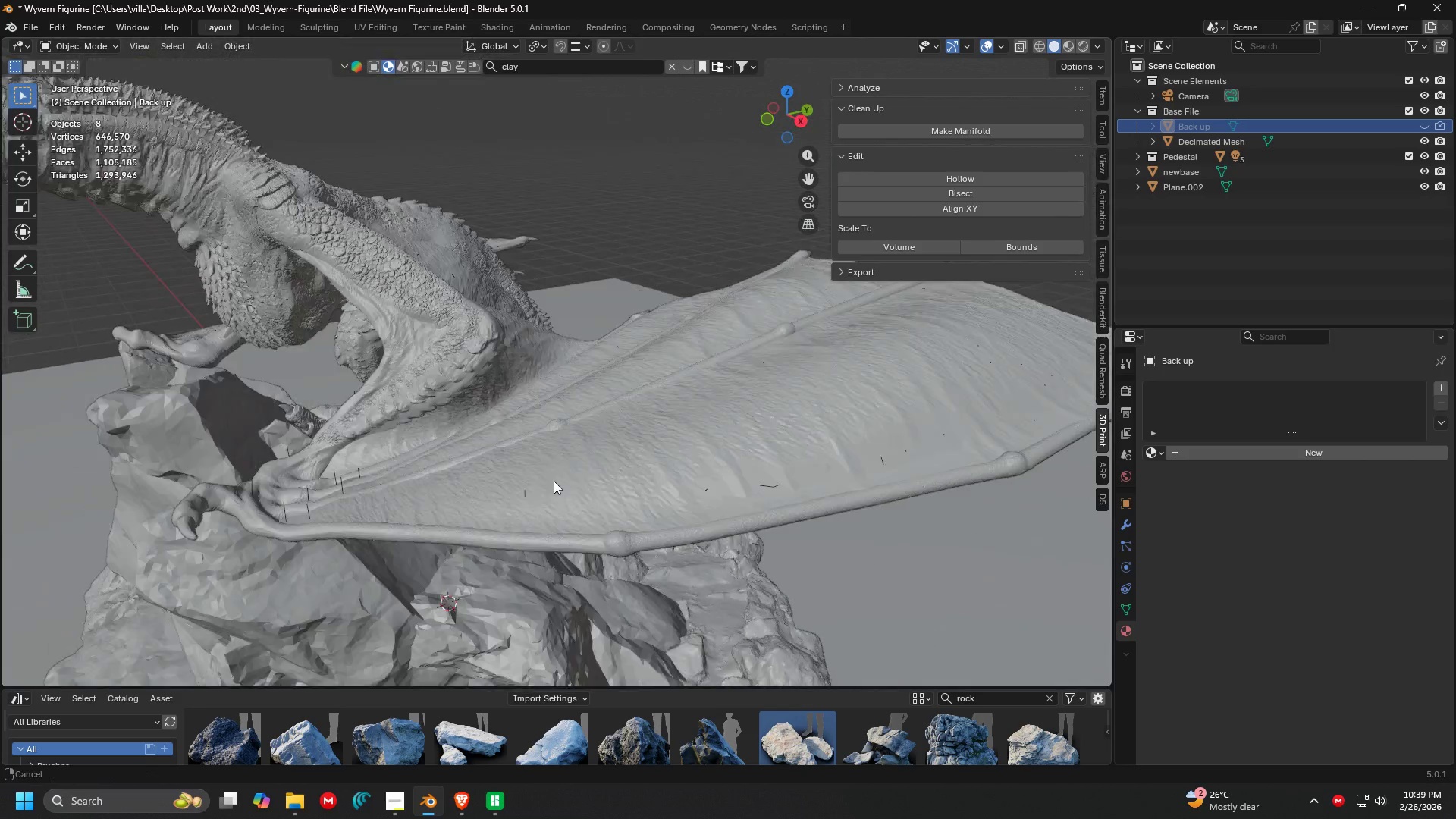 
scroll: coordinate [578, 515], scroll_direction: up, amount: 2.0
 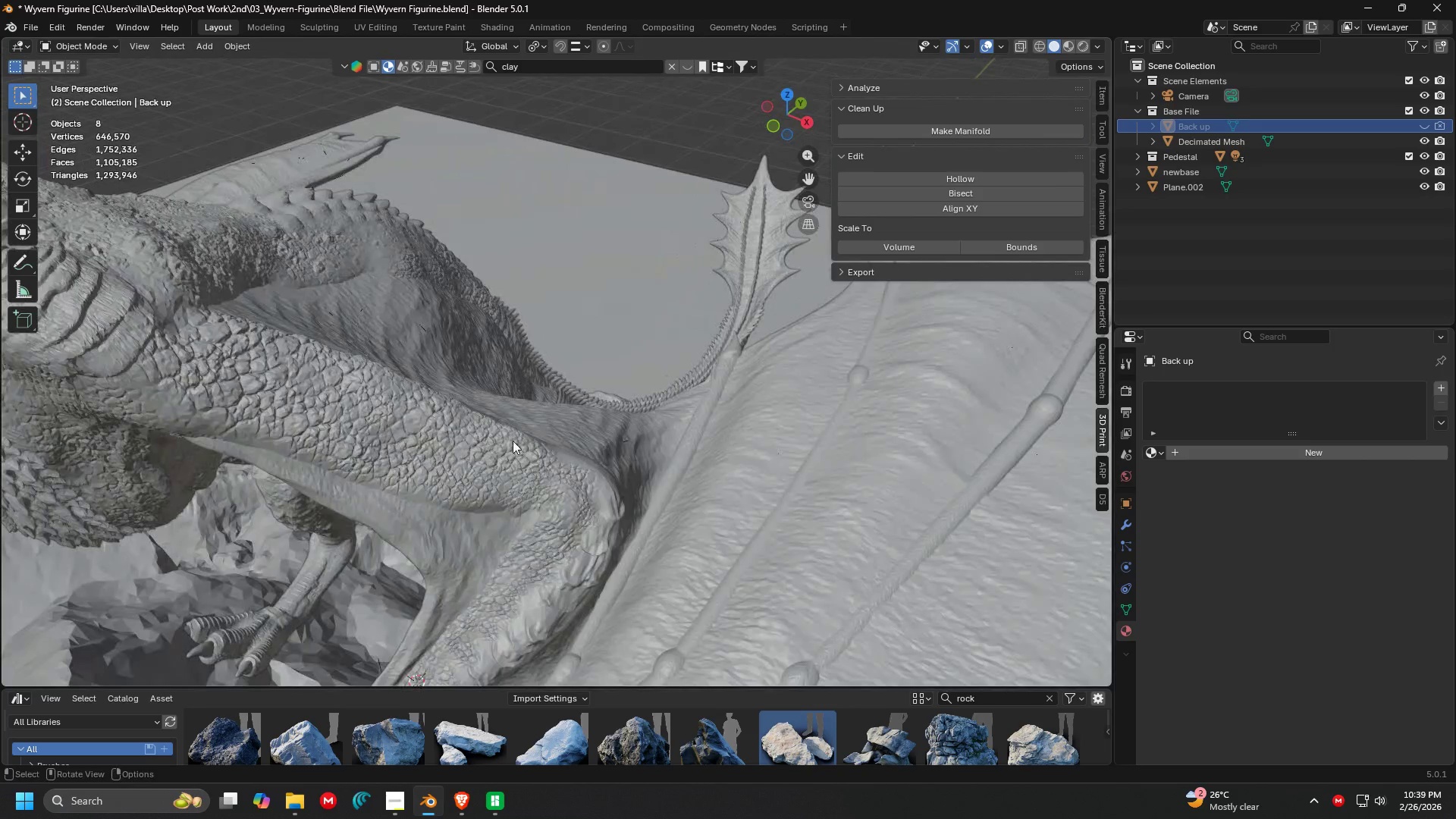 
left_click([513, 444])
 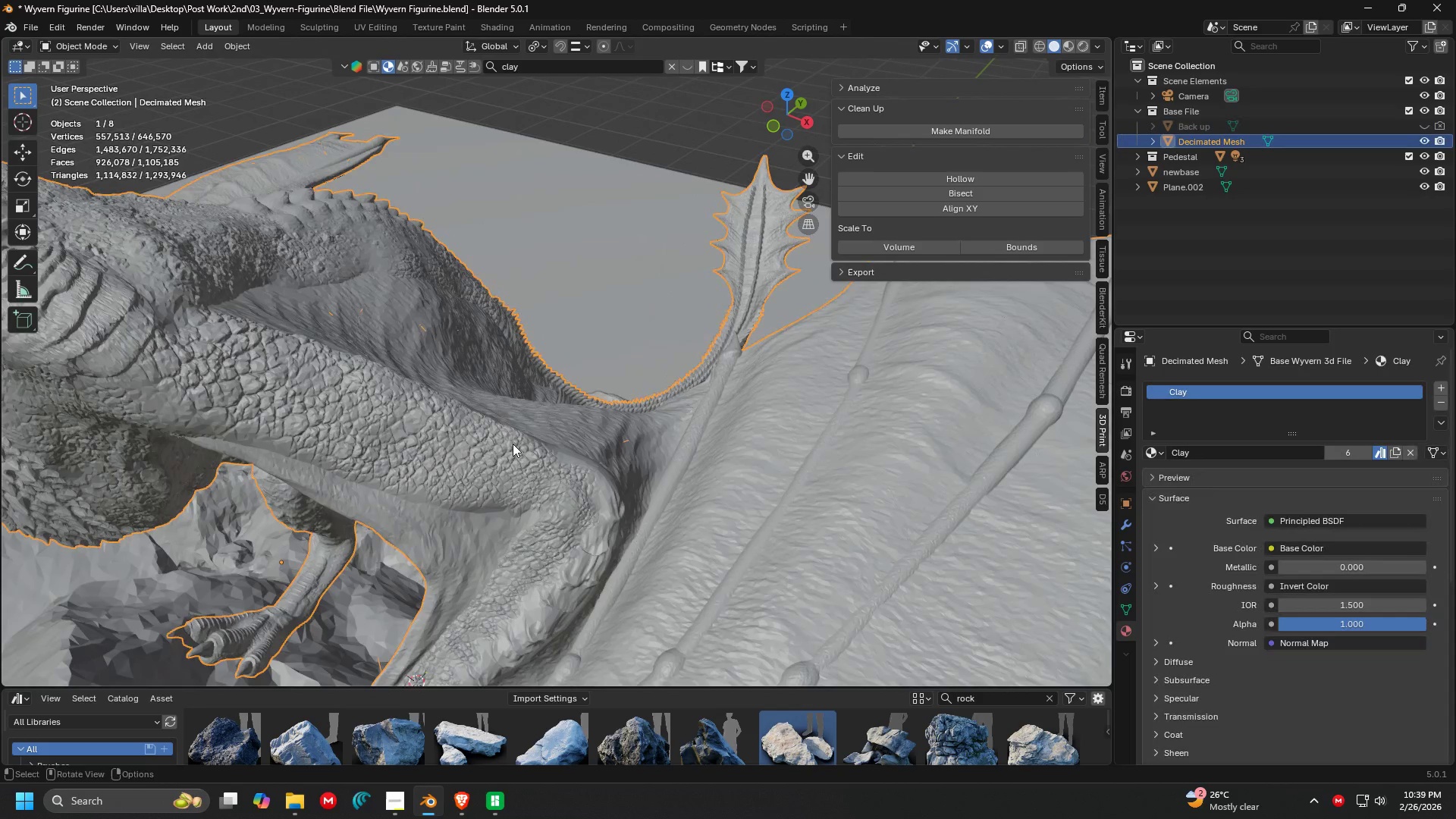 
key(Shift+ShiftLeft)
 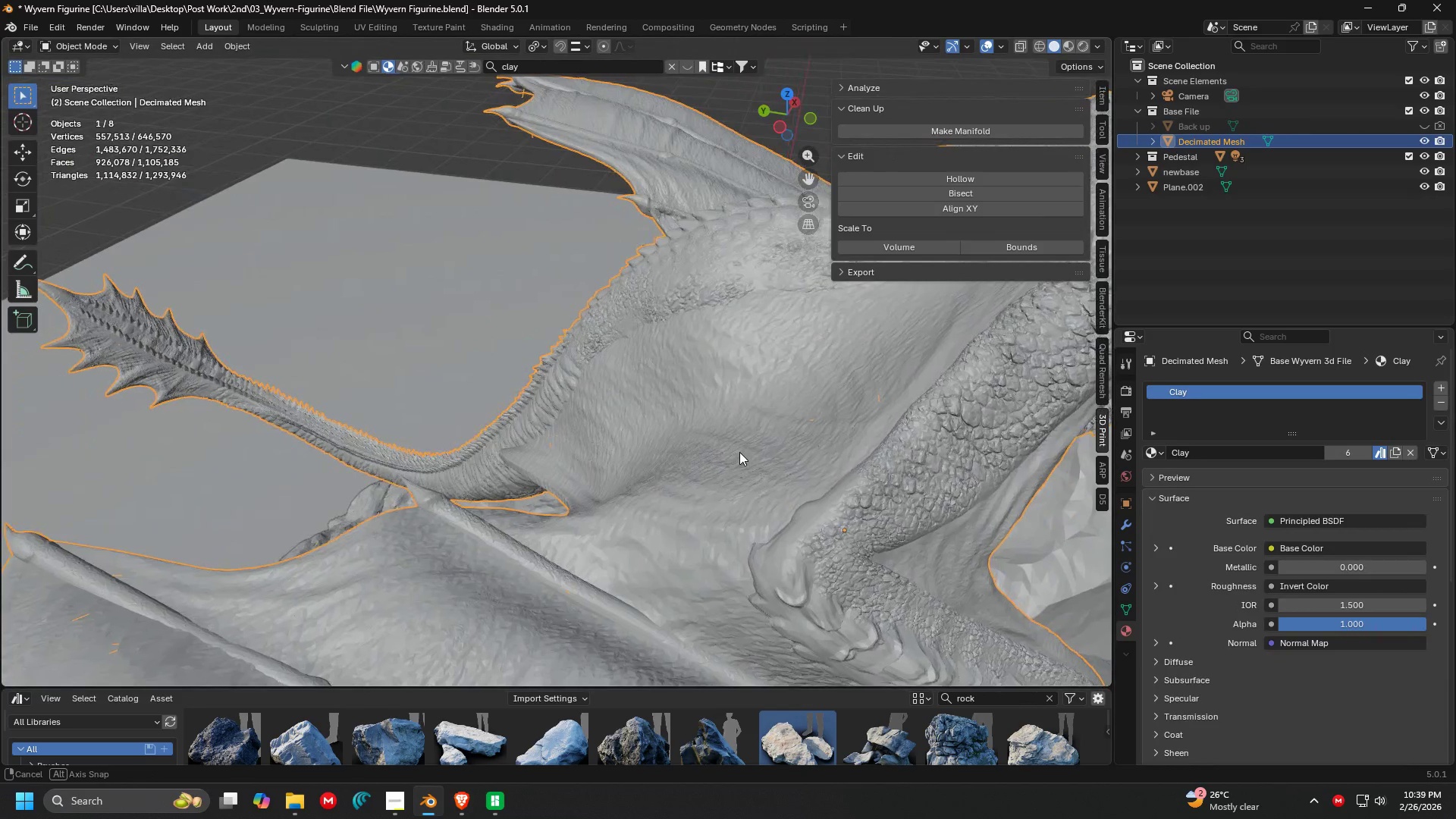 
key(Shift+ShiftLeft)
 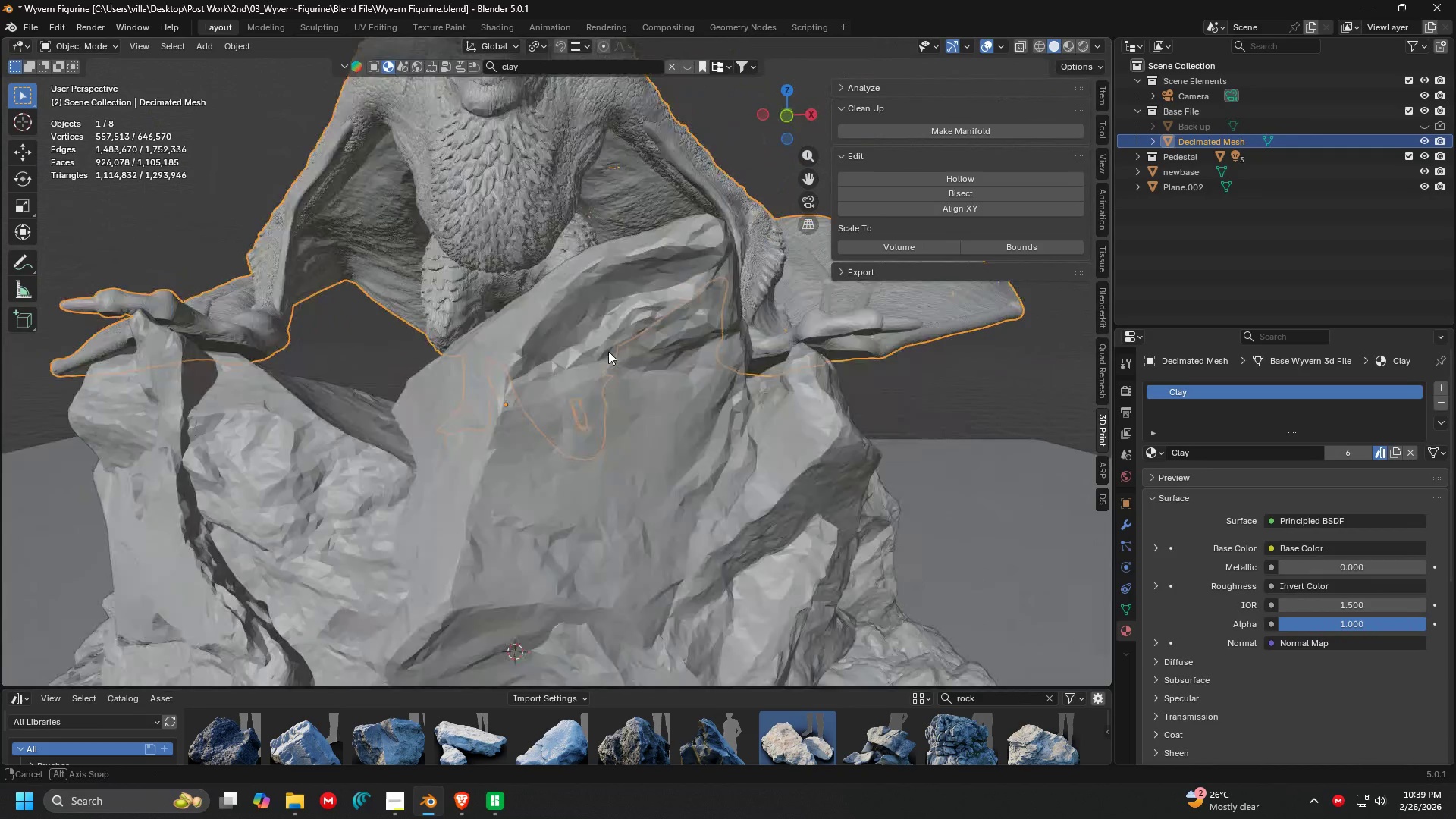 
scroll: coordinate [661, 397], scroll_direction: down, amount: 1.0
 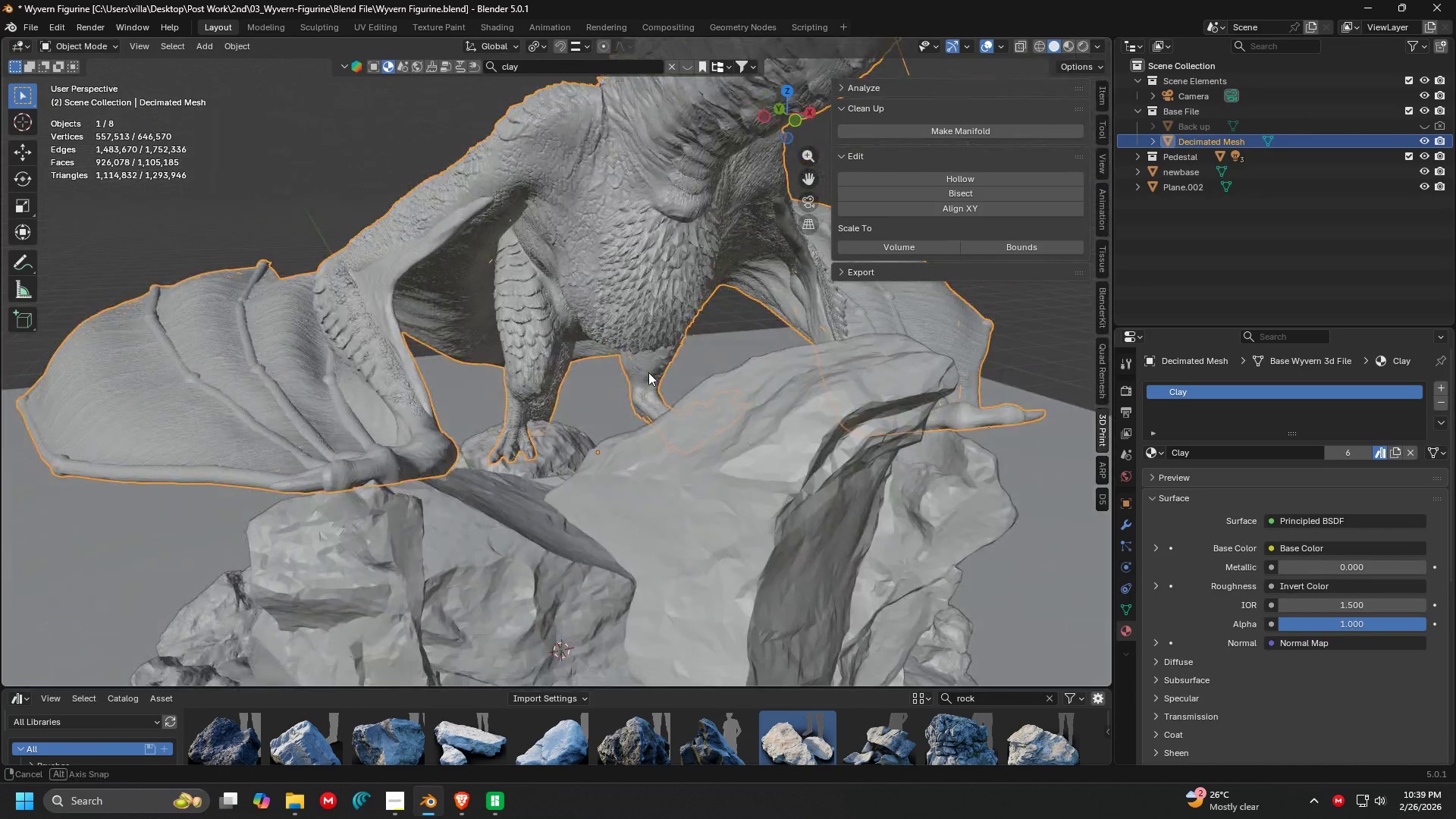 
key(Shift+ShiftLeft)
 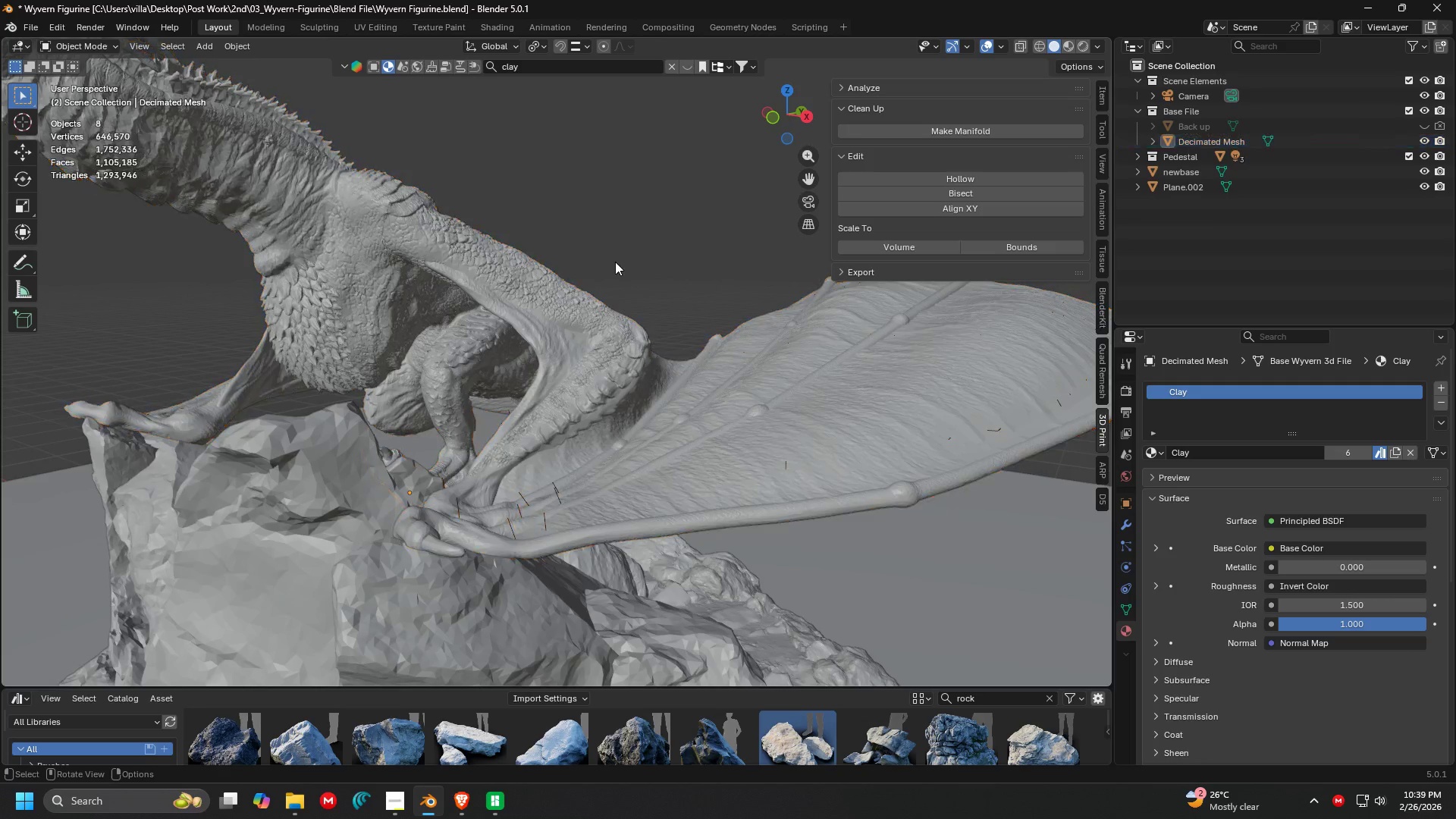 
scroll: coordinate [618, 376], scroll_direction: down, amount: 2.0
 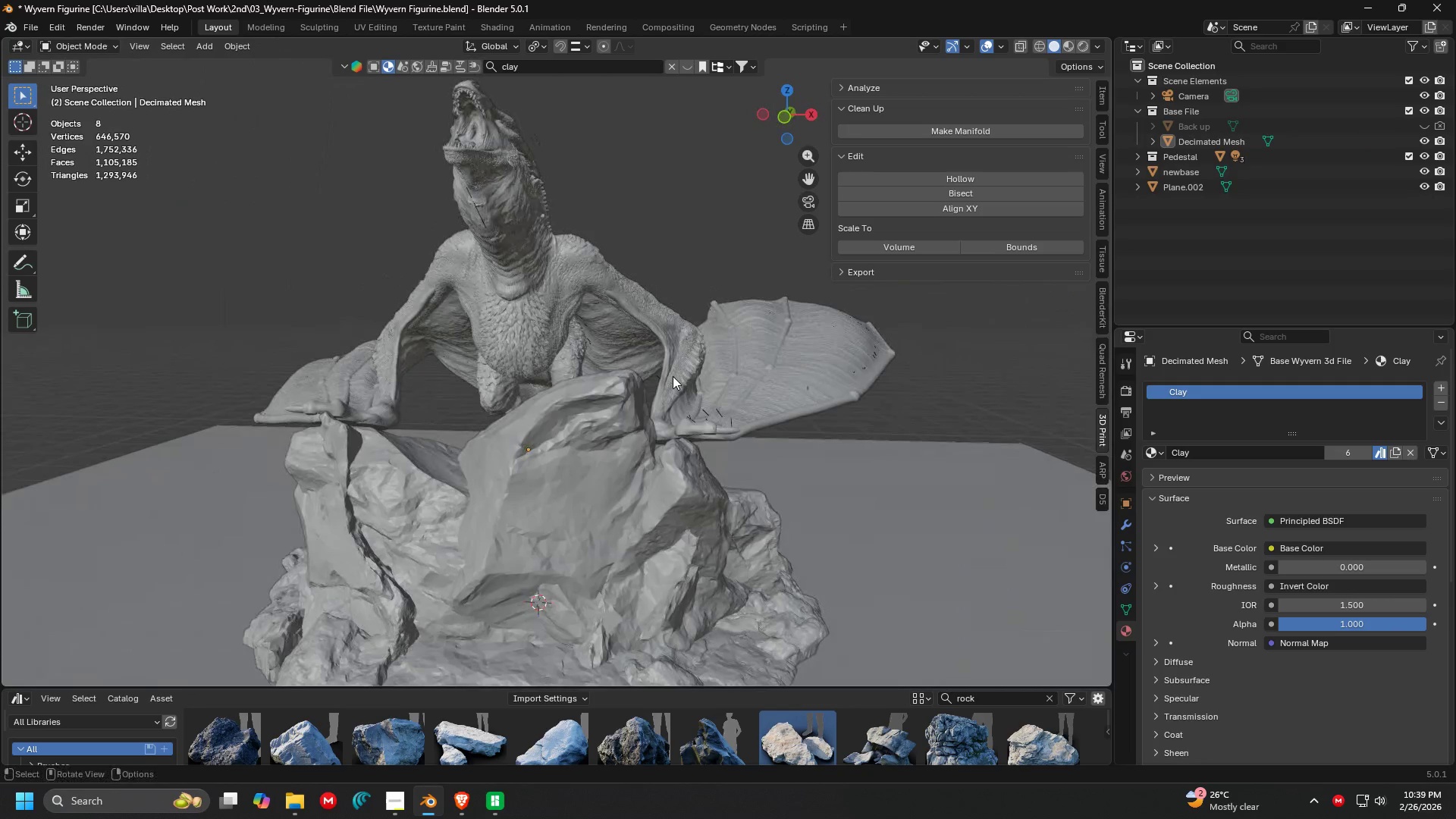 
hold_key(key=Z, duration=0.83)
 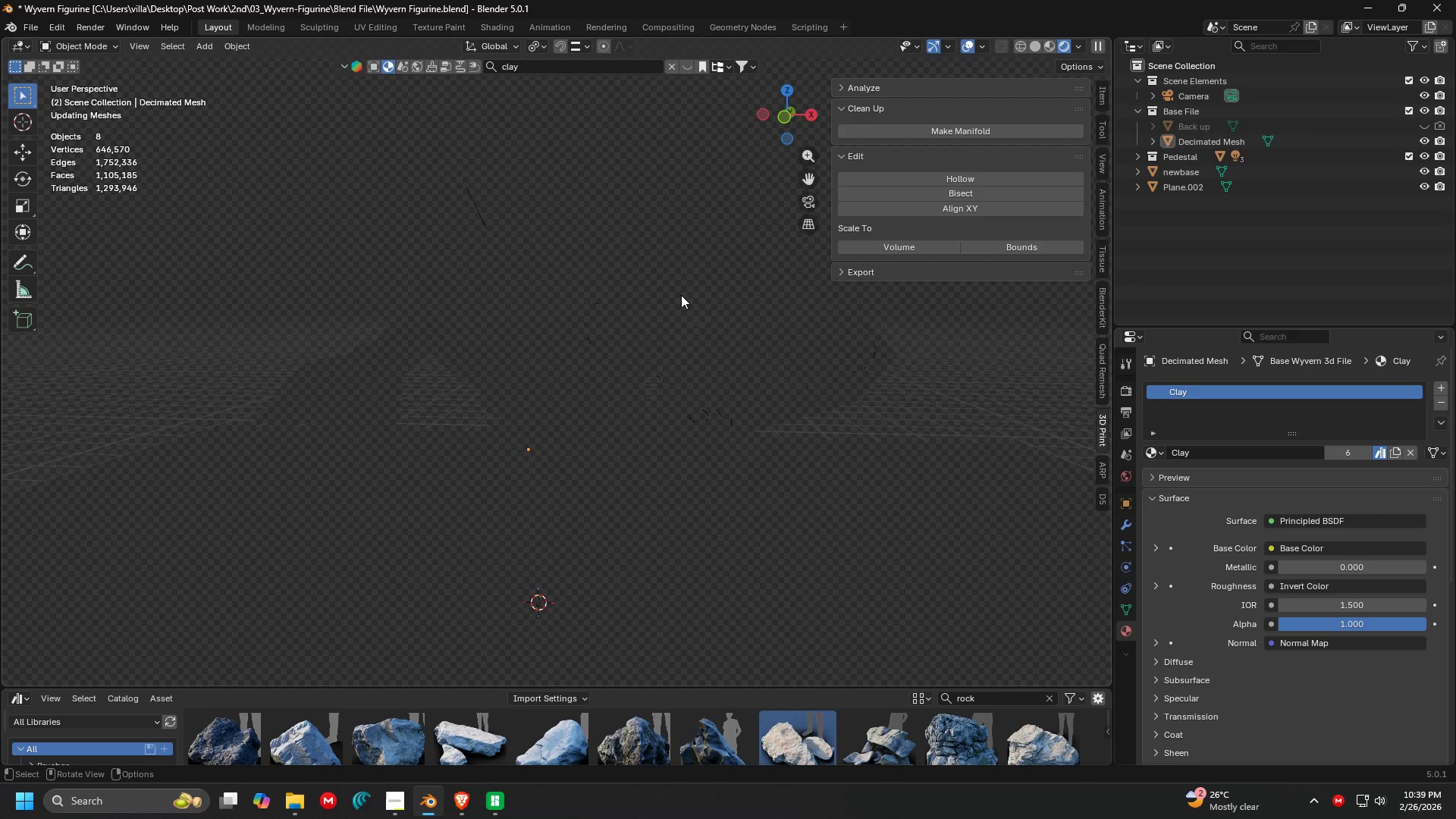 
hold_key(key=Z, duration=24.11)
 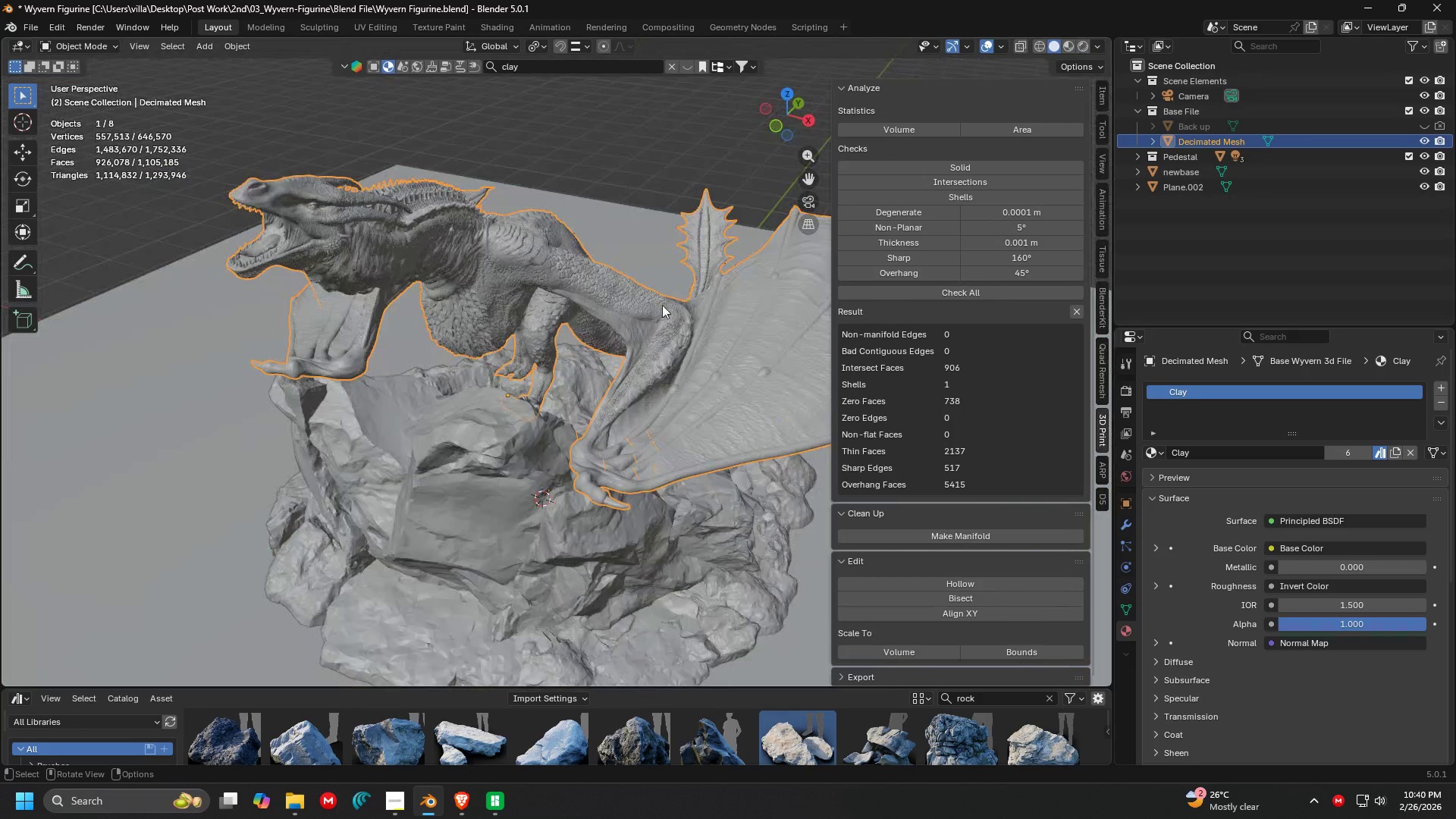 
left_click([681, 295])
 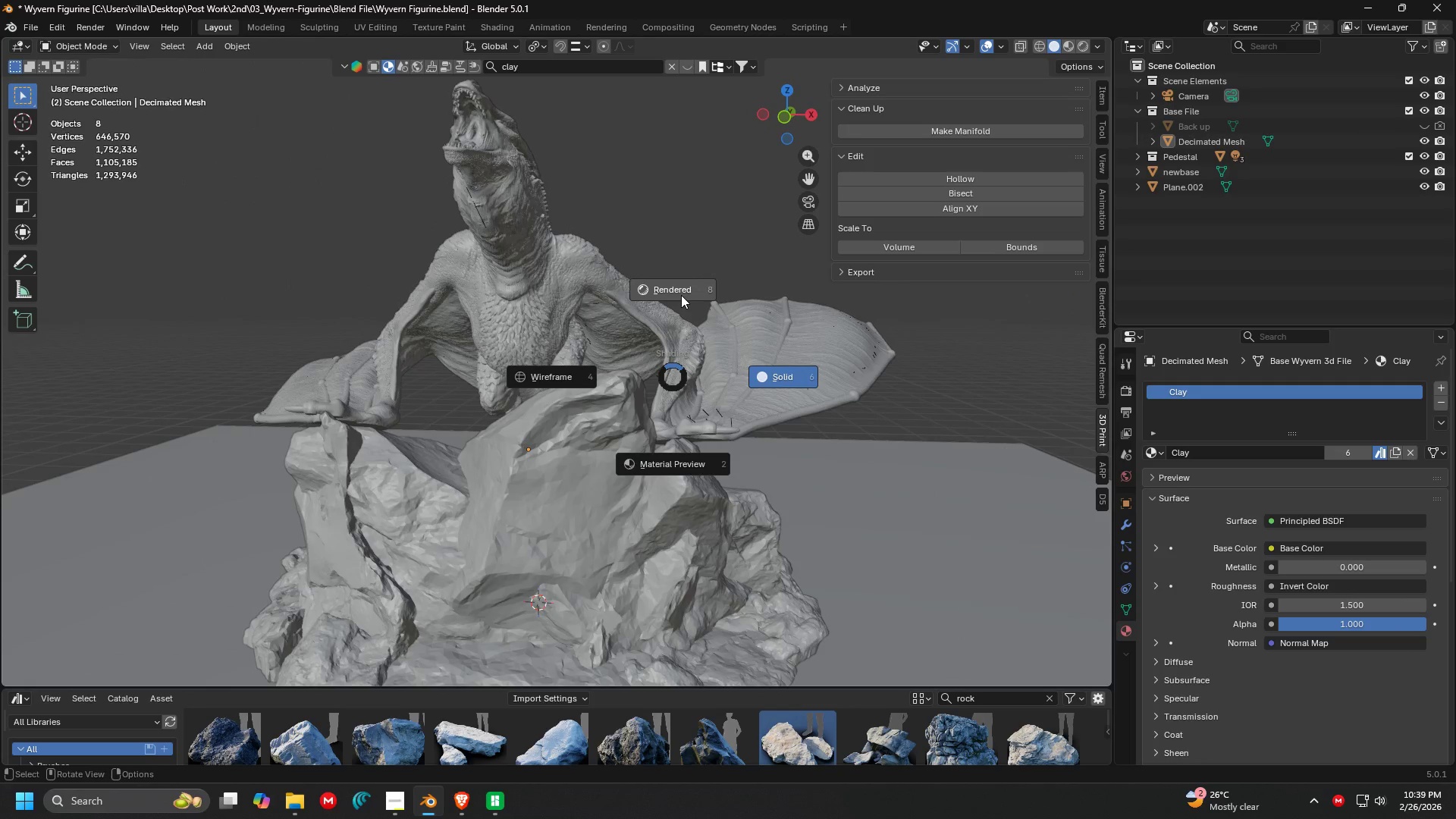 
left_click([740, 166])
 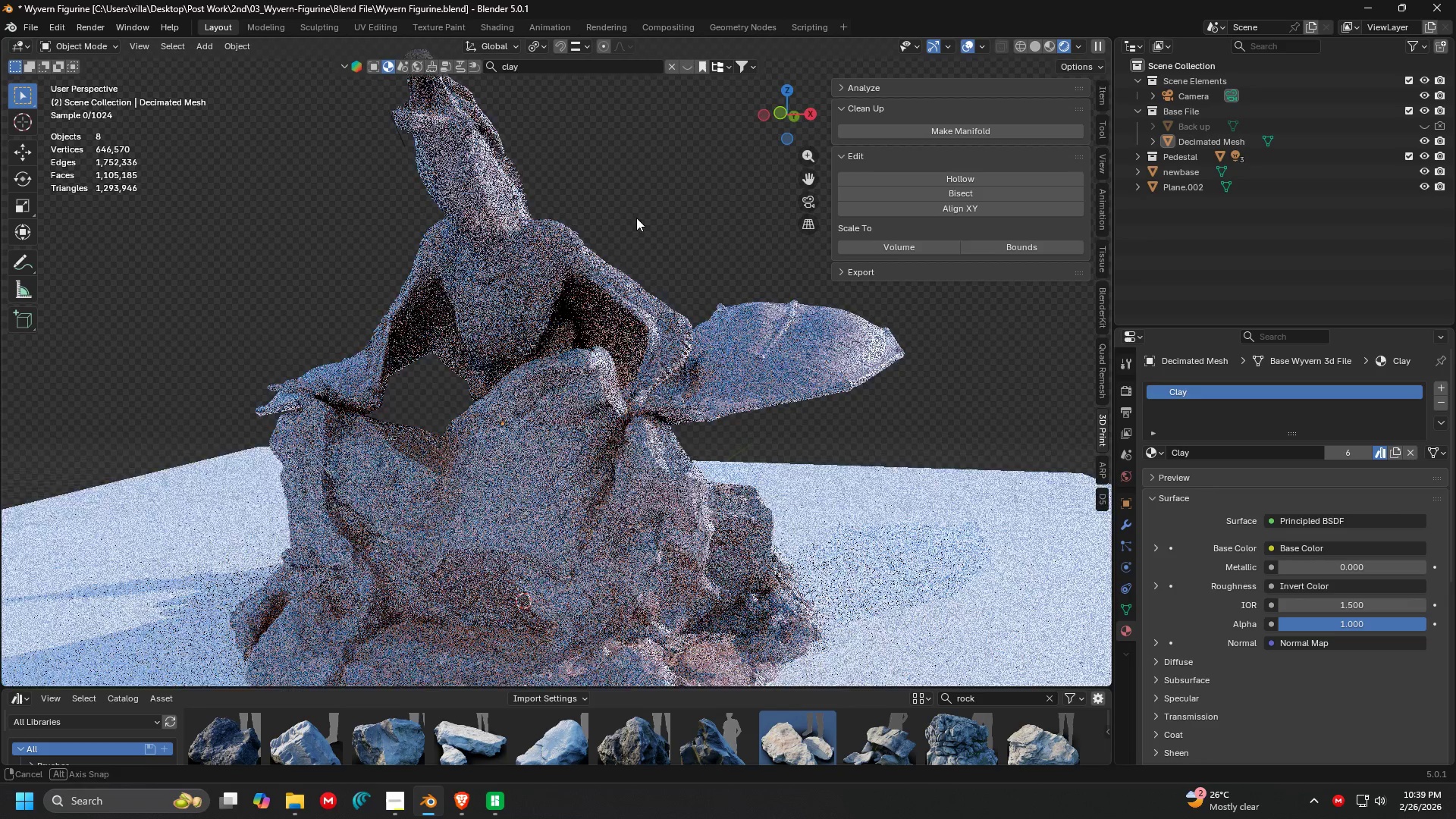 
scroll: coordinate [642, 268], scroll_direction: up, amount: 2.0
 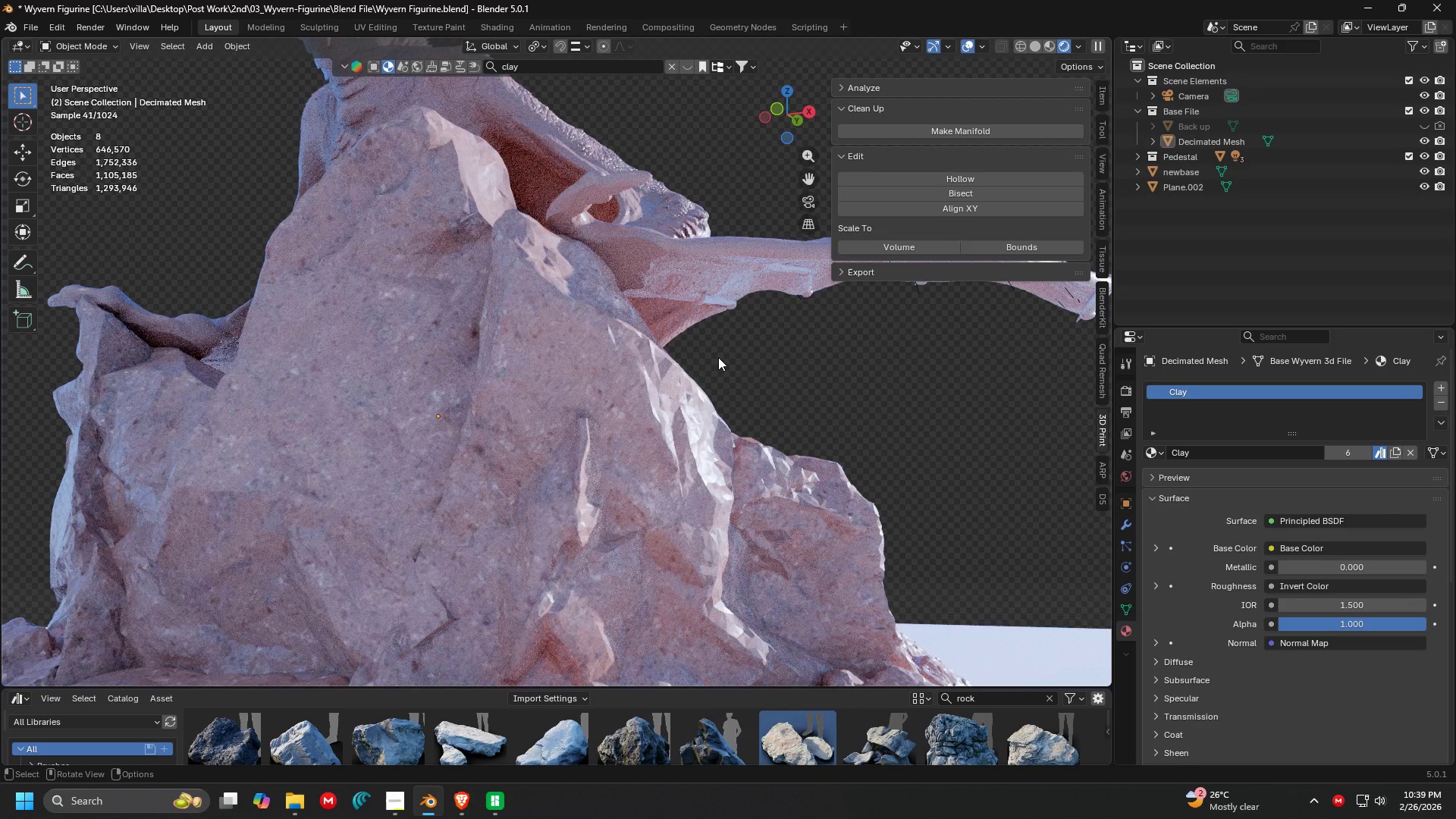 
scroll: coordinate [673, 422], scroll_direction: none, amount: 0.0
 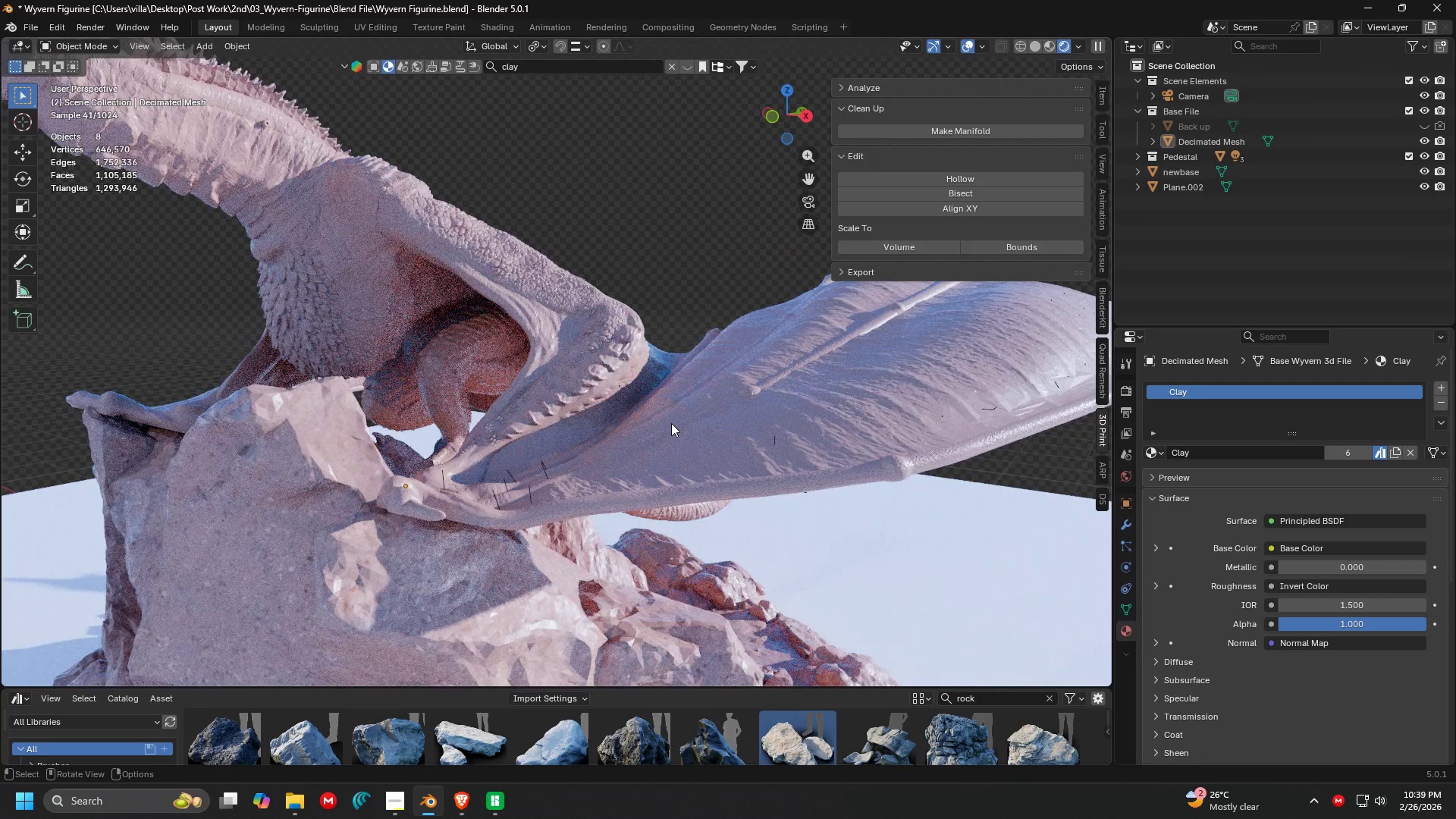 
scroll: coordinate [493, 510], scroll_direction: up, amount: 5.0
 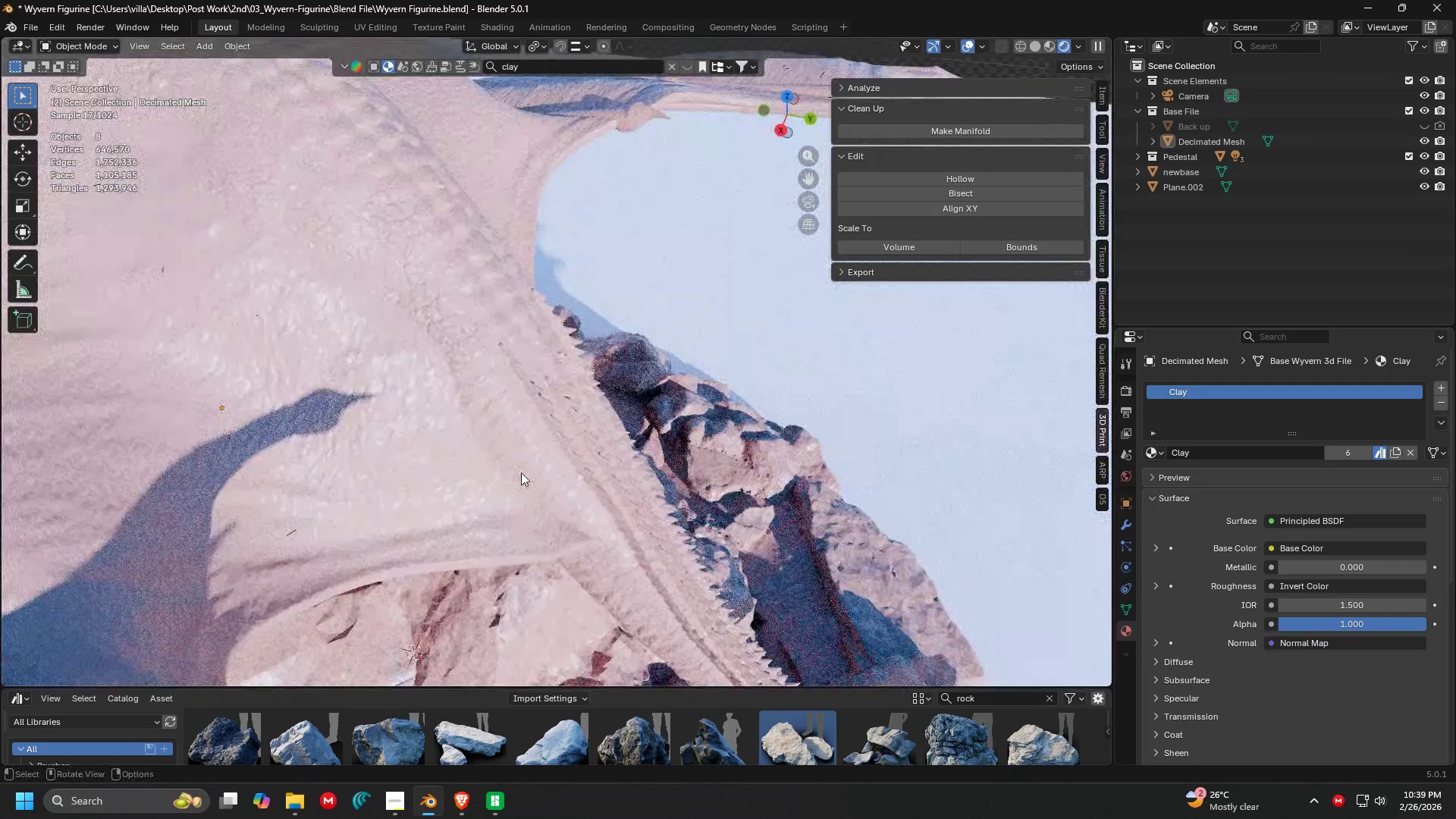 
scroll: coordinate [602, 442], scroll_direction: down, amount: 5.0
 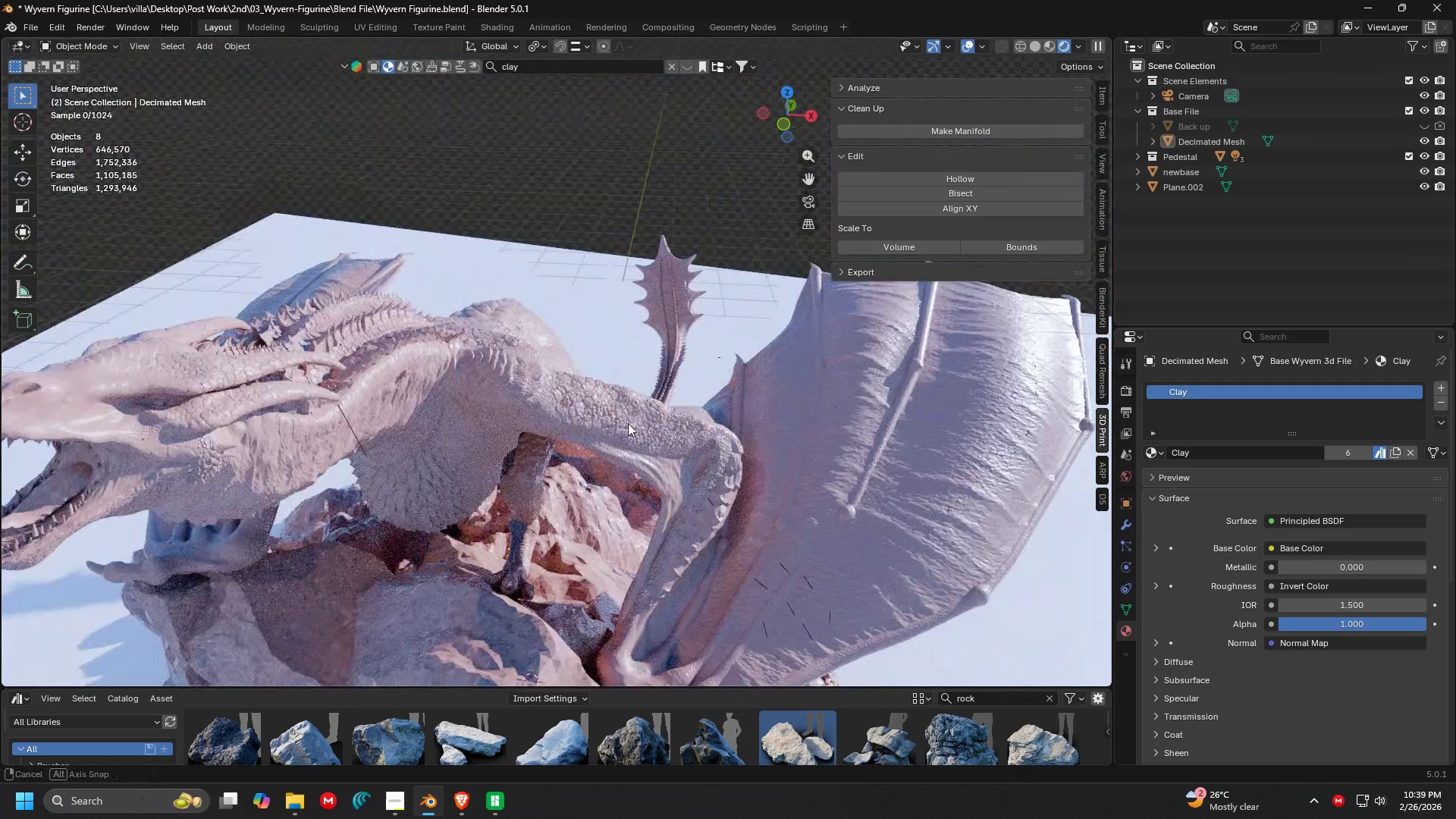 
scroll: coordinate [777, 435], scroll_direction: up, amount: 2.0
 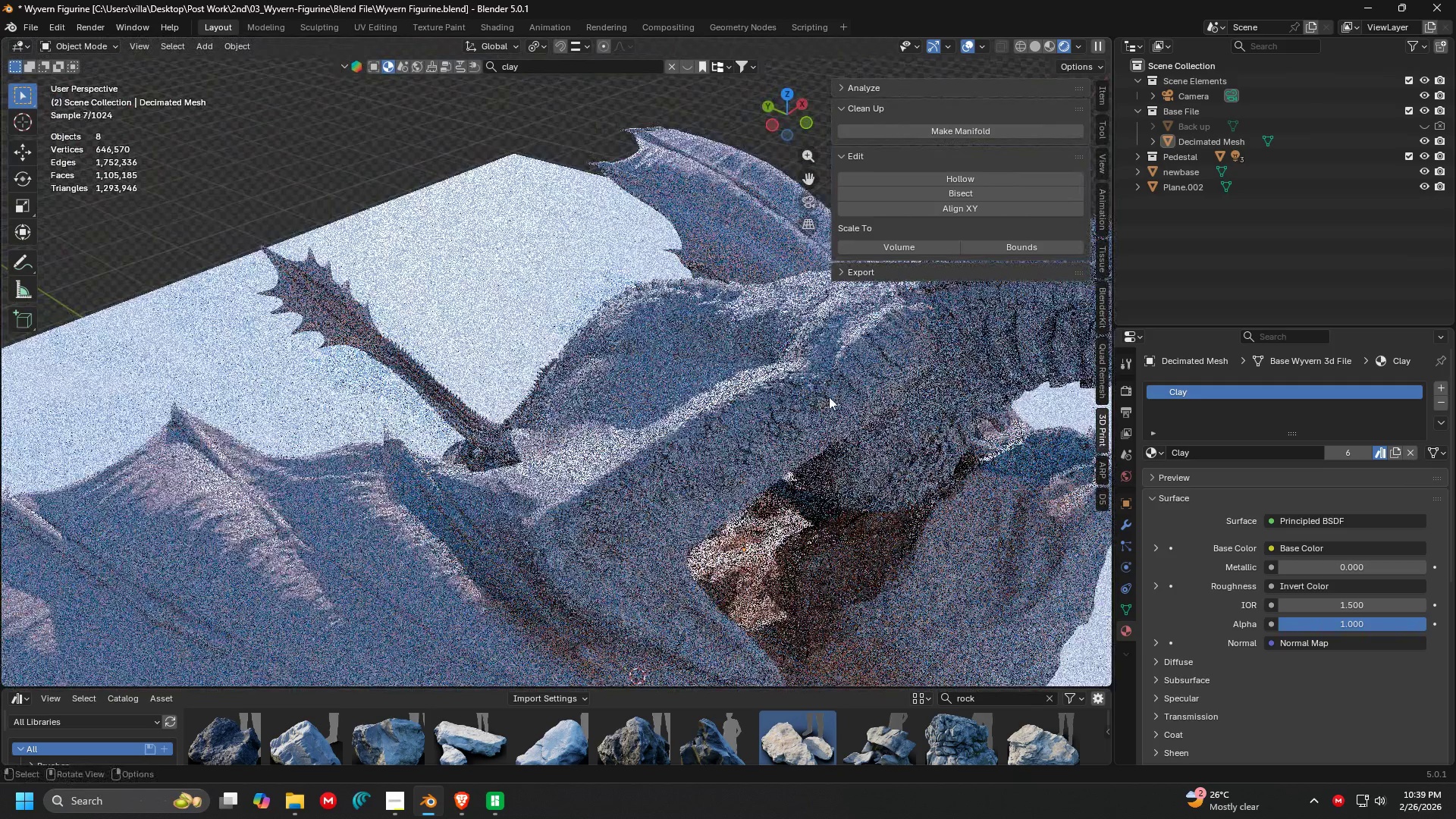 
key(Shift+ShiftLeft)
 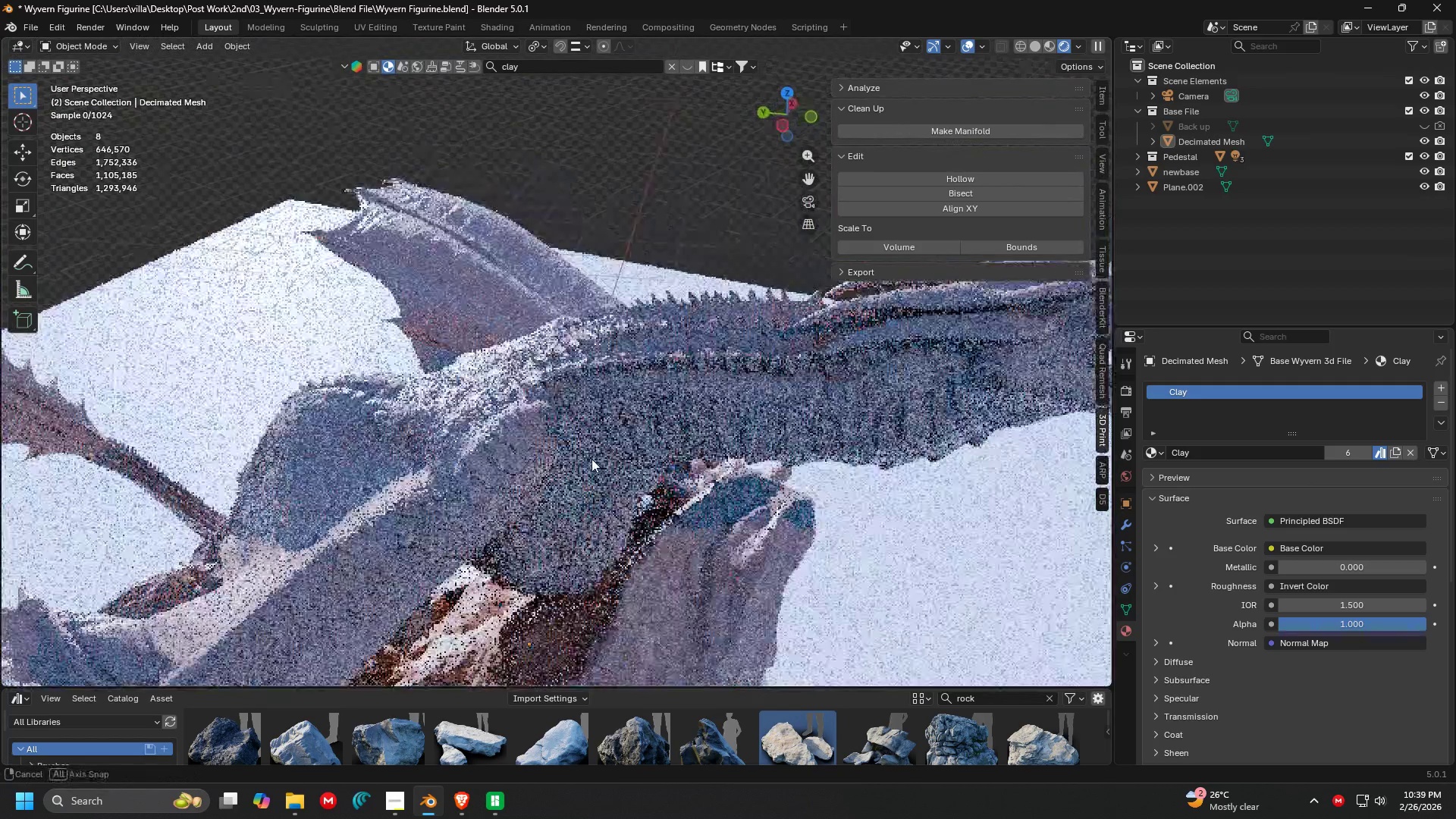 
key(Shift+ShiftLeft)
 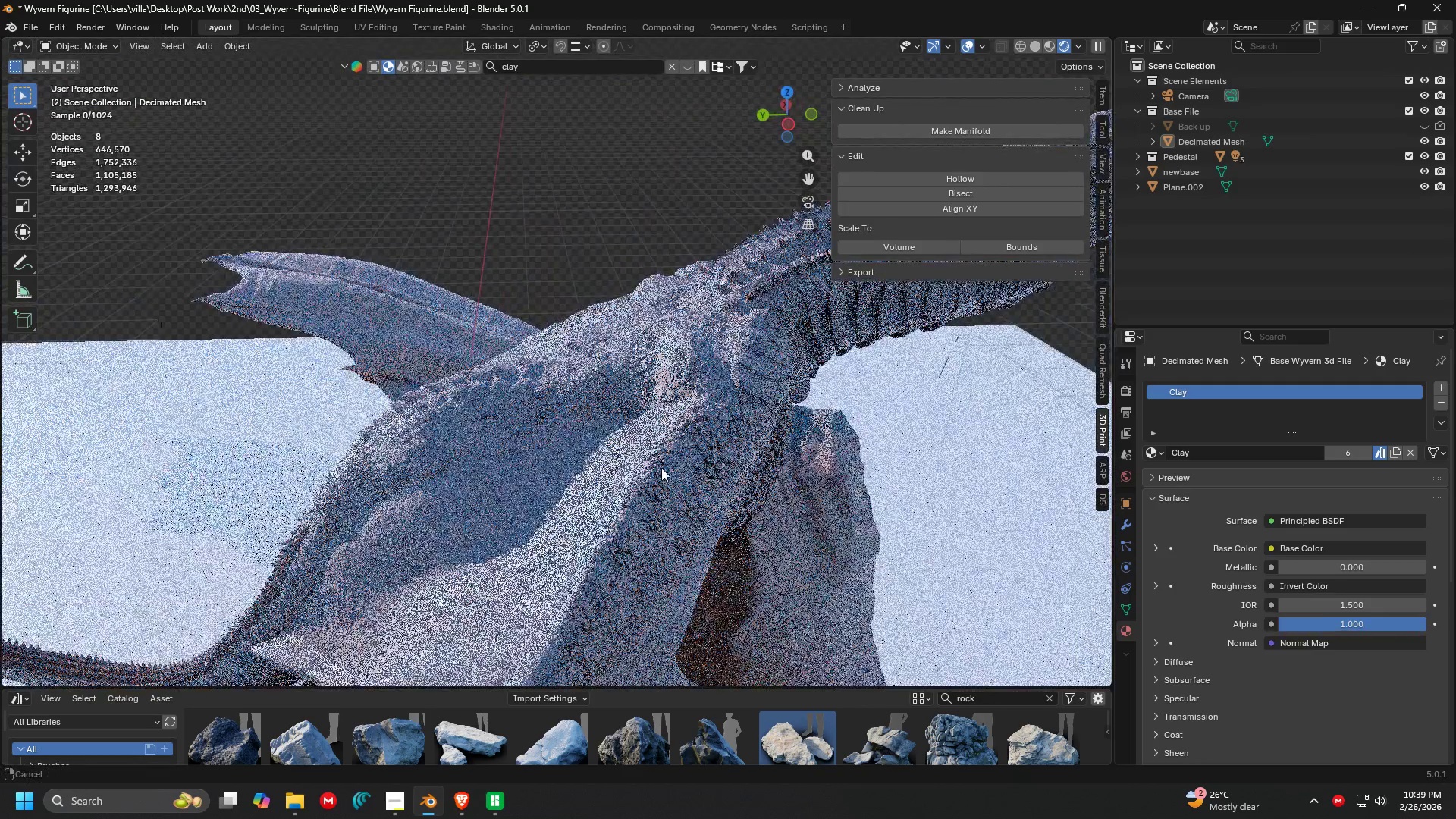 
scroll: coordinate [513, 514], scroll_direction: up, amount: 3.0
 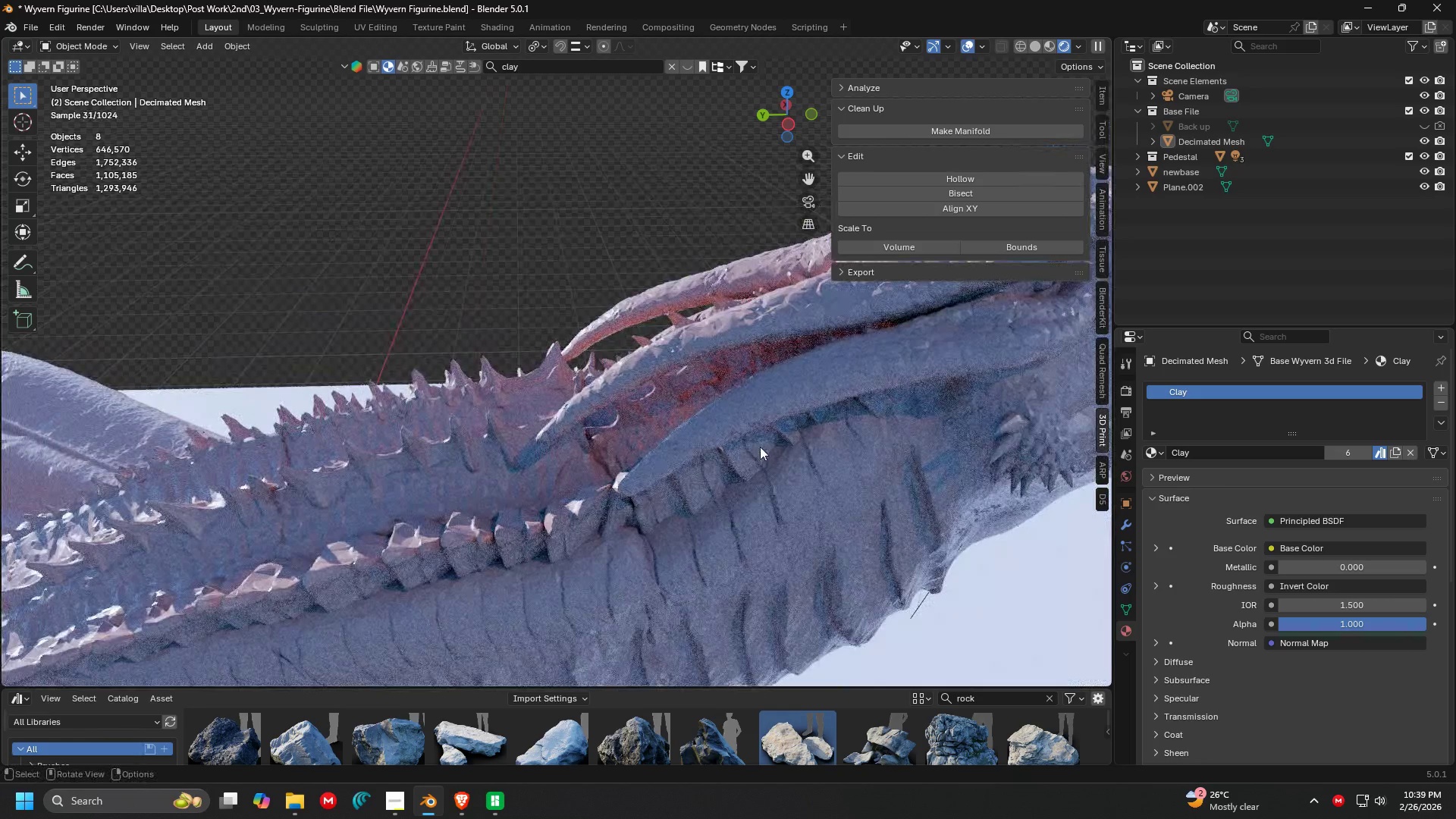 
left_click([763, 446])
 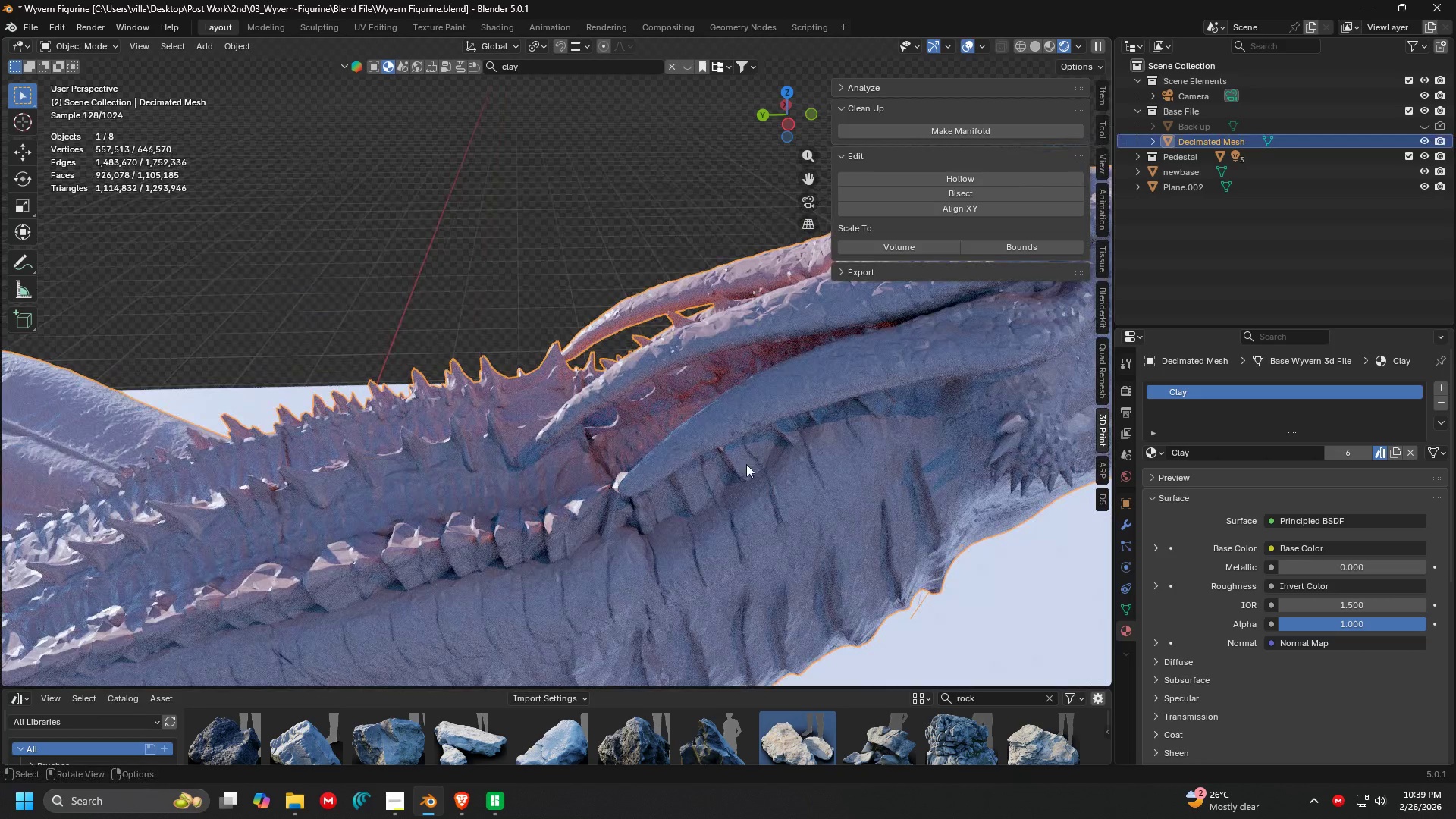 
hold_key(key=ShiftLeft, duration=0.31)
 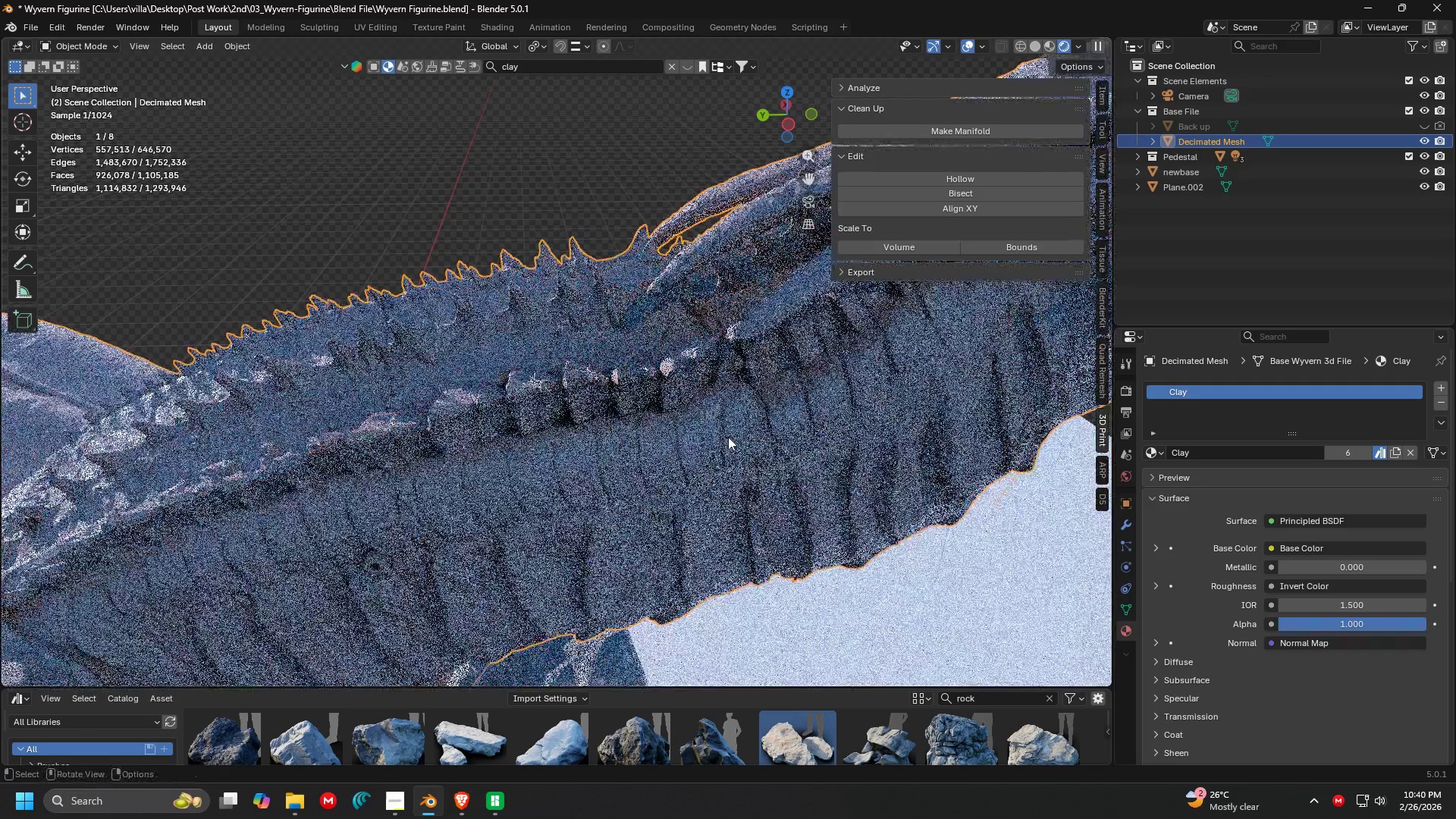 
key(Shift+ShiftLeft)
 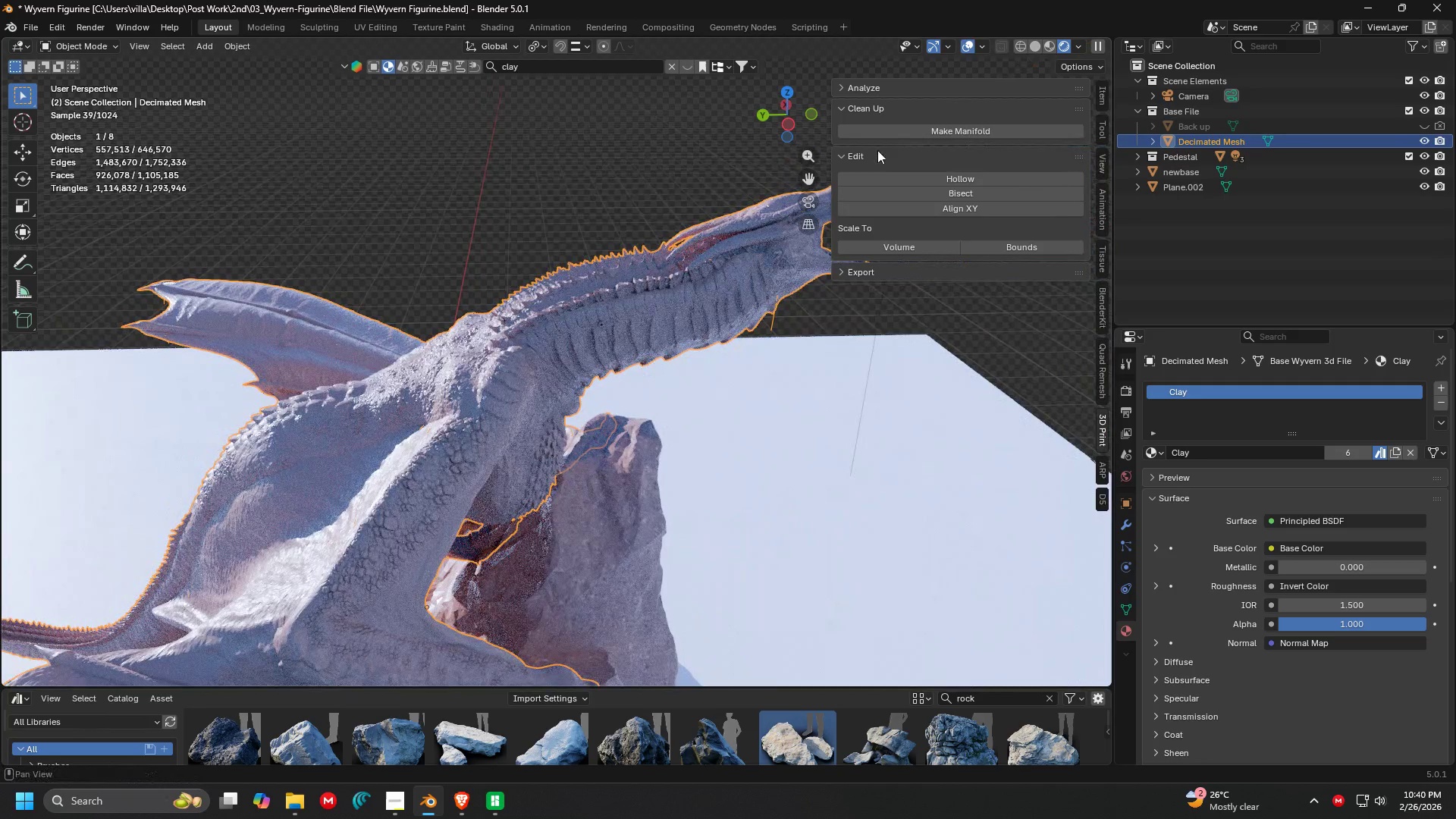 
scroll: coordinate [728, 437], scroll_direction: down, amount: 4.0
 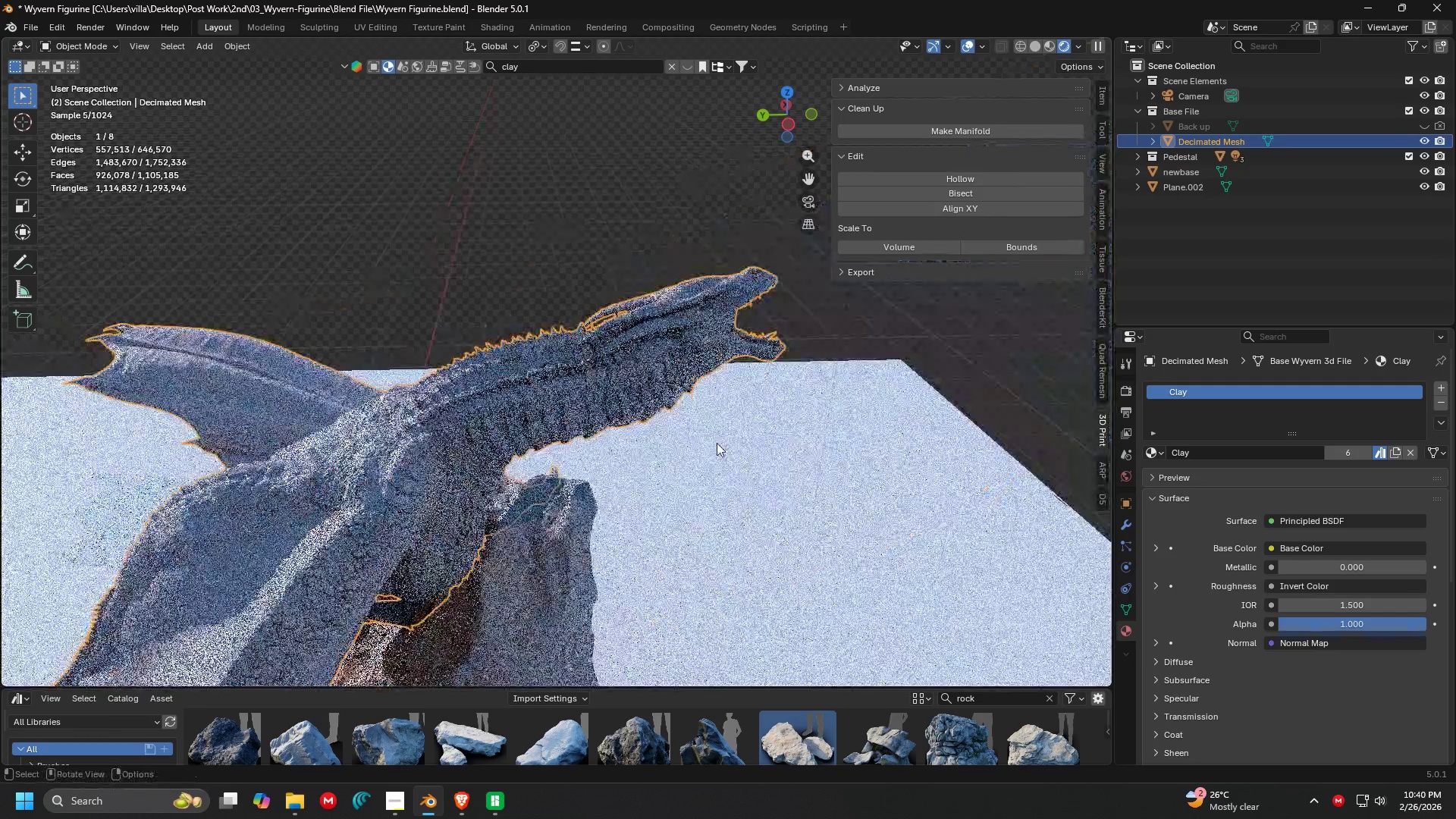 
left_click([862, 113])
 